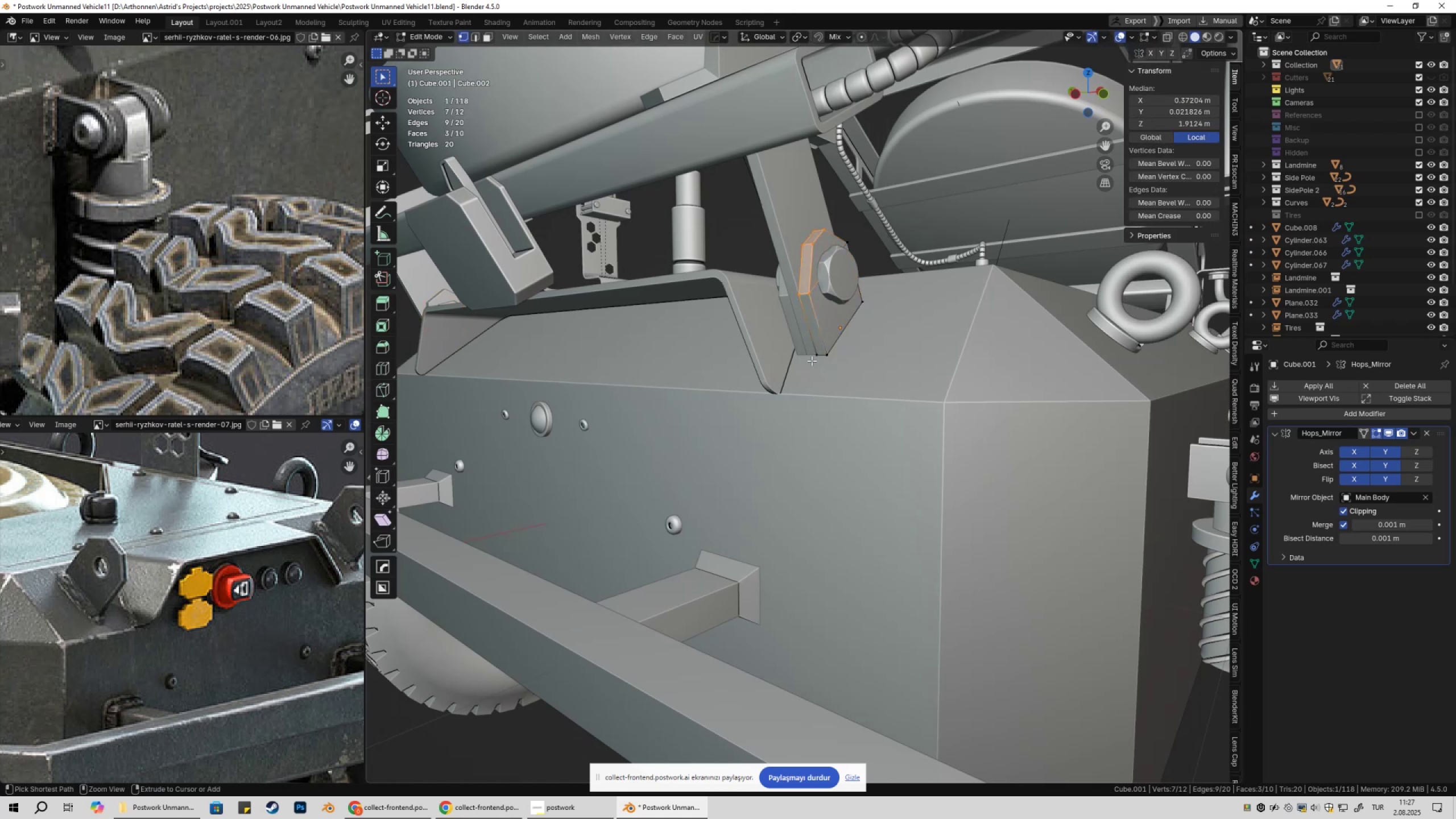 
key(Control+Z)
 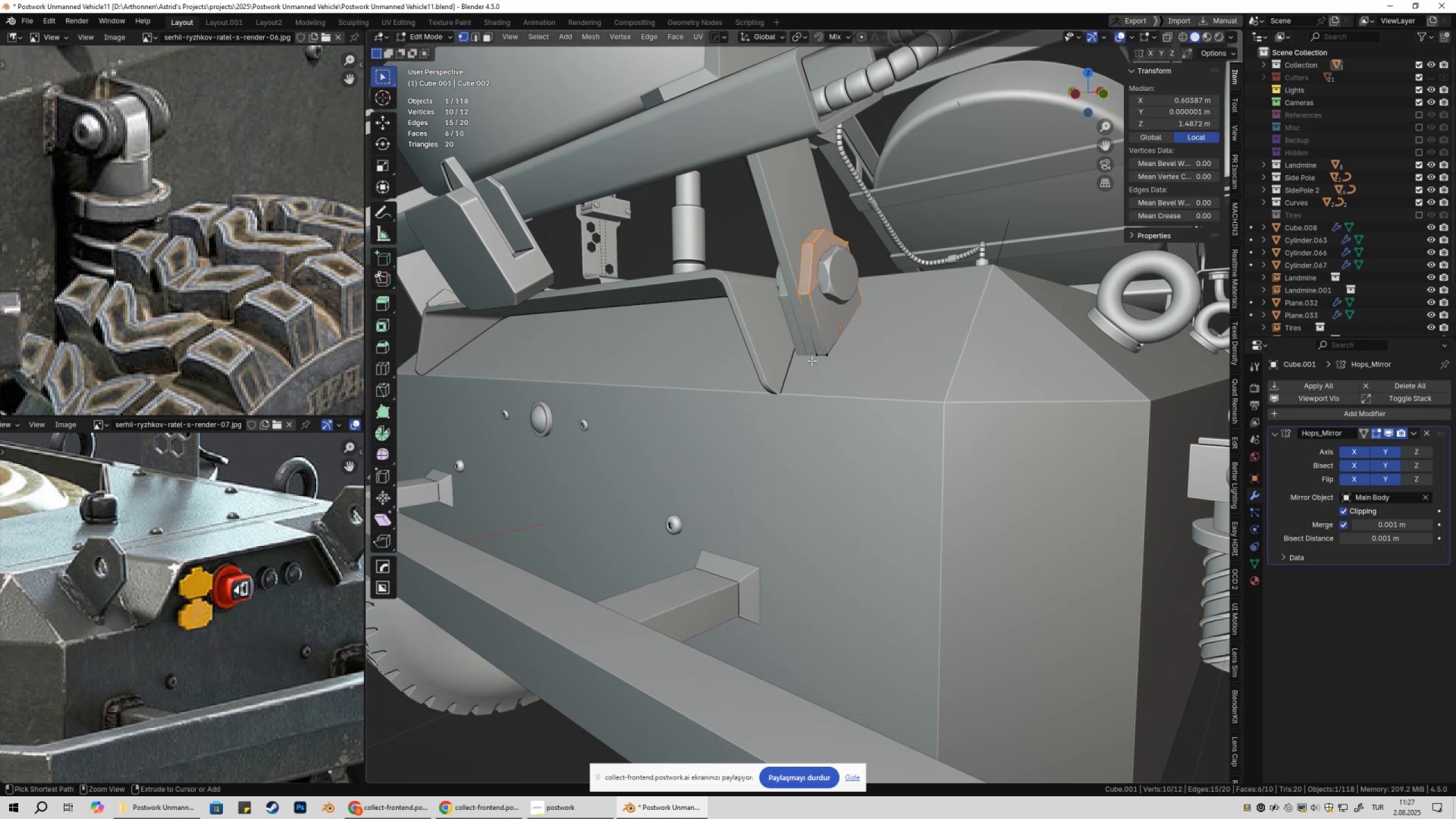 
key(Control+Z)
 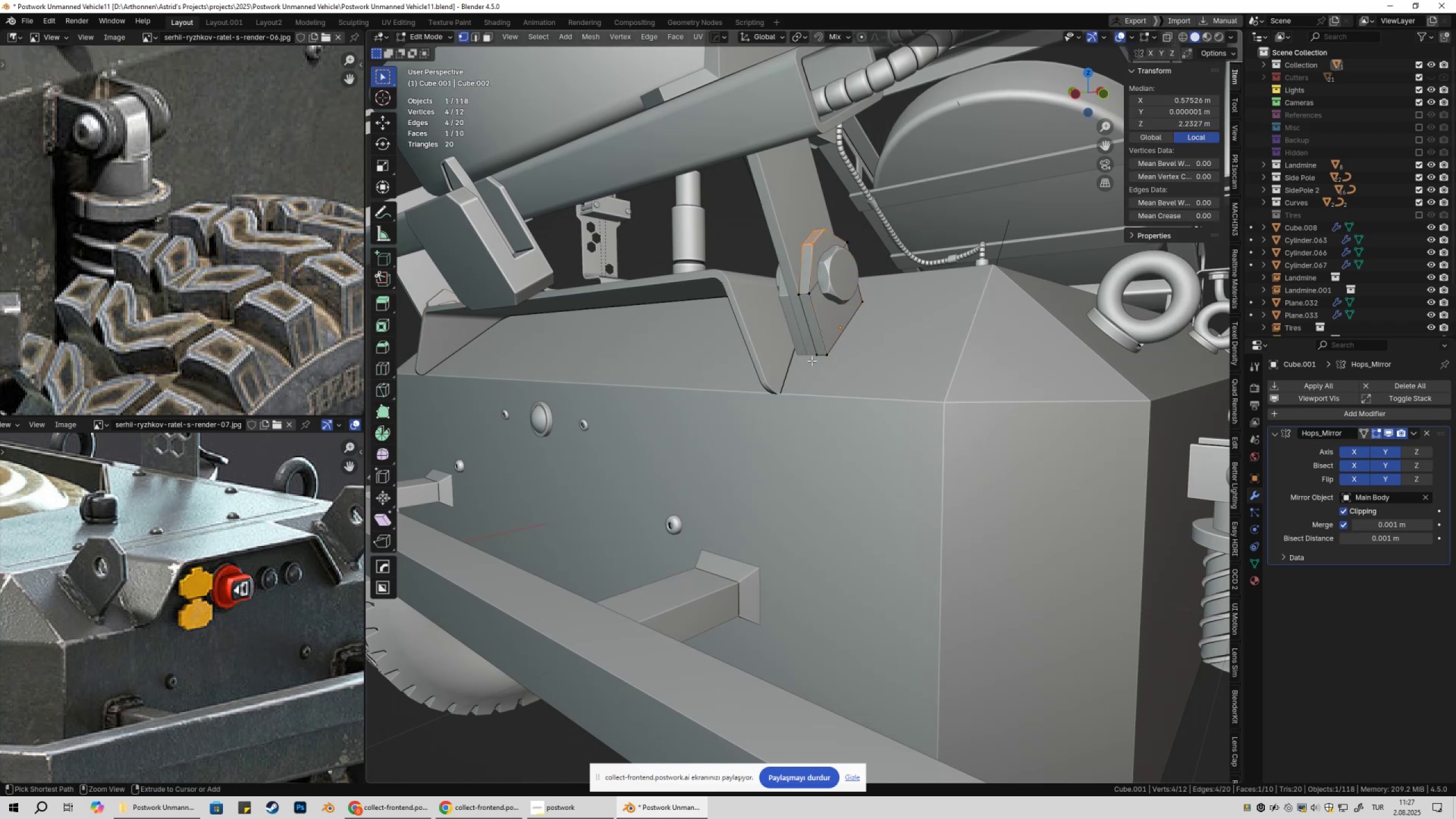 
key(Control+Z)
 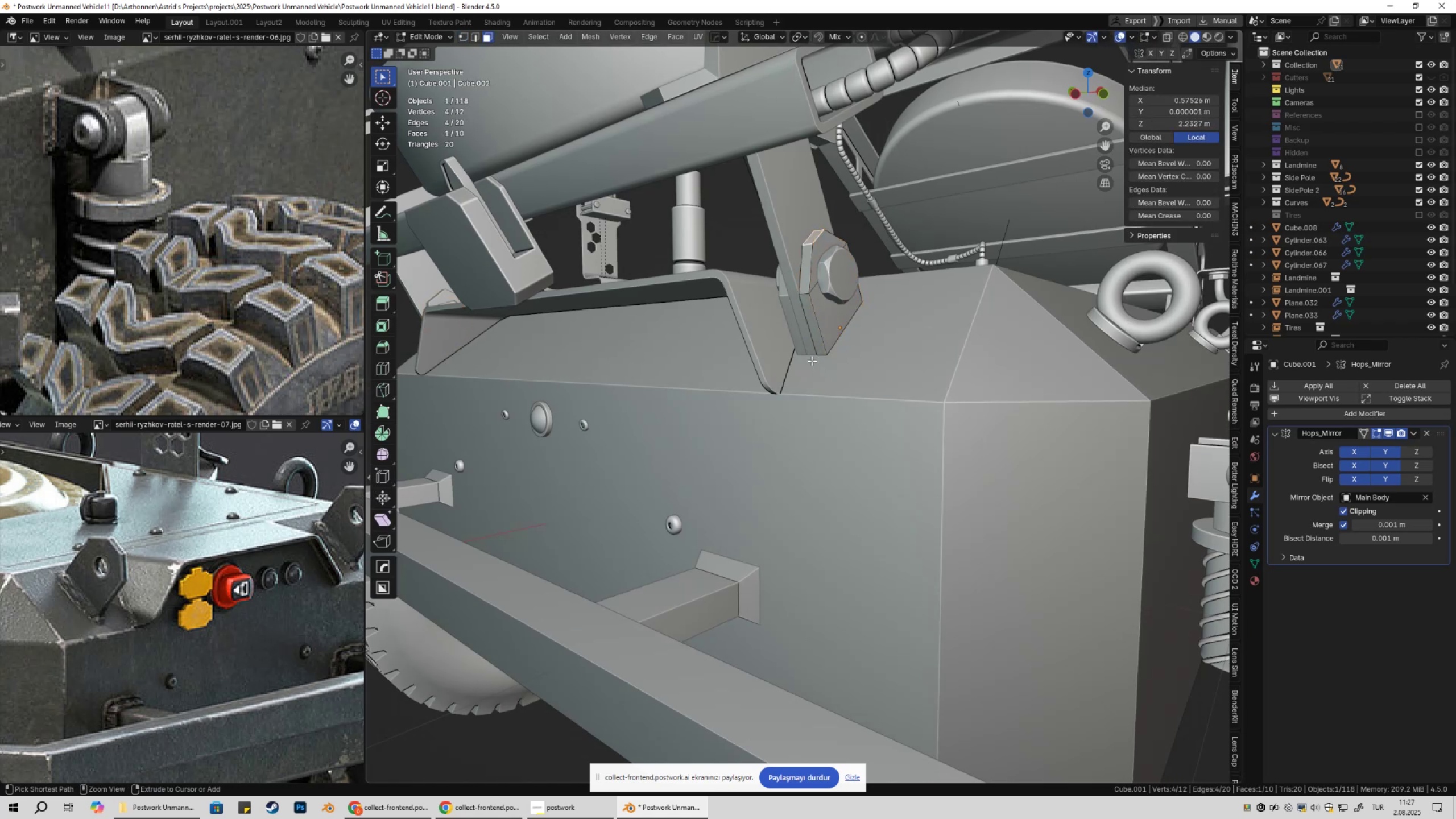 
key(Control+Z)
 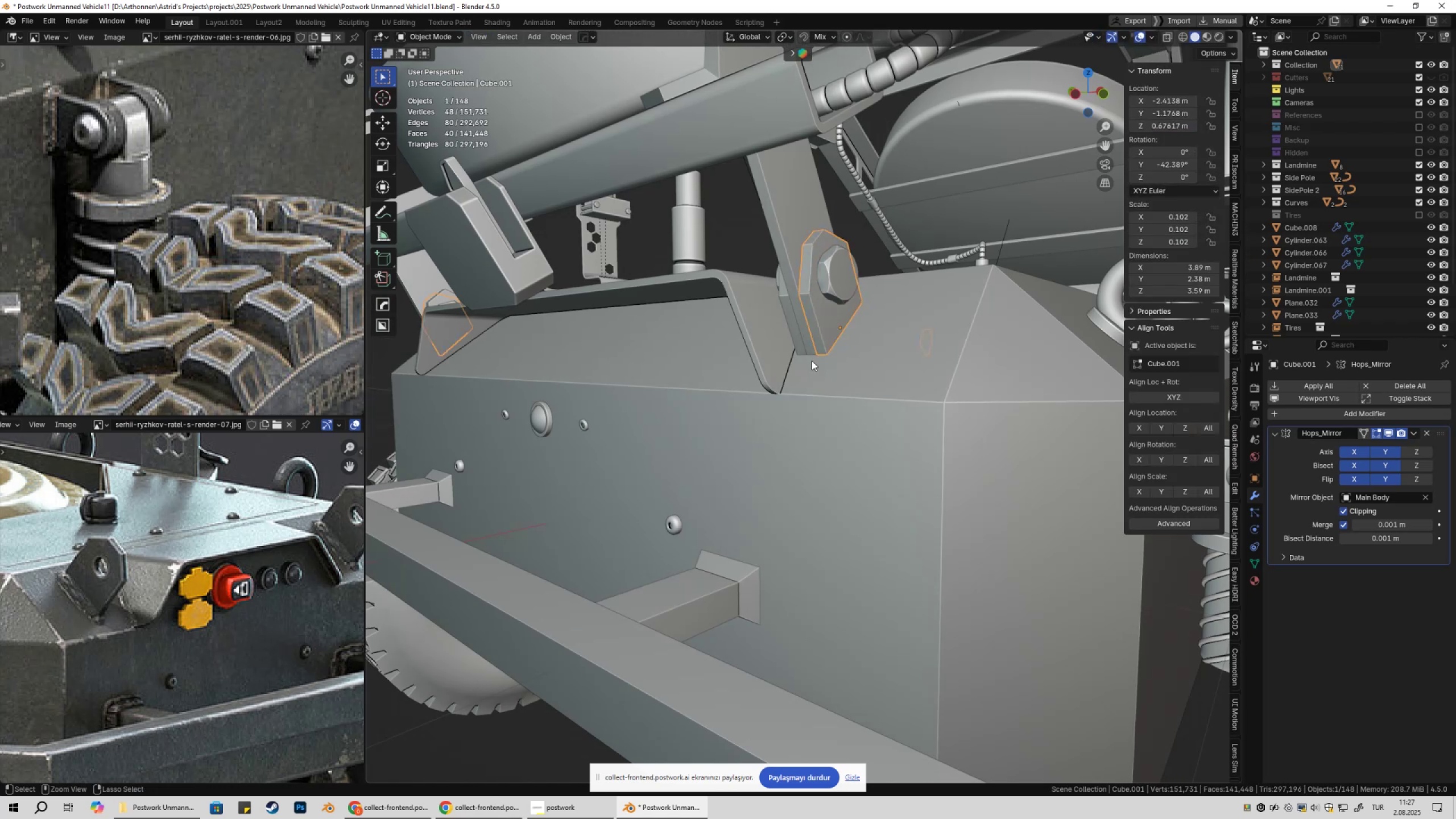 
key(Control+Z)
 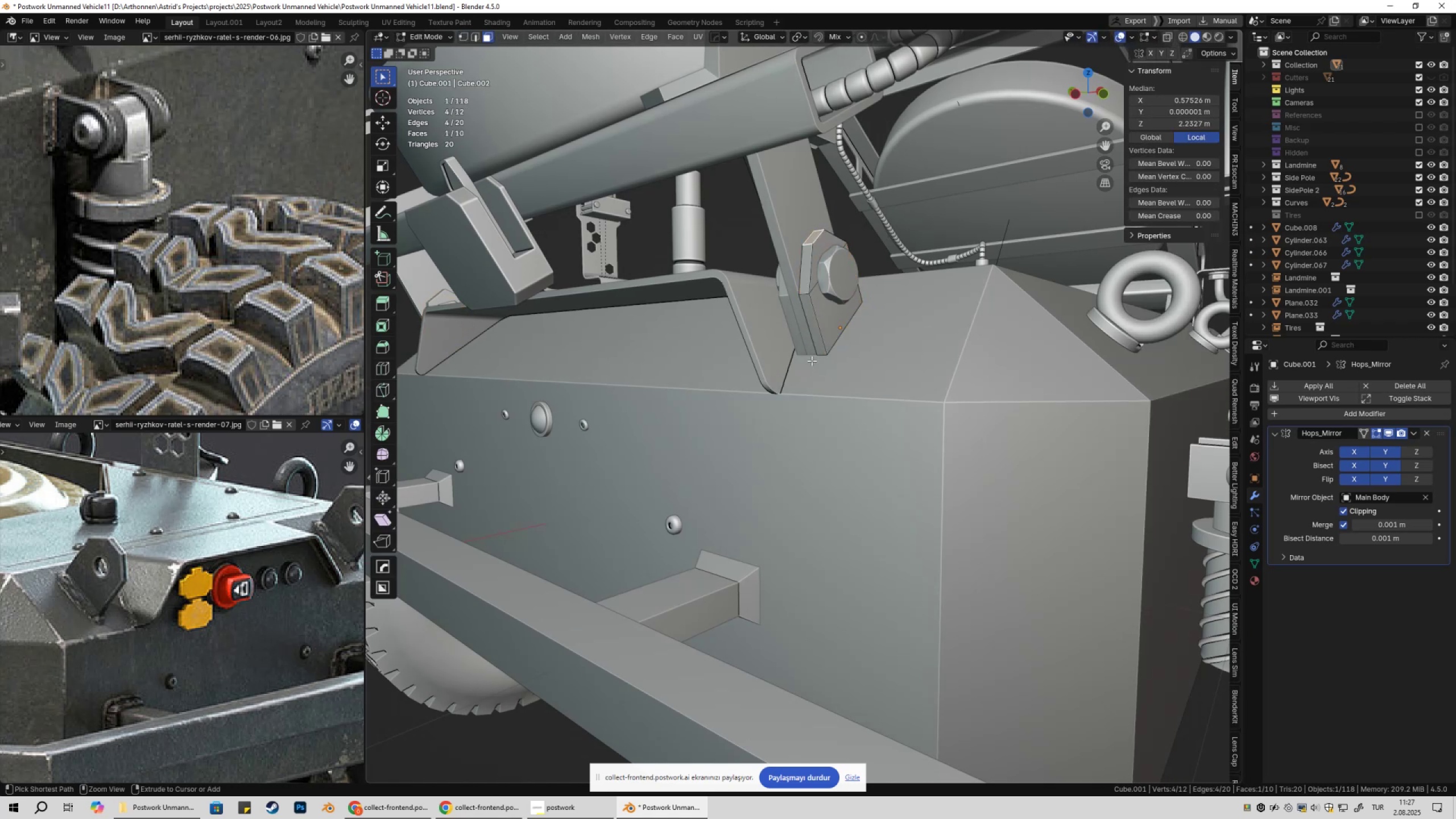 
key(Control+Z)
 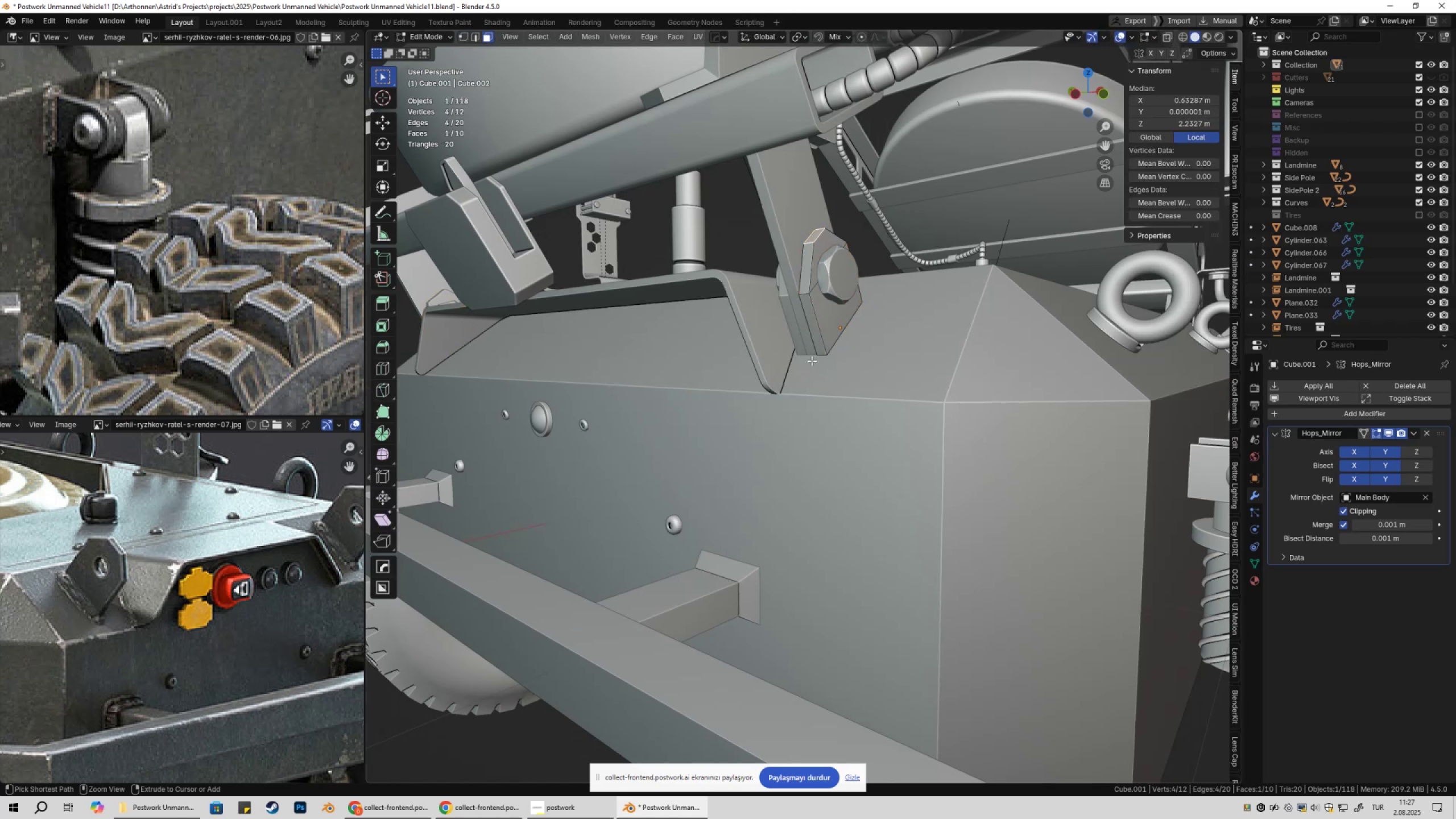 
key(Control+Z)
 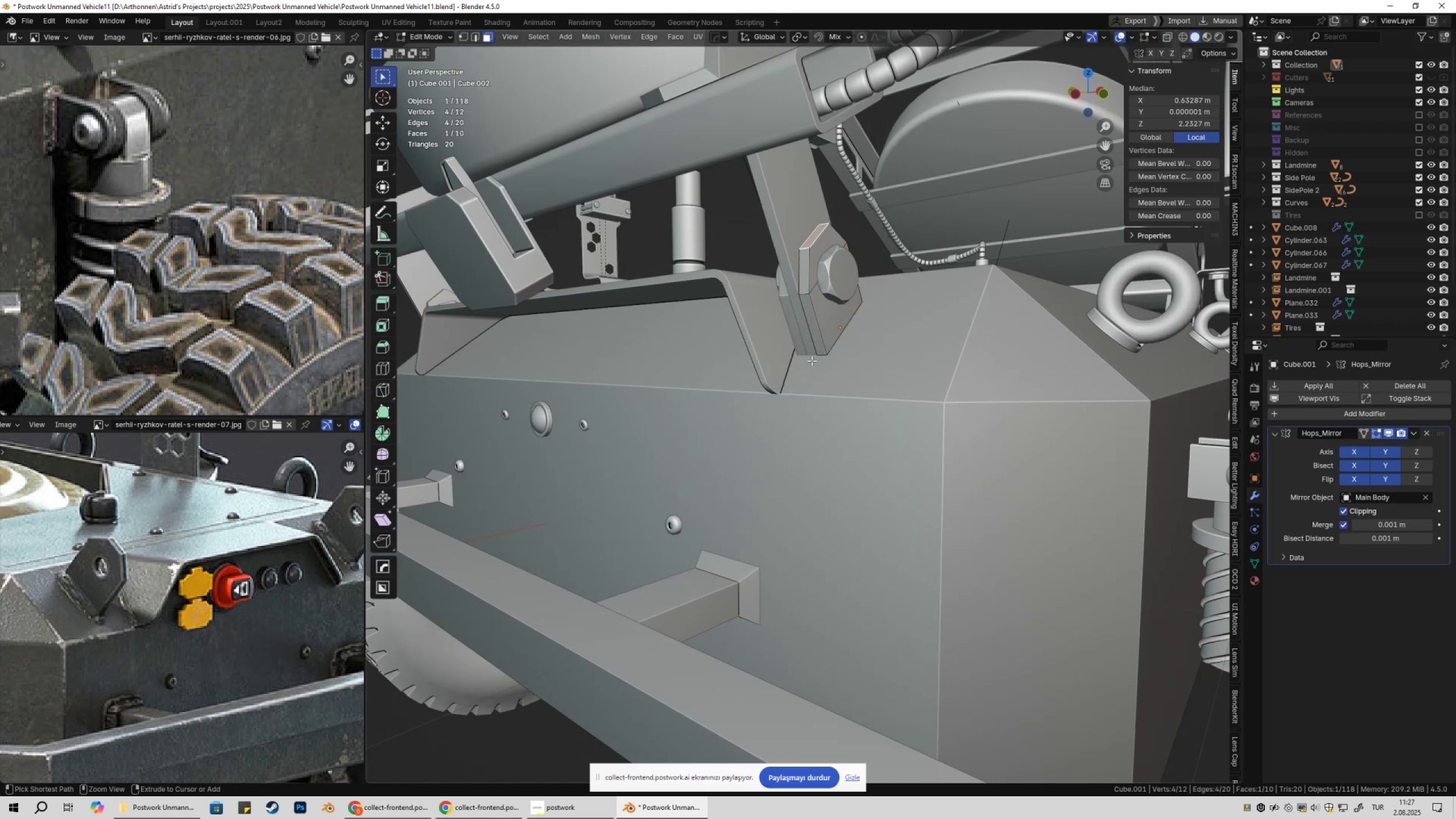 
key(Control+Z)
 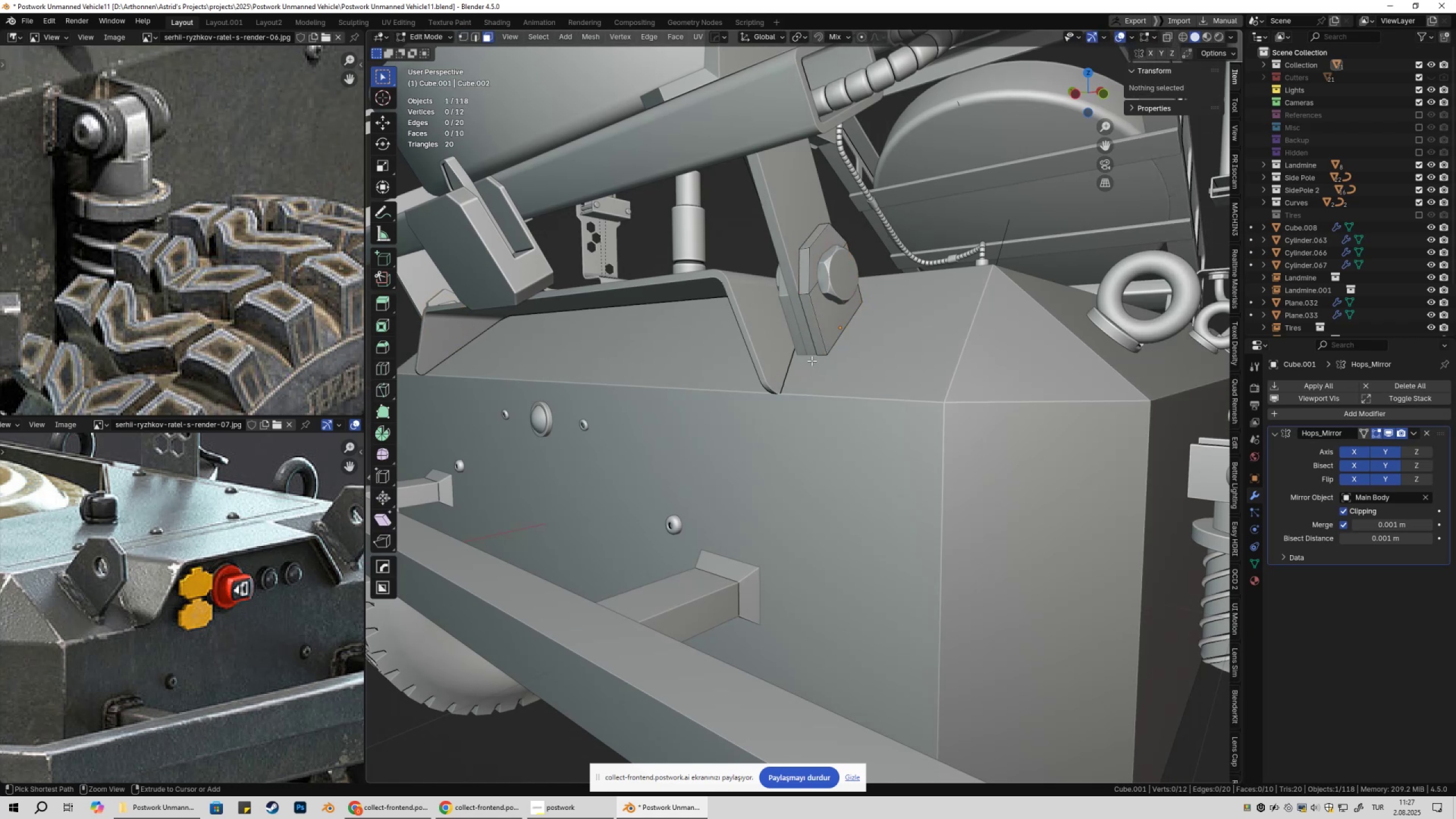 
key(Control+Z)
 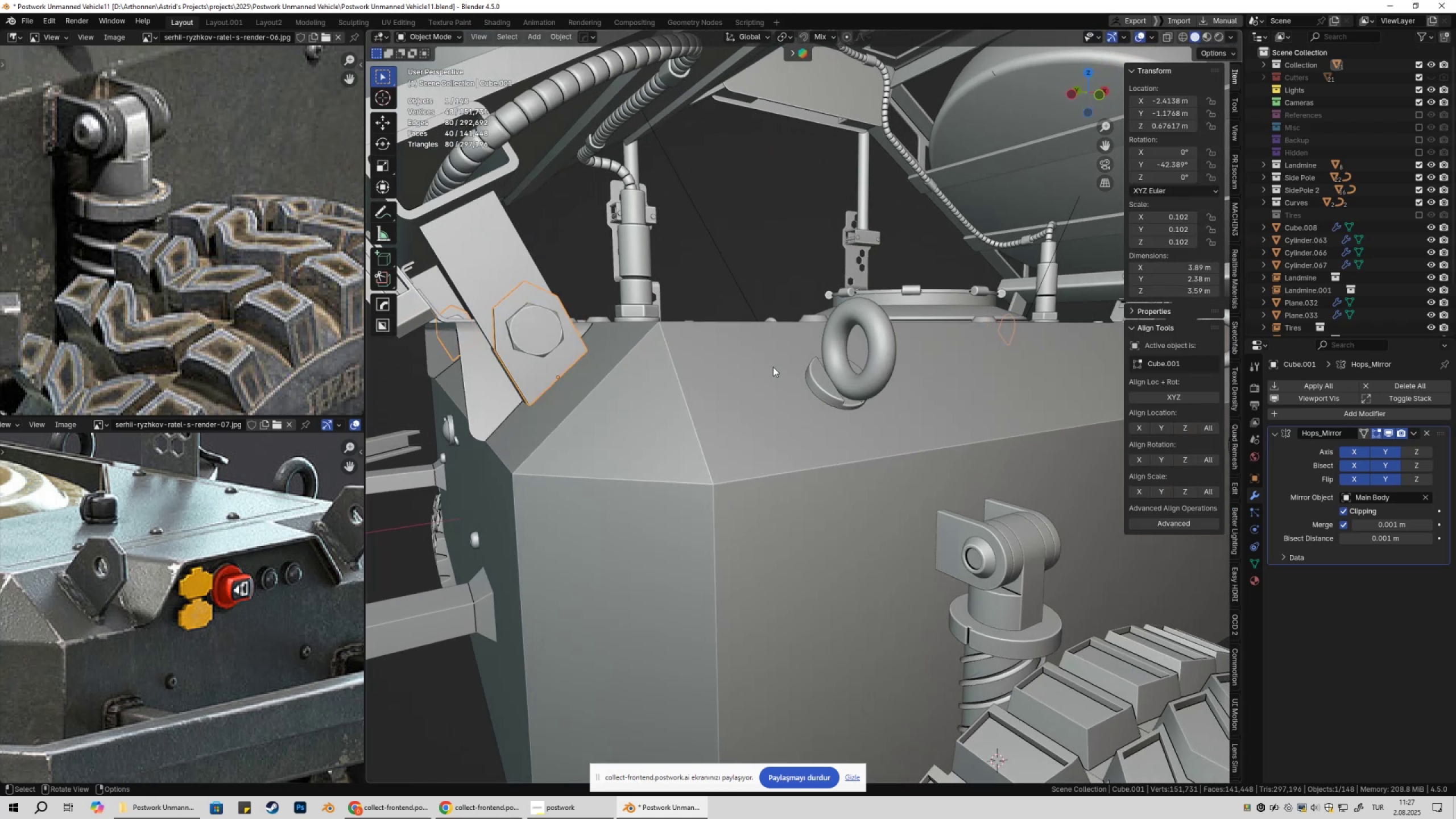 
hold_key(key=ShiftLeft, duration=0.36)
 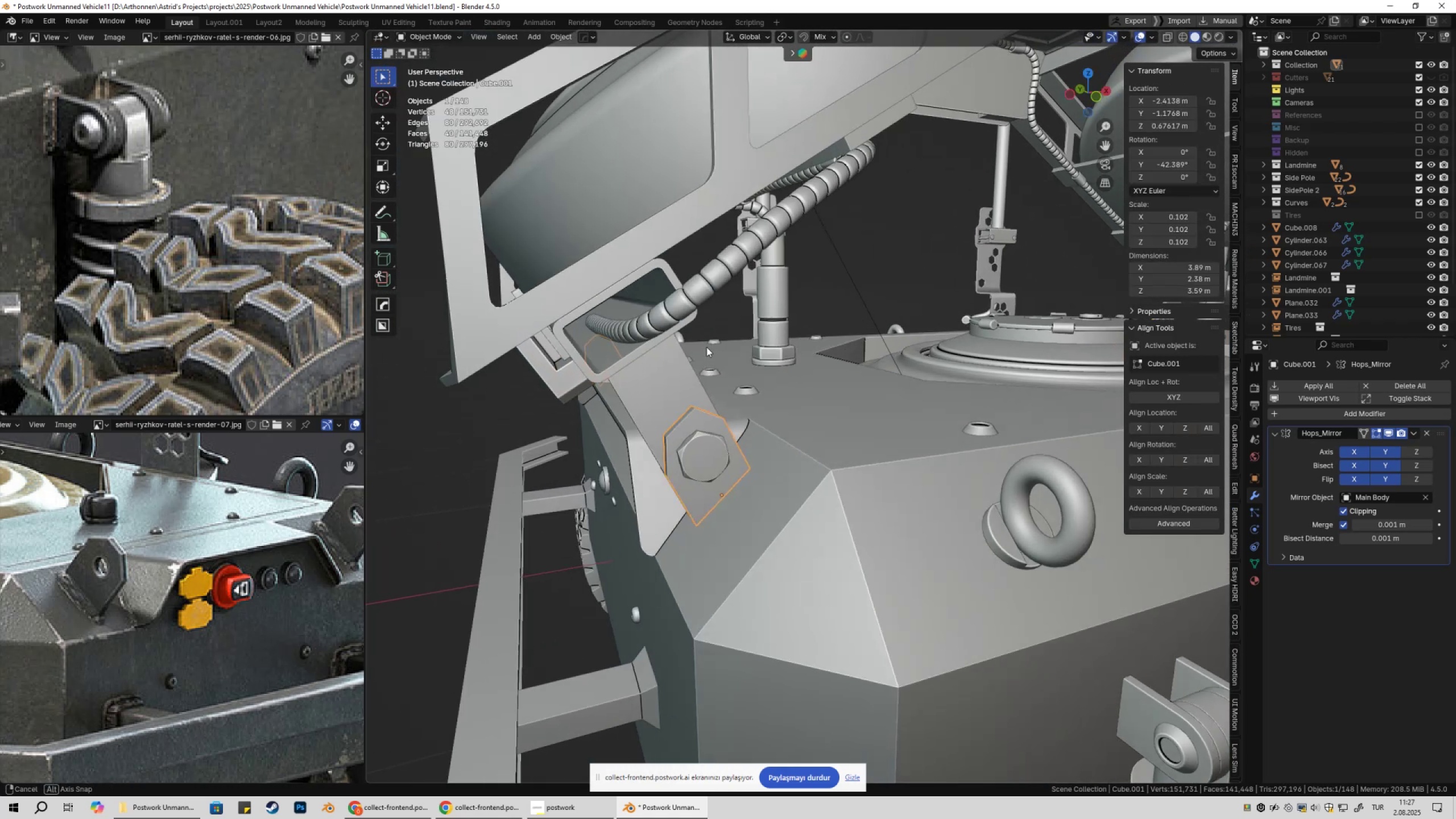 
key(Tab)
type(3sxx)
 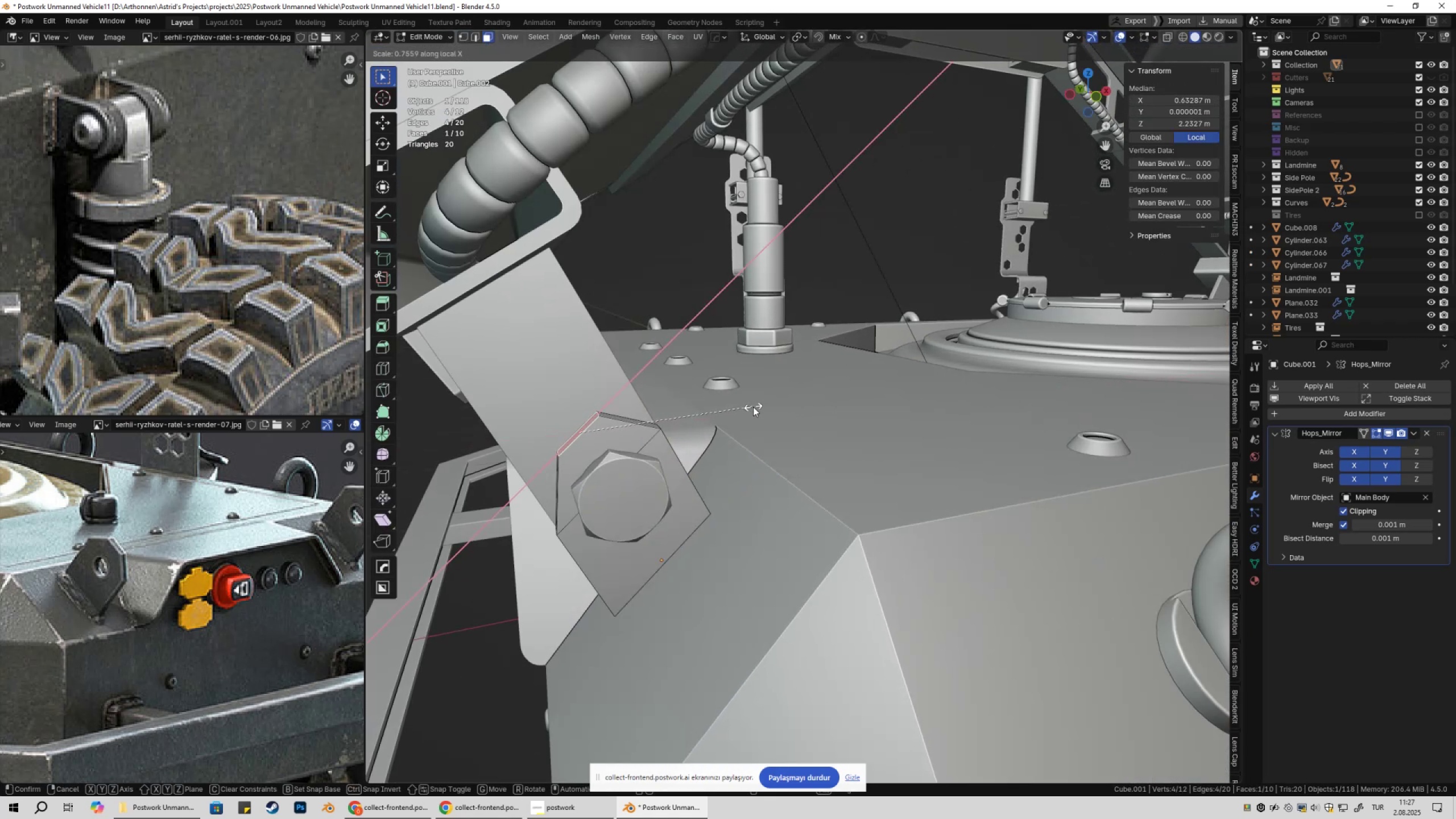 
scroll: coordinate [721, 375], scroll_direction: up, amount: 1.0
 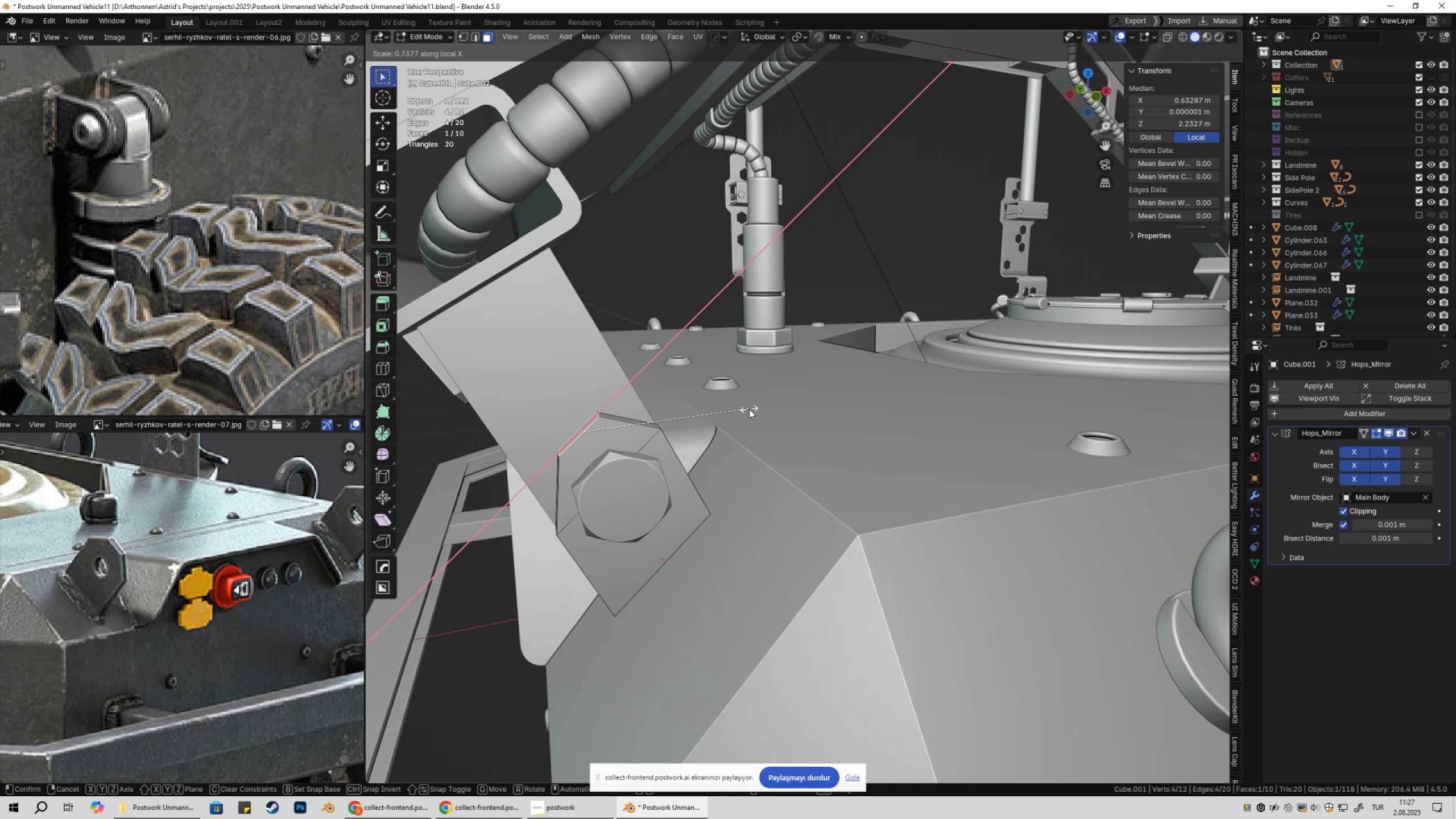 
left_click([743, 411])
 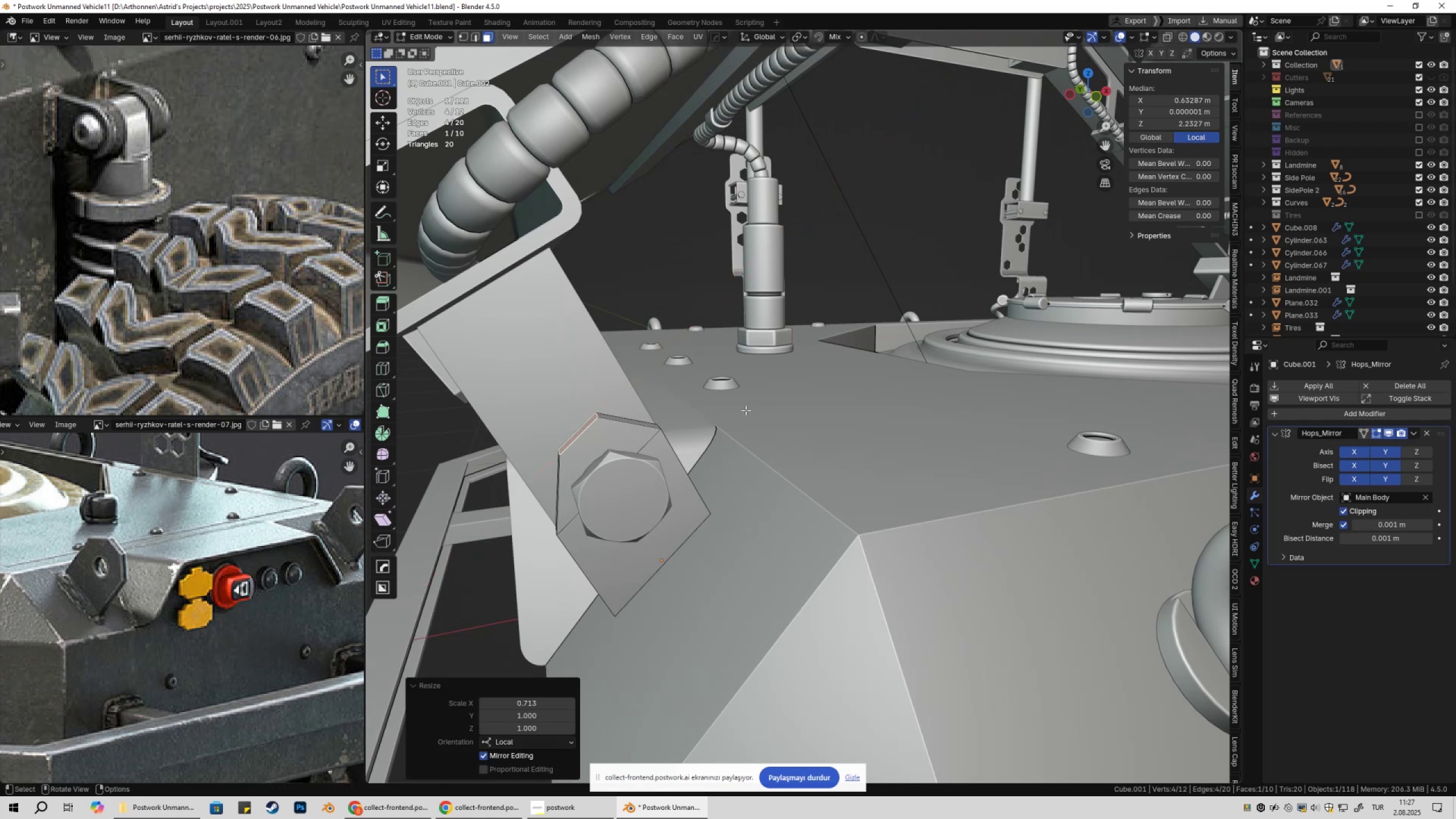 
key(Numpad1)
 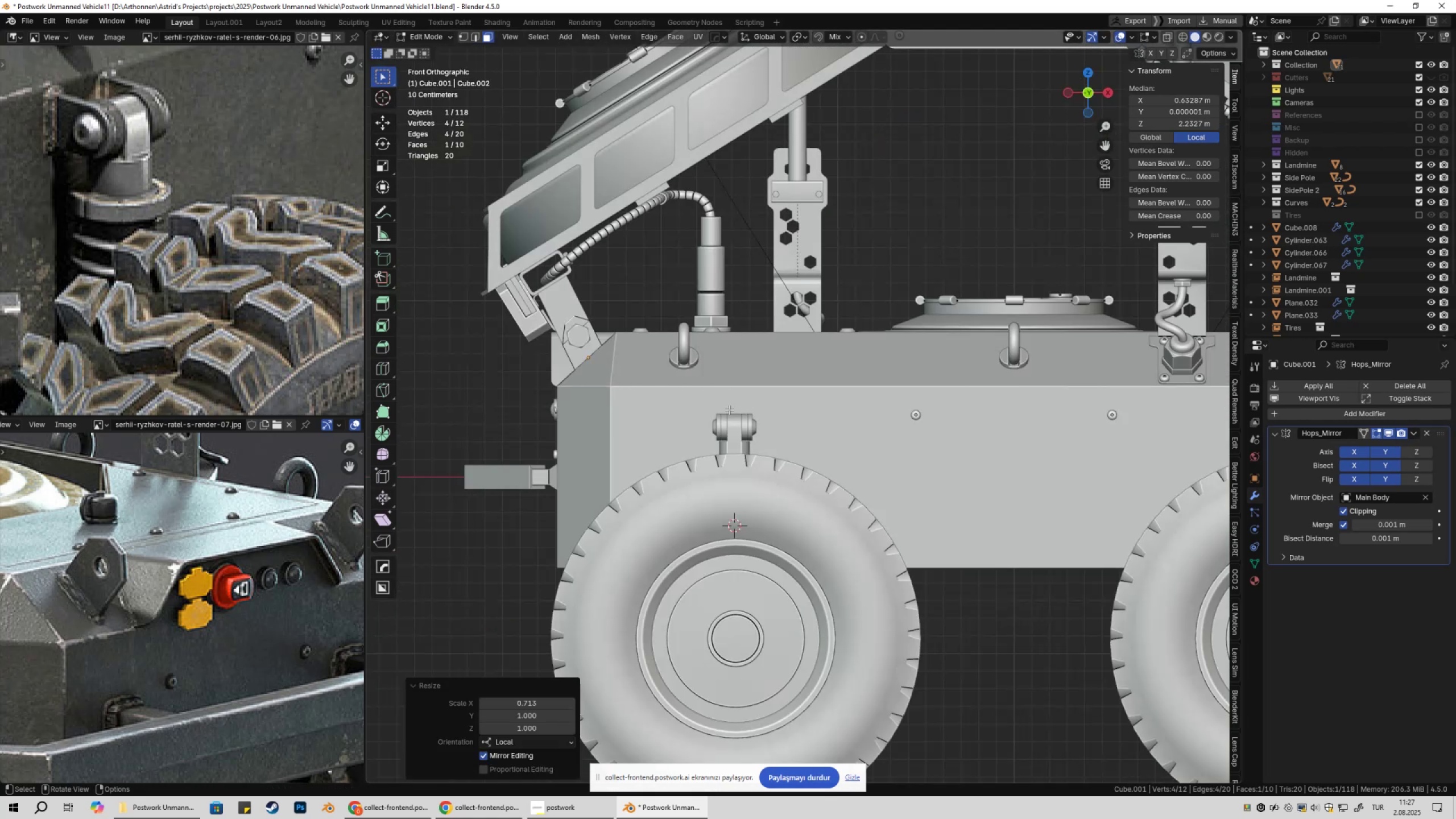 
key(Z)
 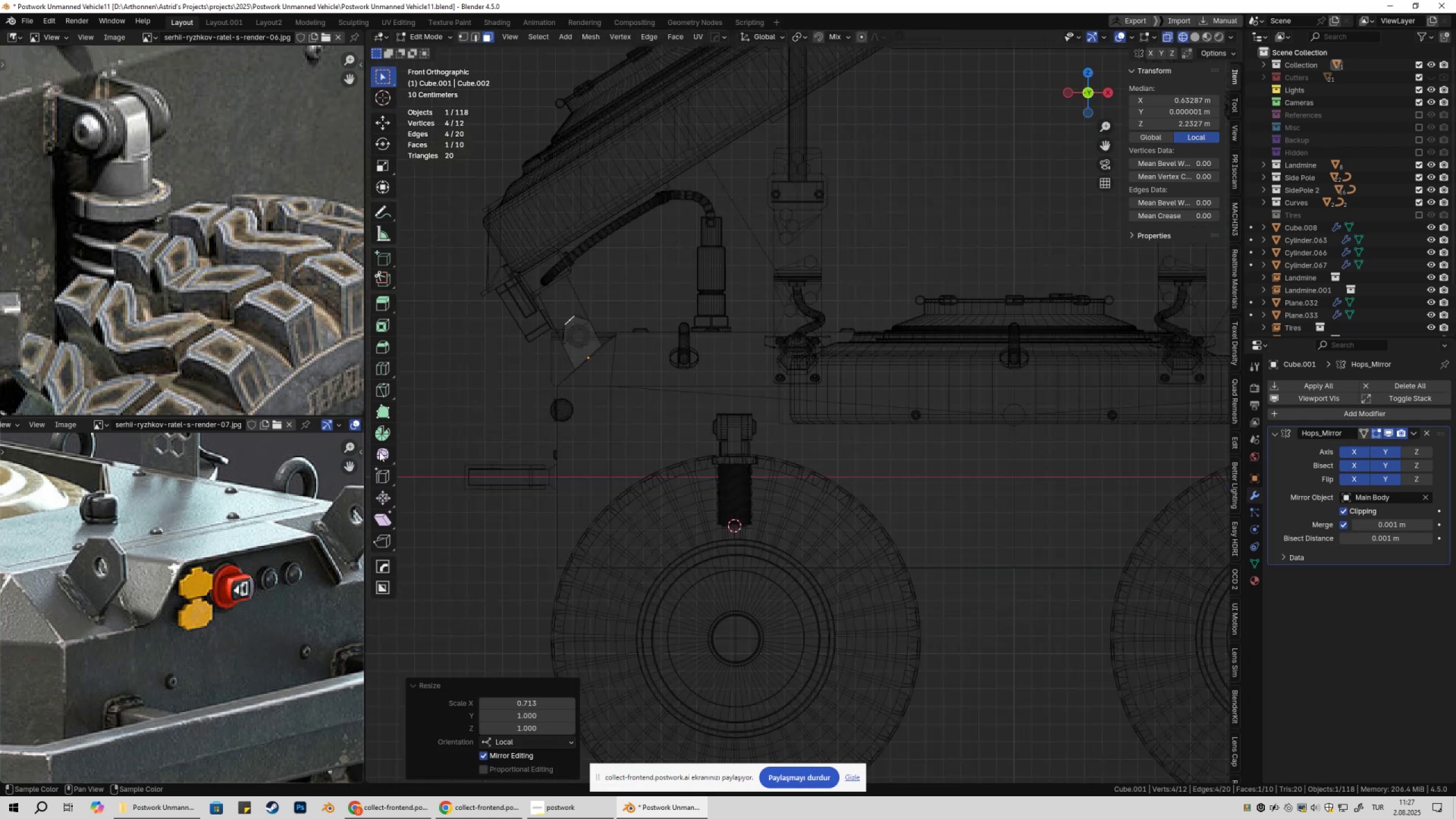 
key(Shift+ShiftLeft)
 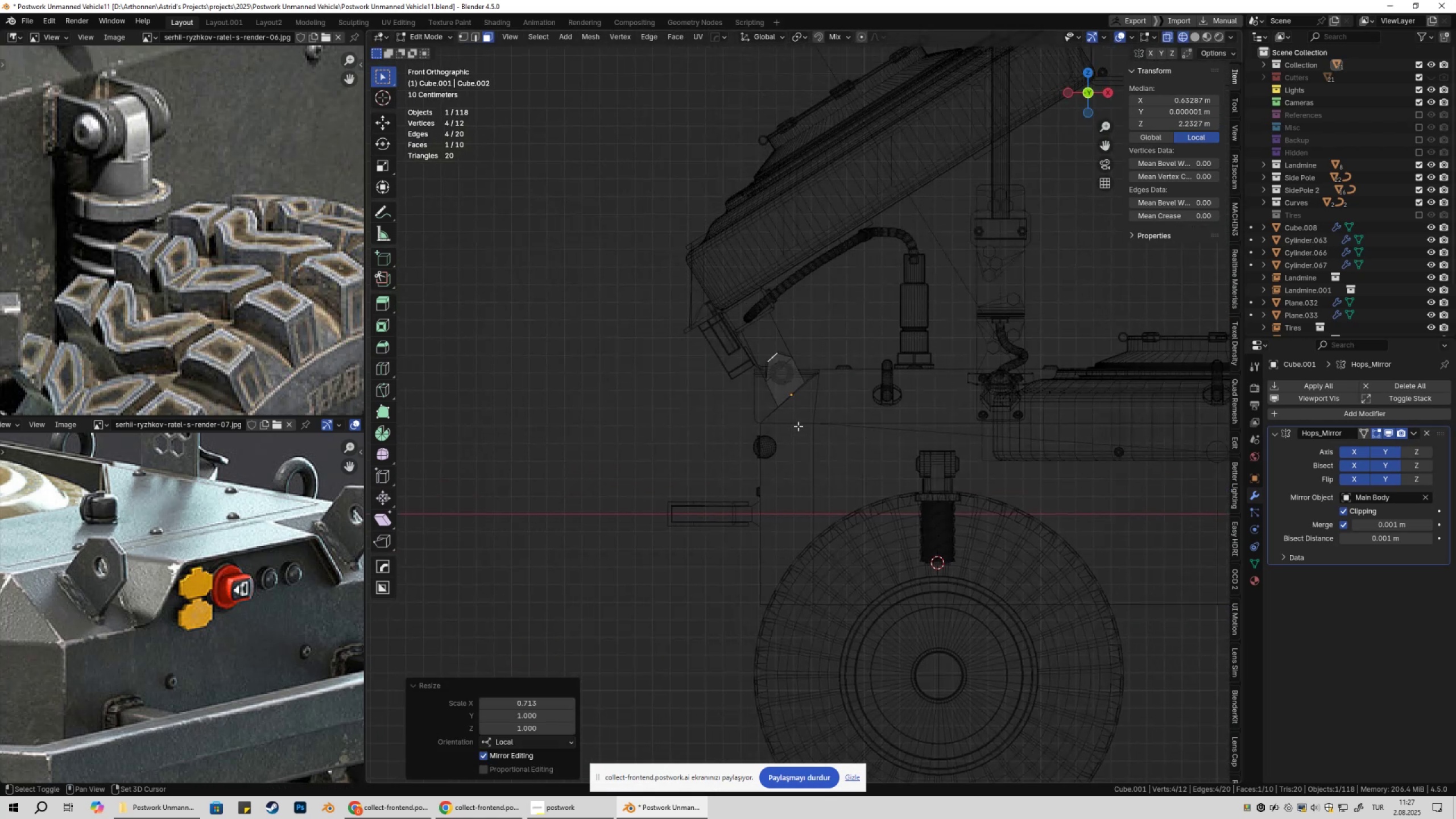 
scroll: coordinate [938, 342], scroll_direction: up, amount: 11.0
 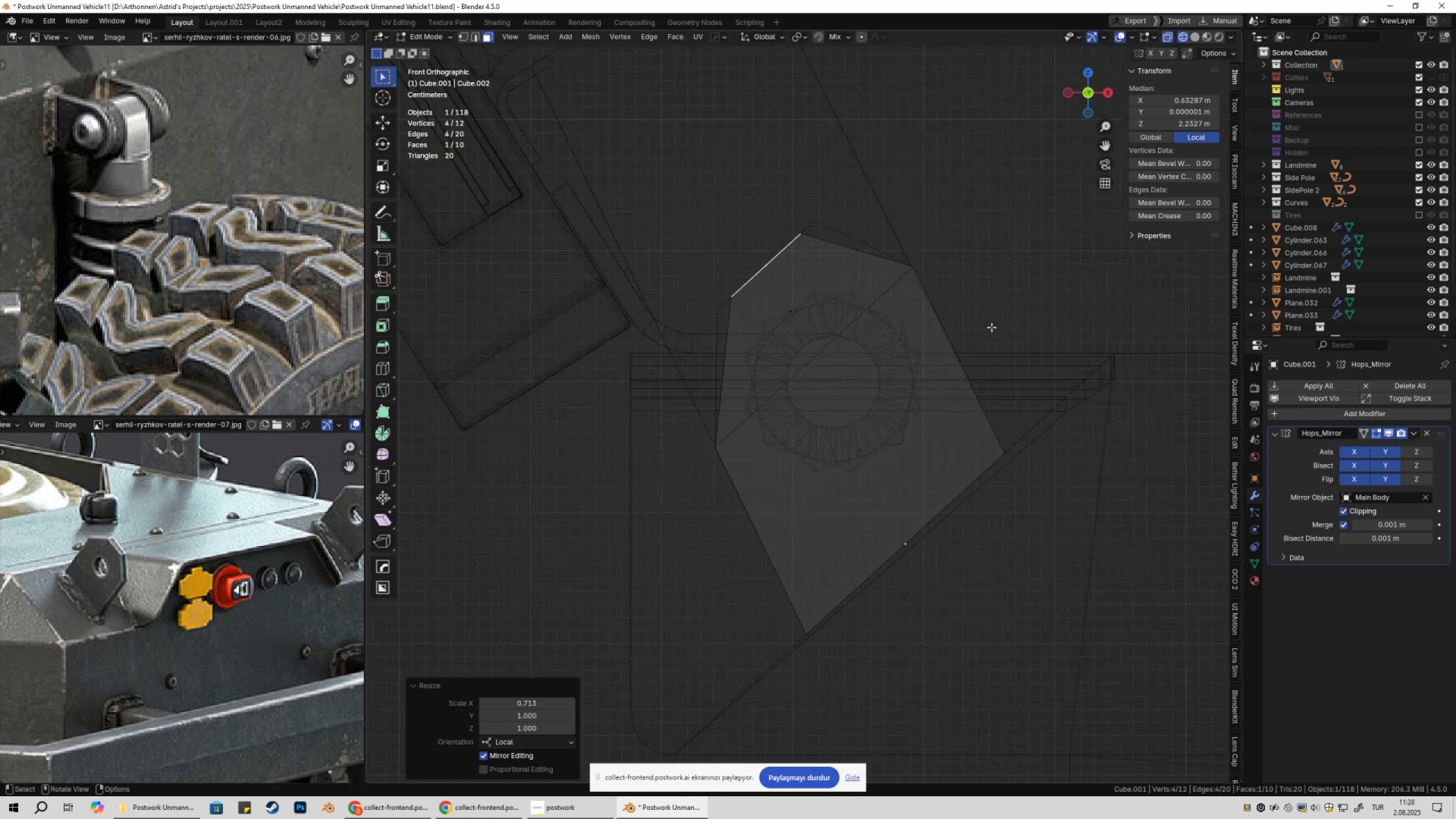 
hold_key(key=ShiftLeft, duration=0.32)
 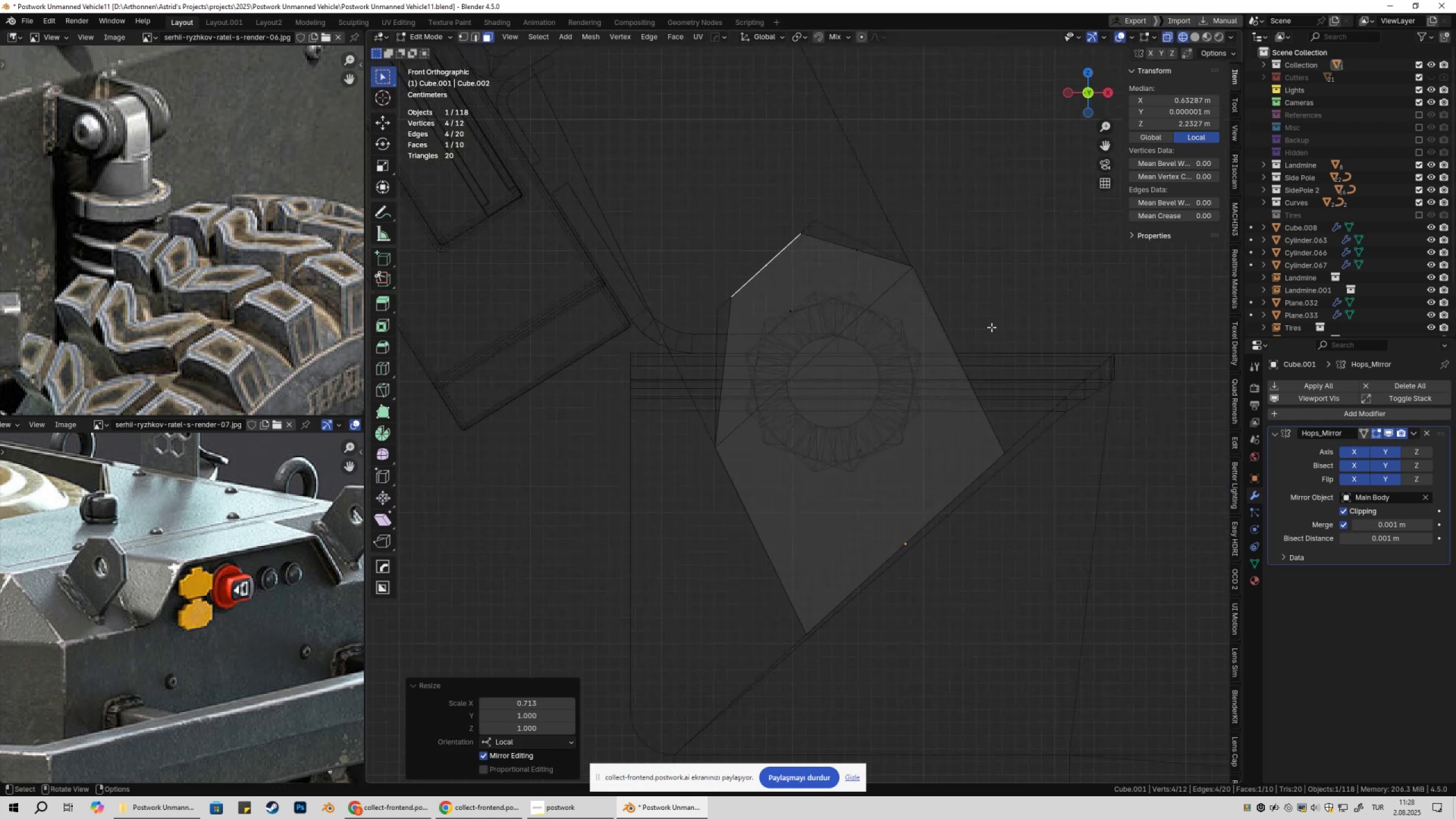 
key(Control+Z)
 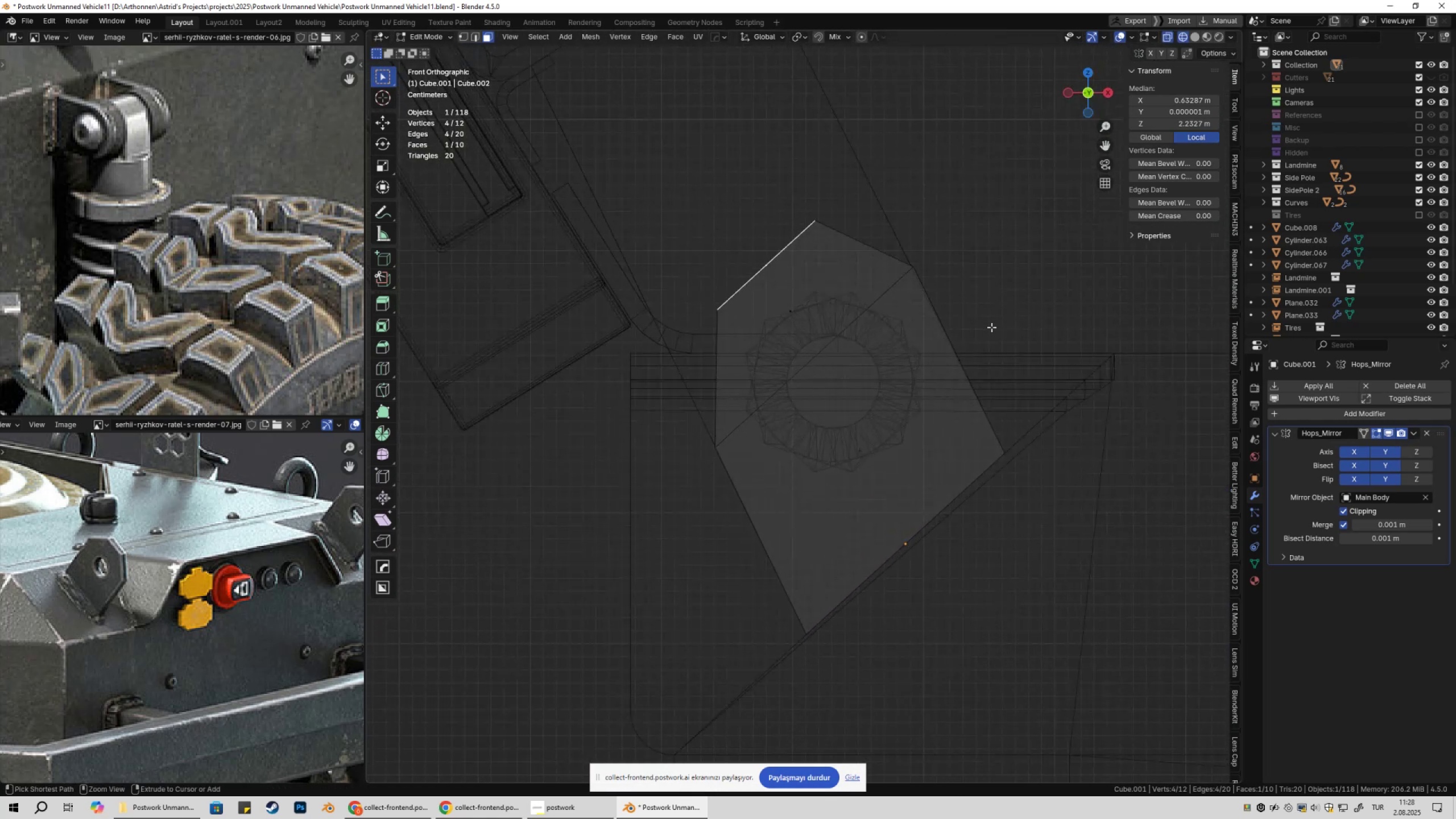 
key(Control+Z)
 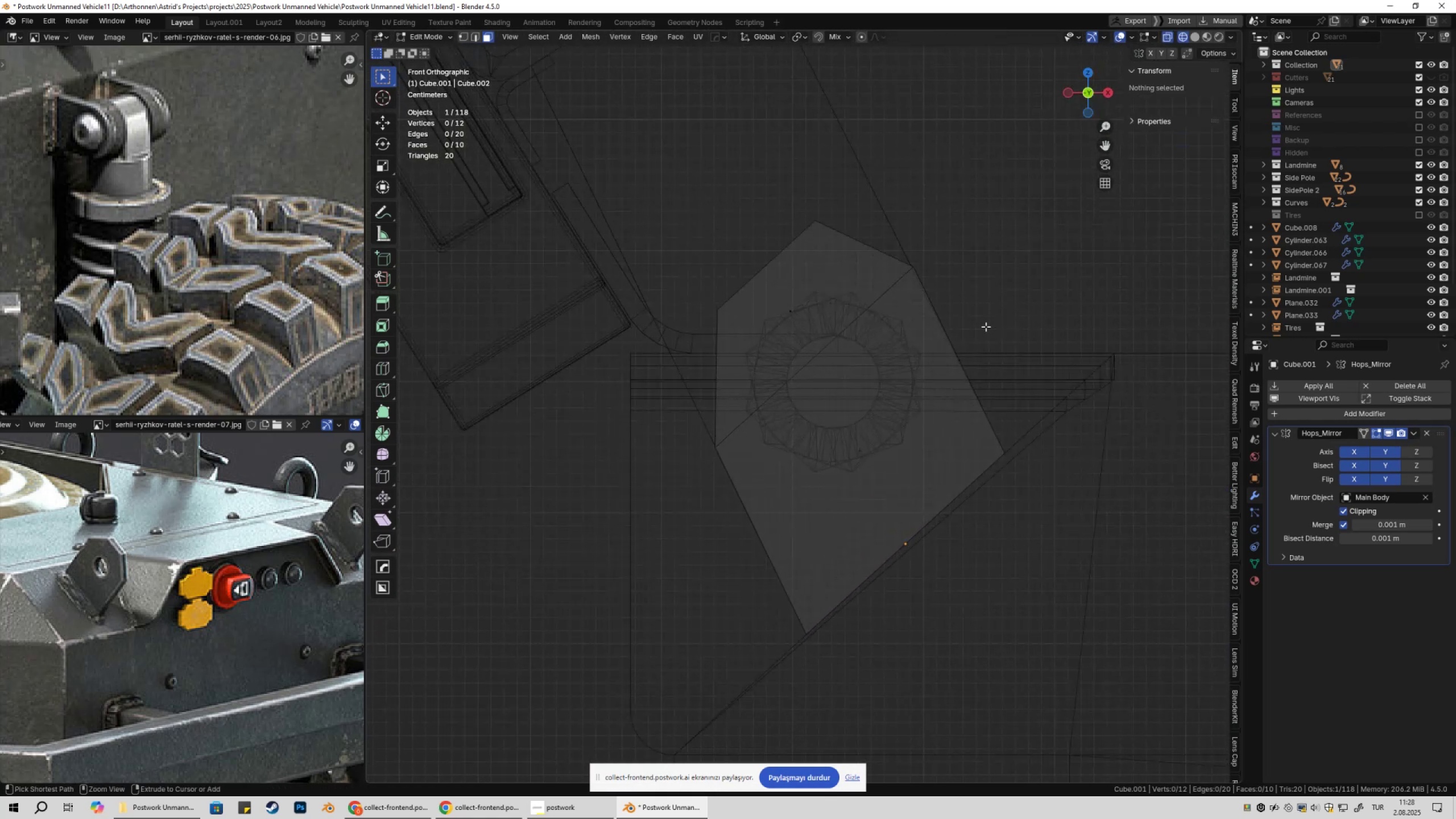 
key(Control+Z)
 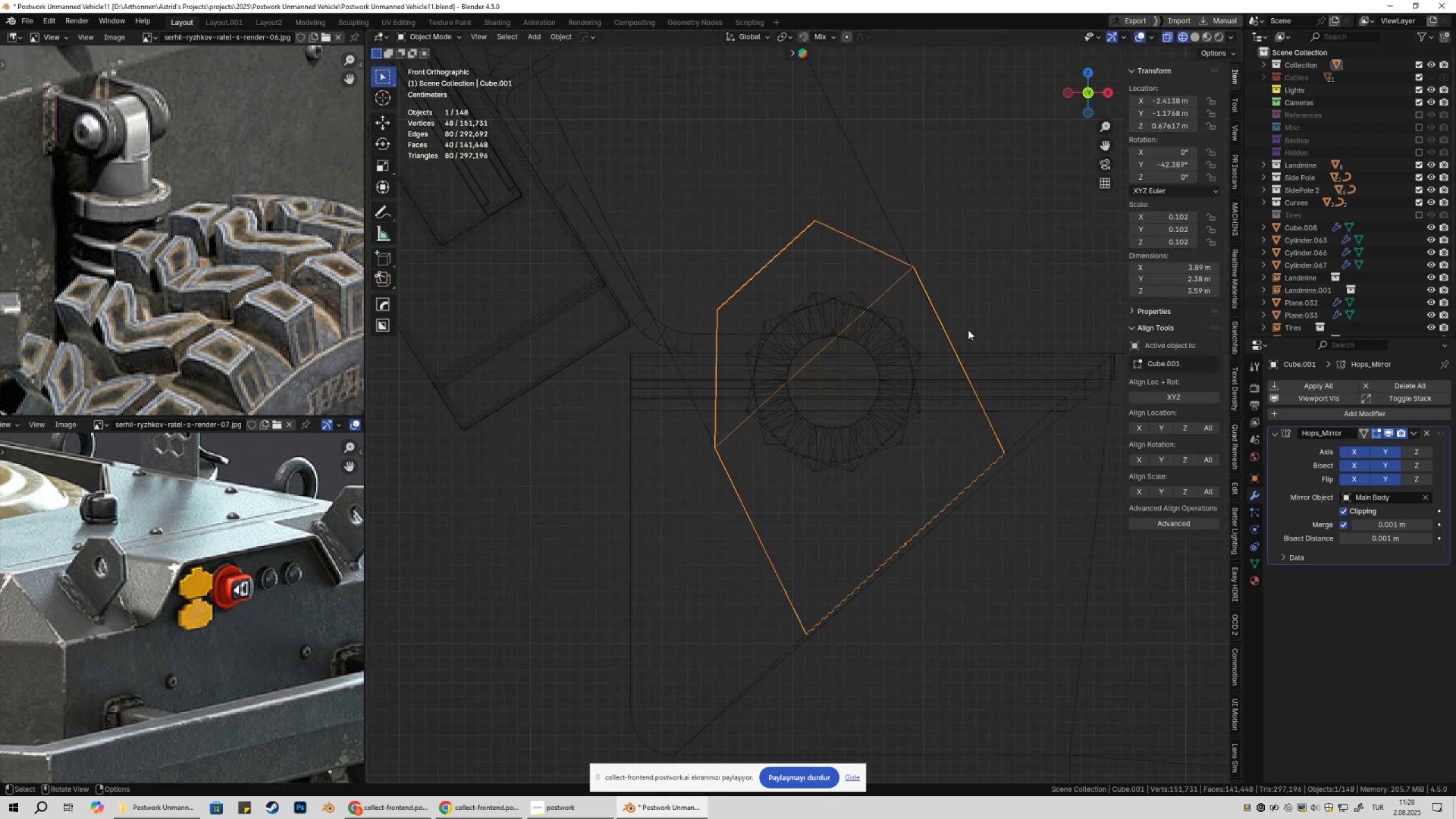 
key(Tab)
 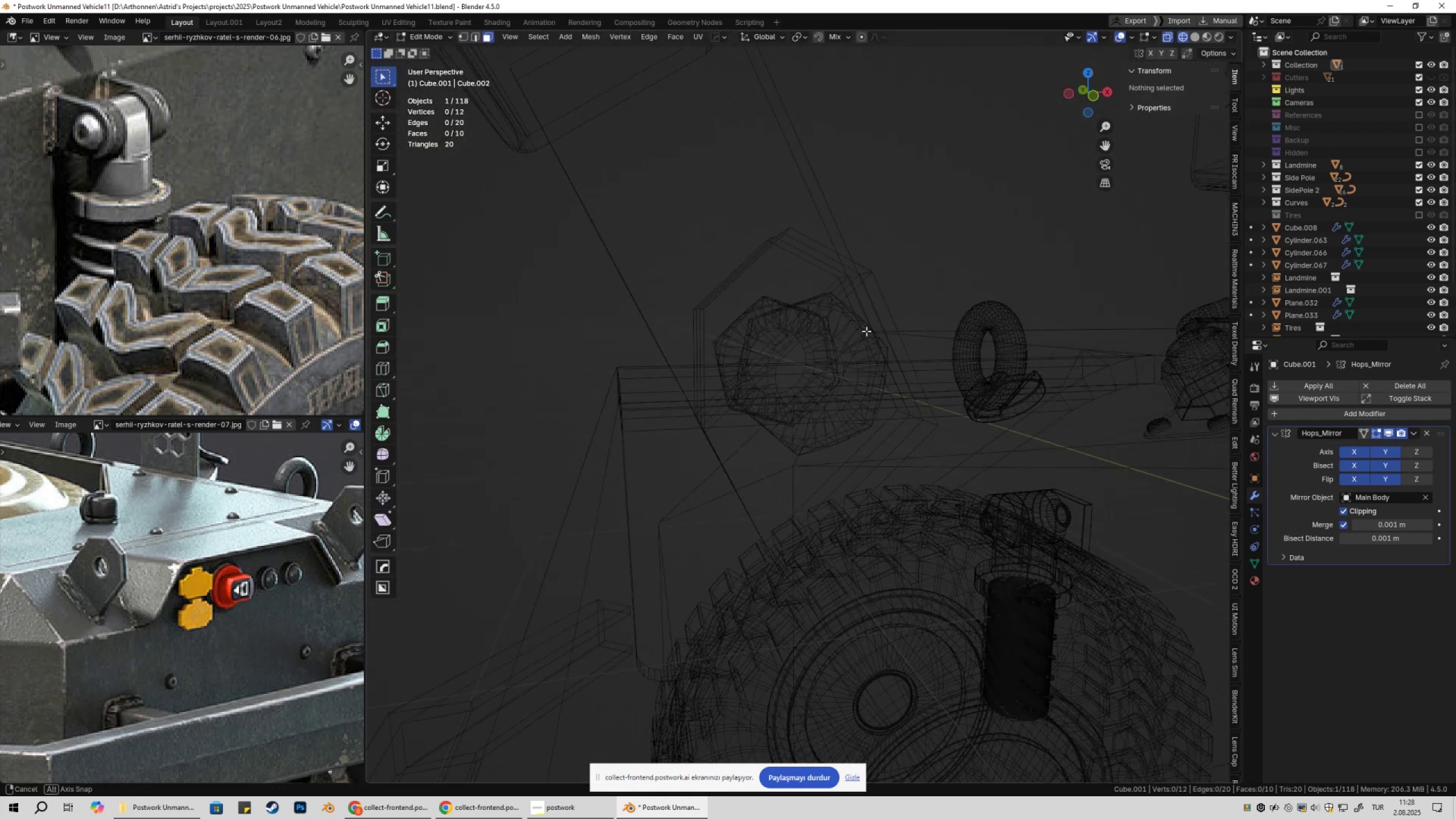 
scroll: coordinate [892, 411], scroll_direction: down, amount: 12.0
 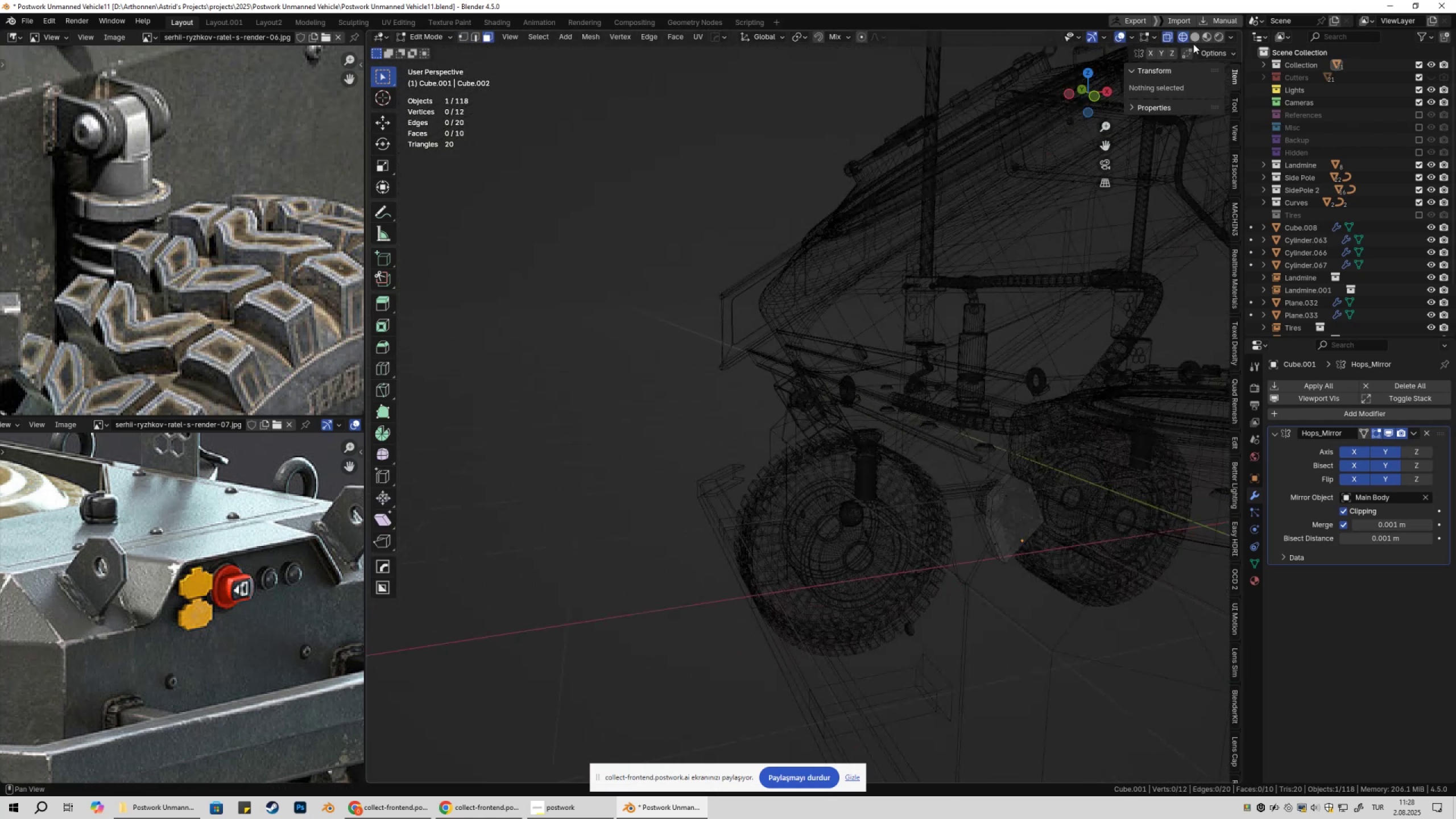 
left_click([1194, 38])
 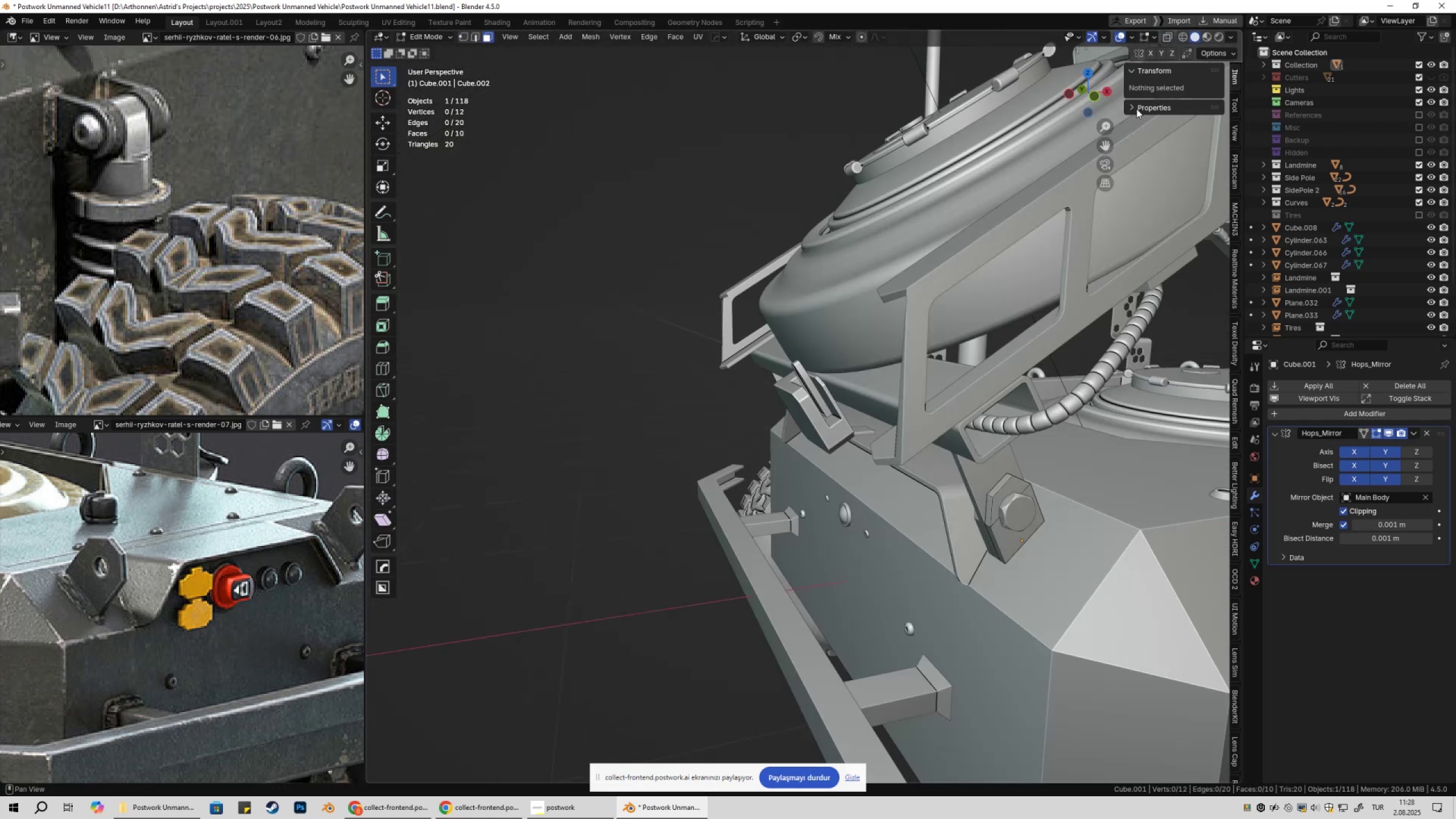 
hold_key(key=ShiftLeft, duration=0.34)
 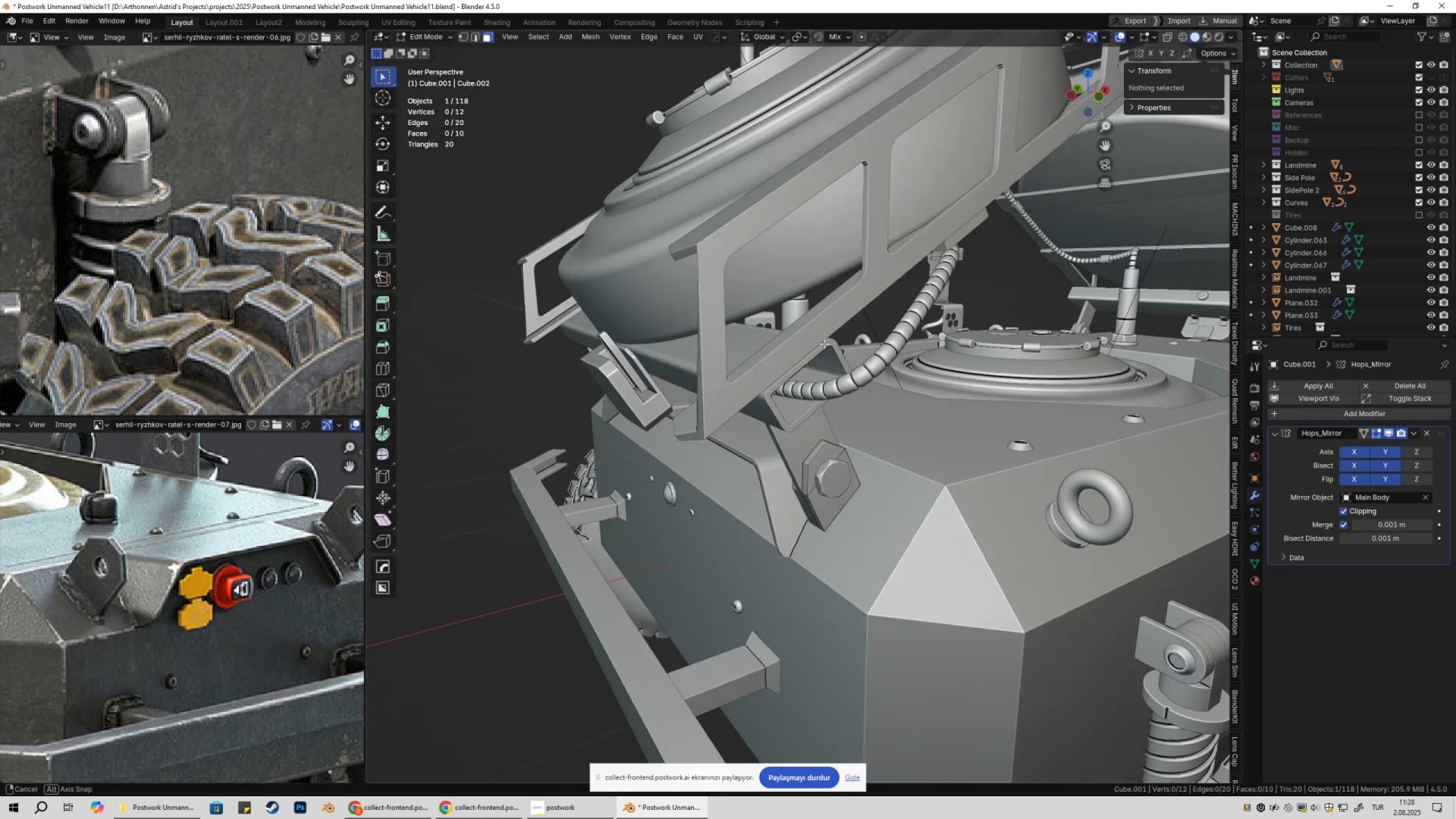 
key(Tab)
 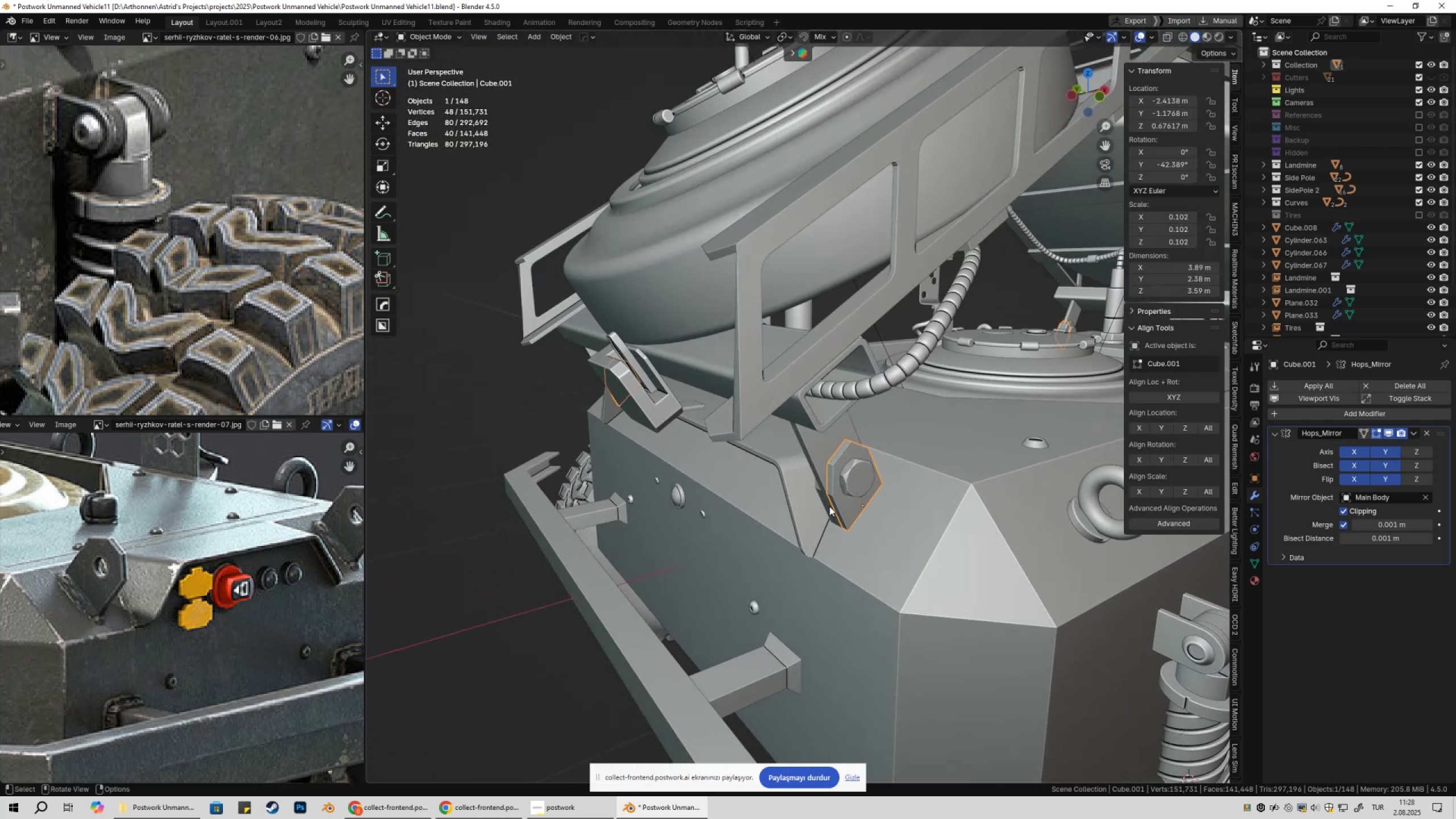 
key(F)
 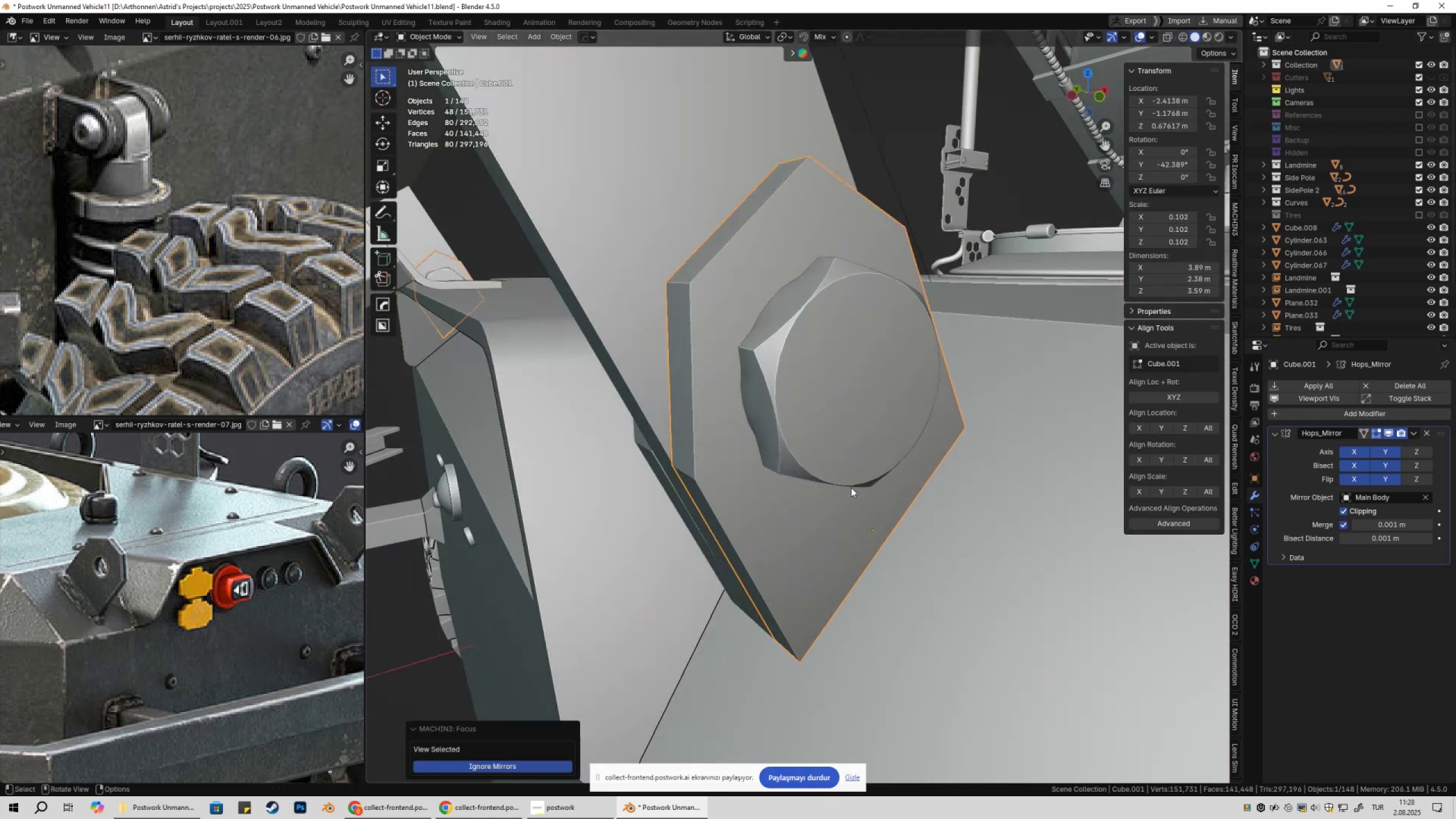 
key(Tab)
 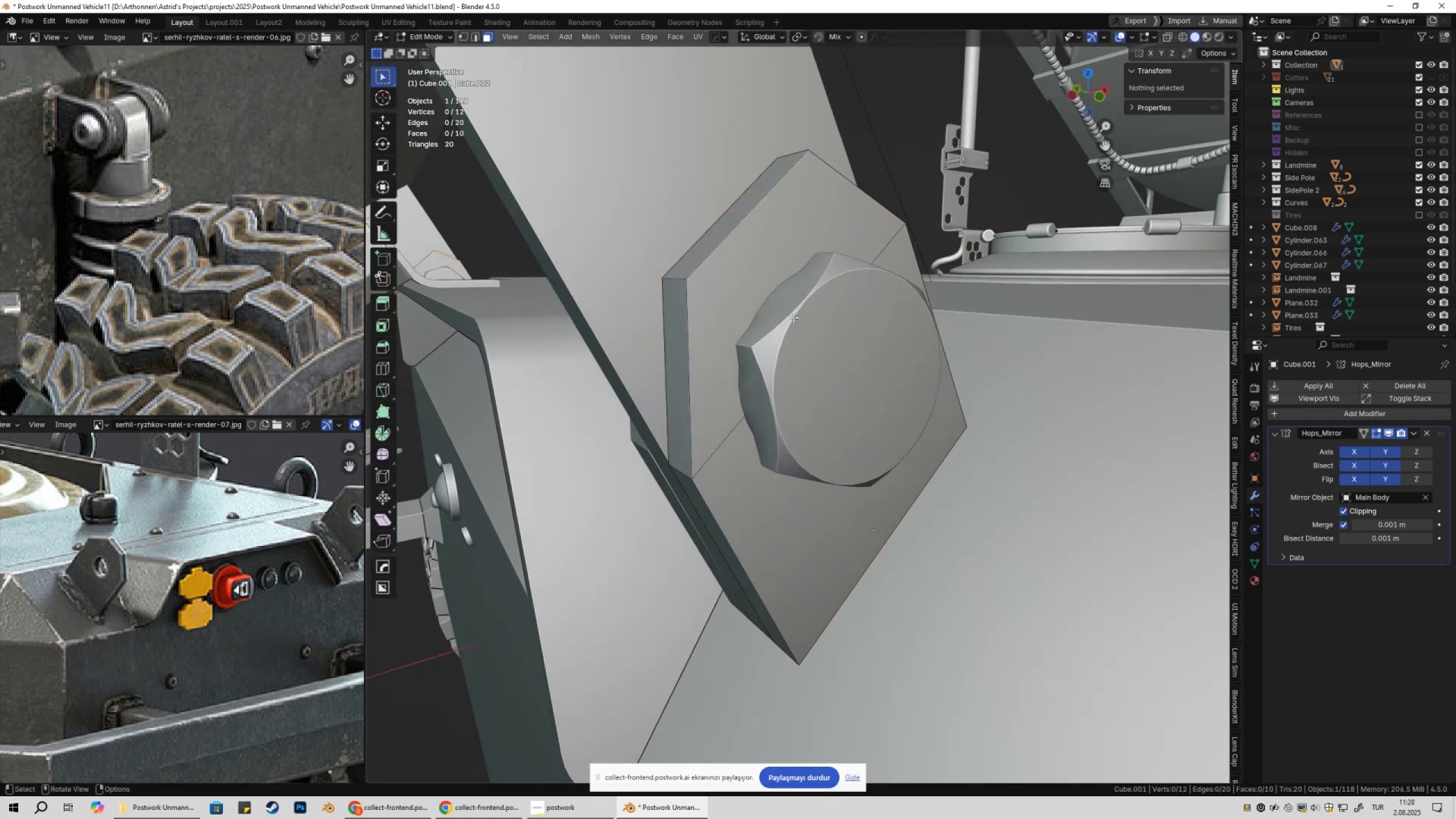 
key(3)
 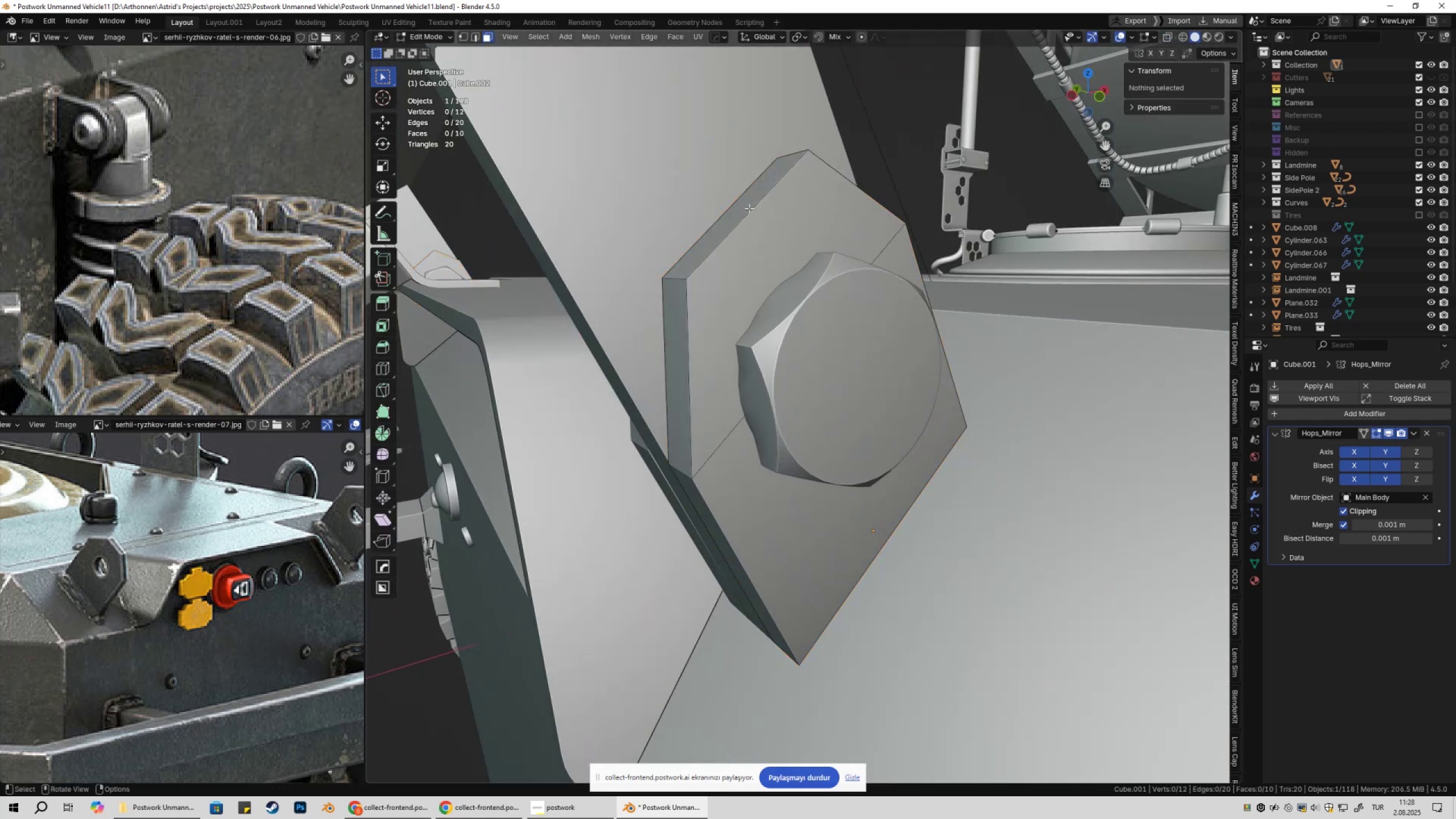 
left_click([749, 208])
 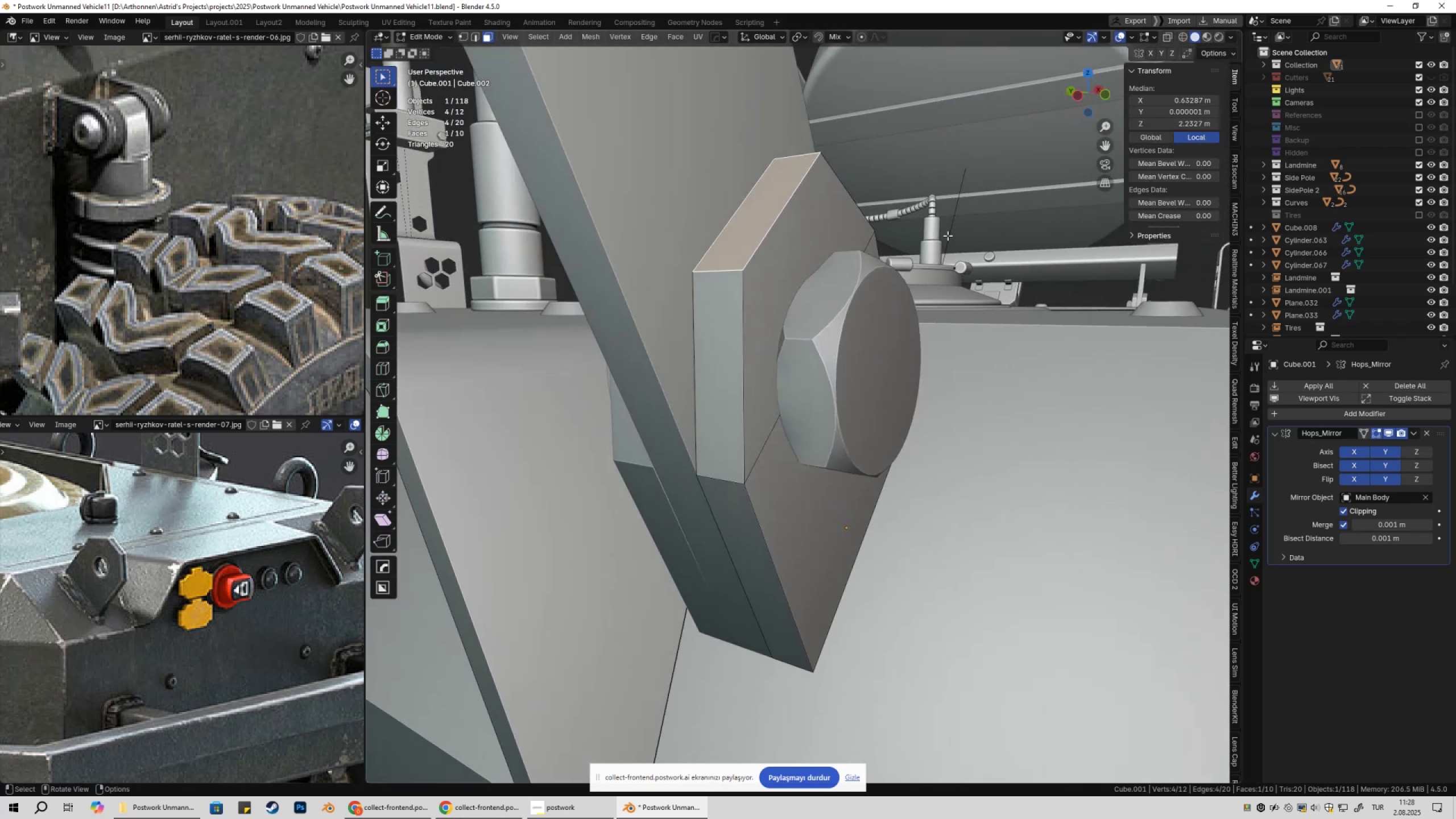 
type(1zss)
key(Escape)
type(sxx)
 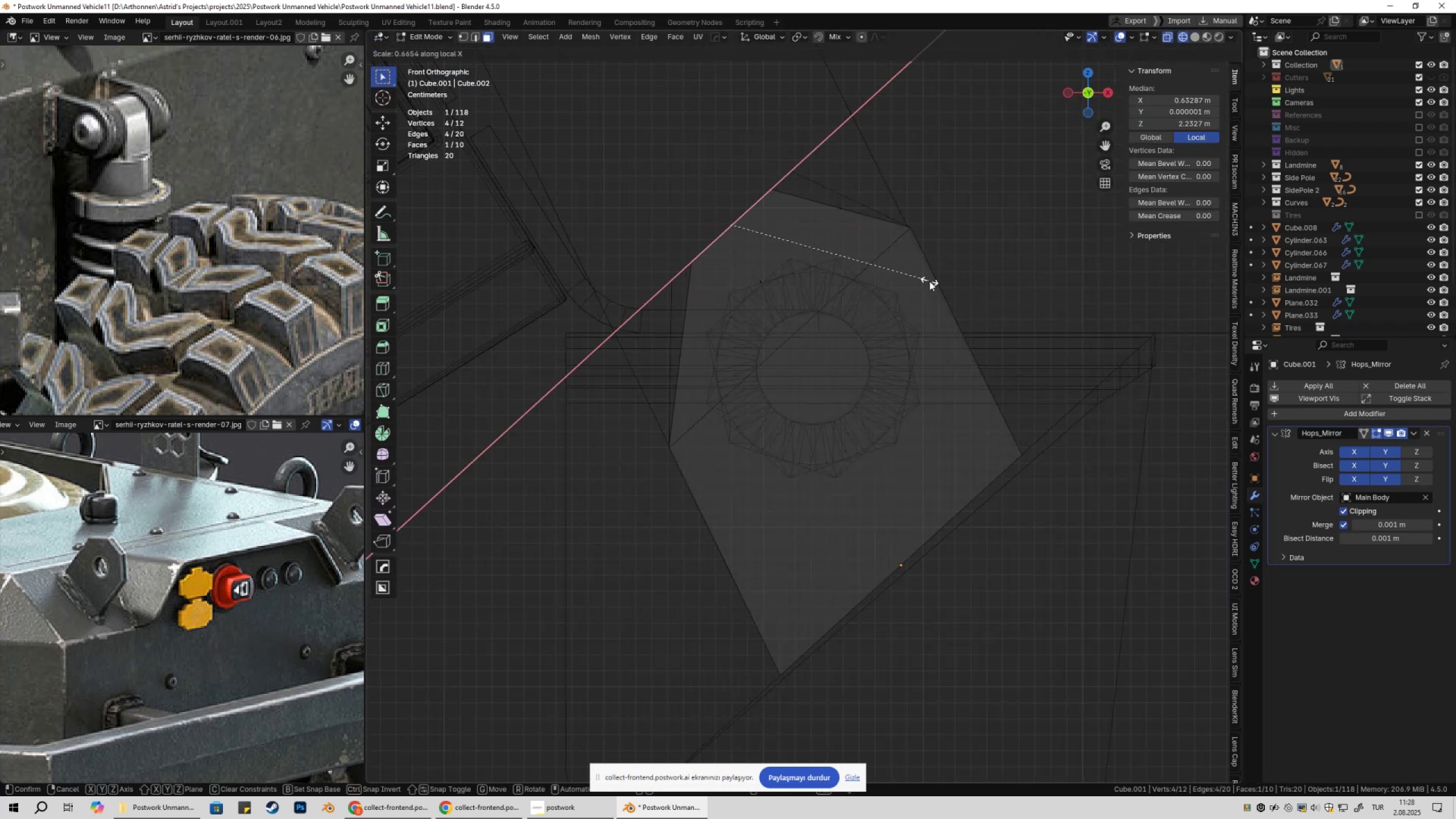 
wait(9.35)
 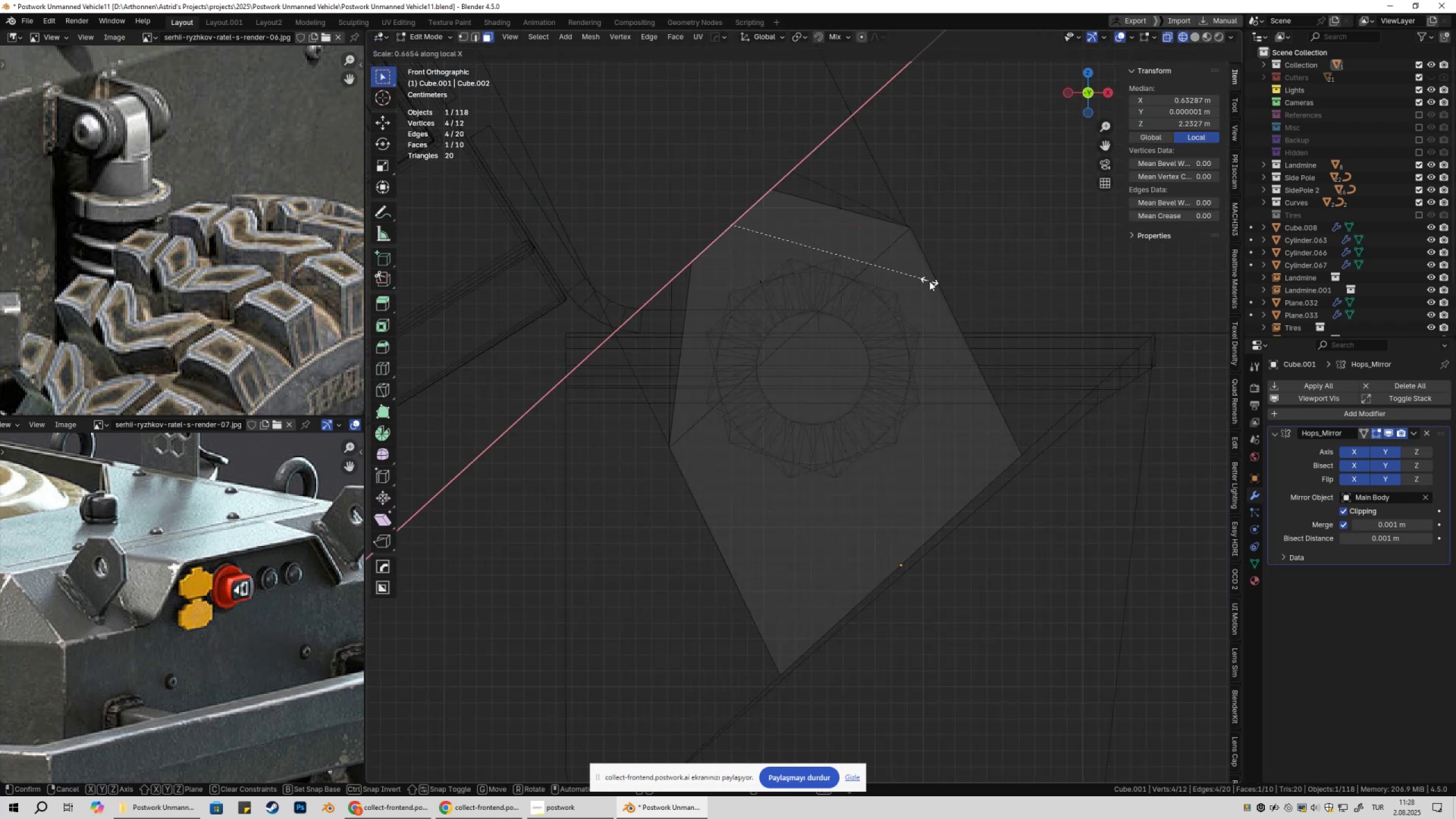 
left_click([941, 278])
 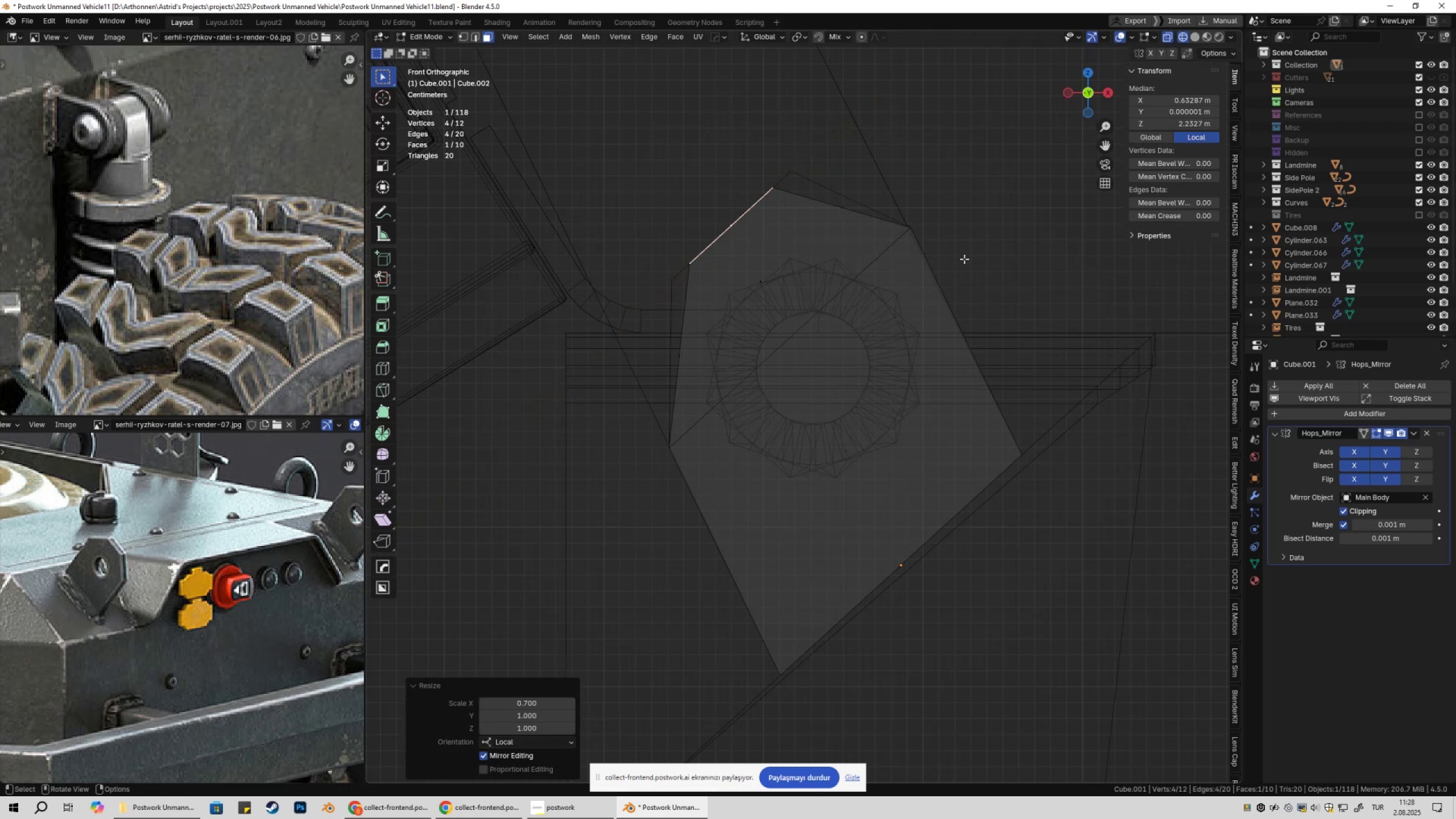 
type(gxx)
 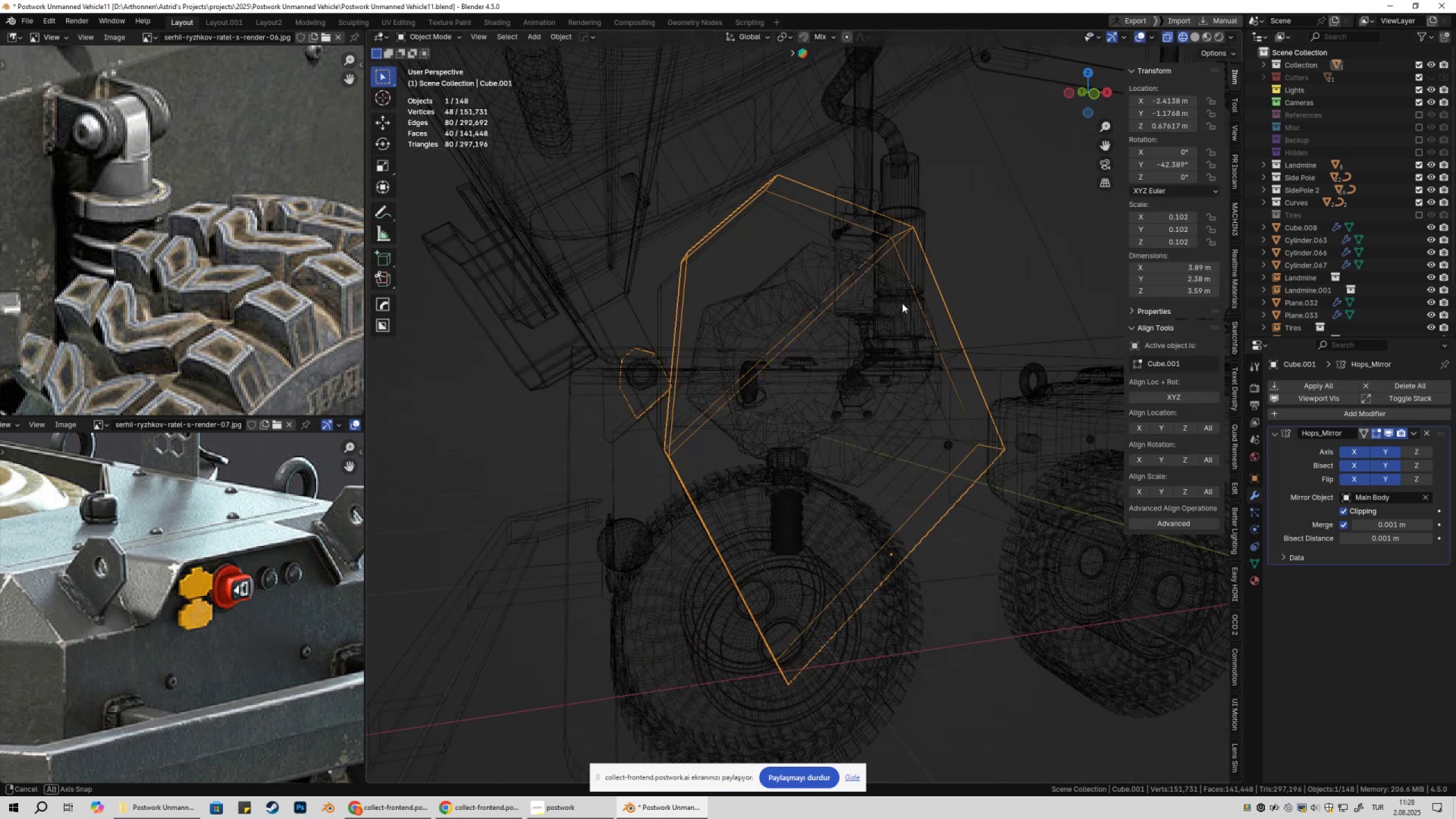 
 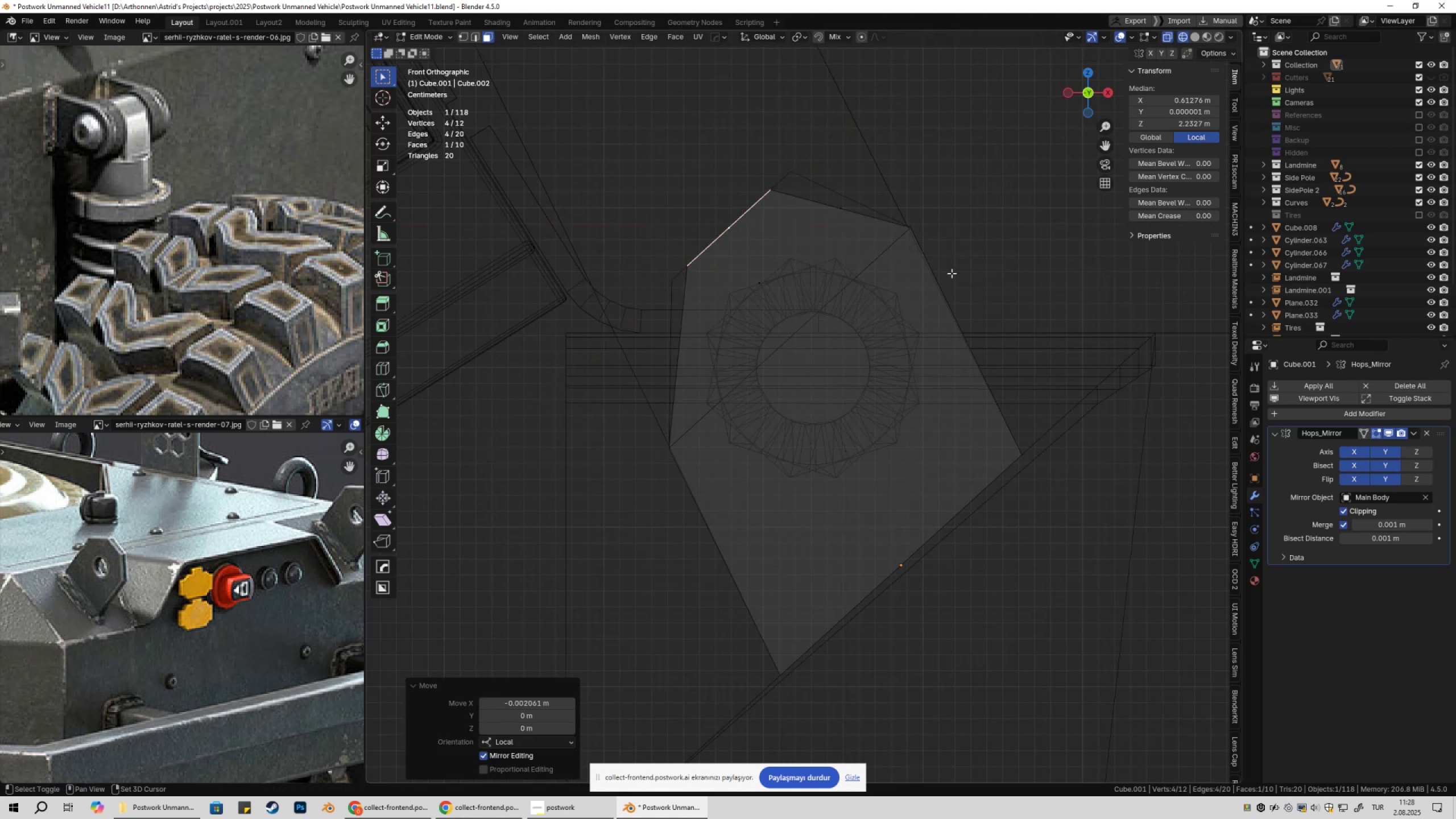 
left_click([952, 273])
 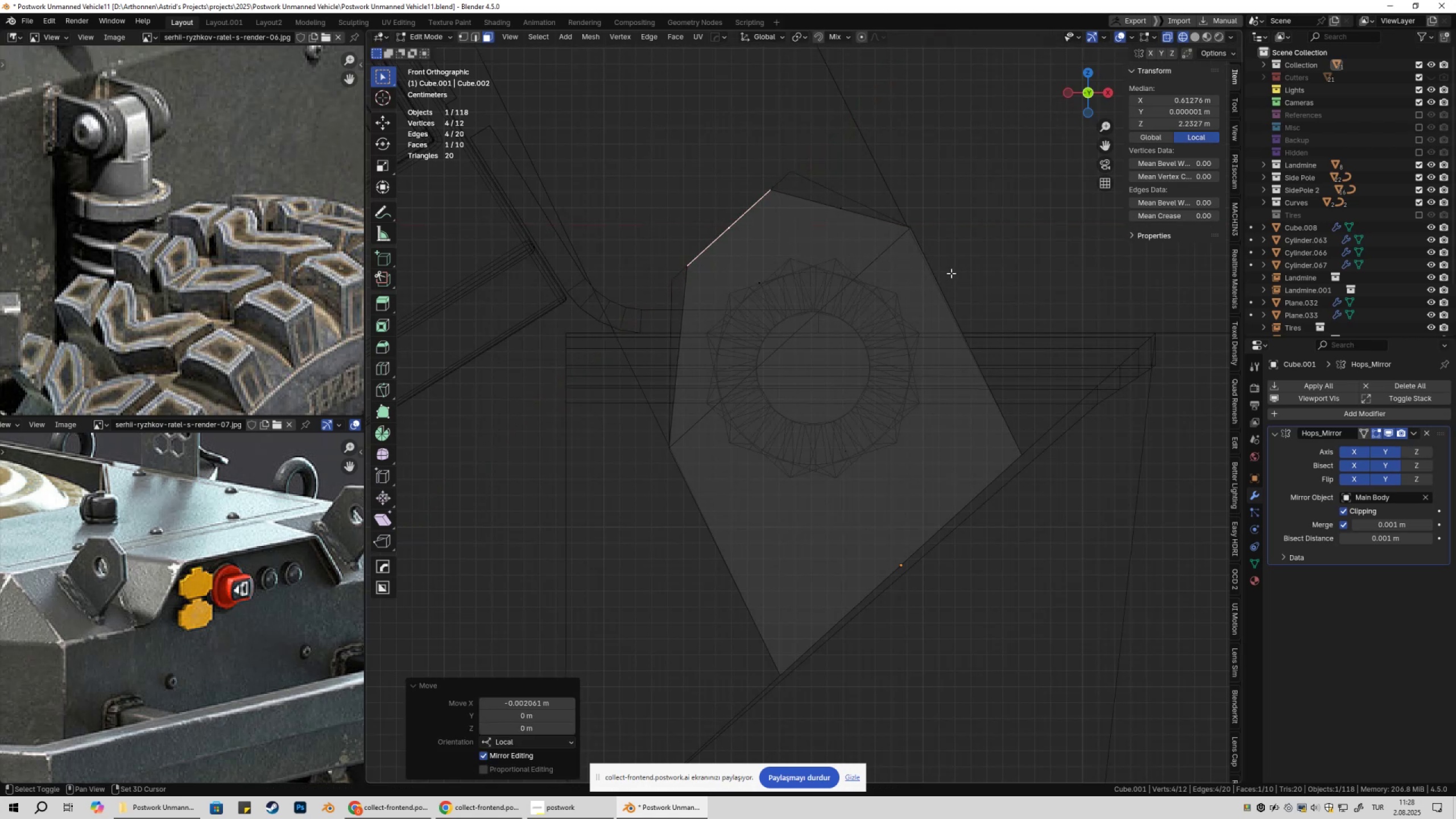 
key(Shift+ShiftLeft)
 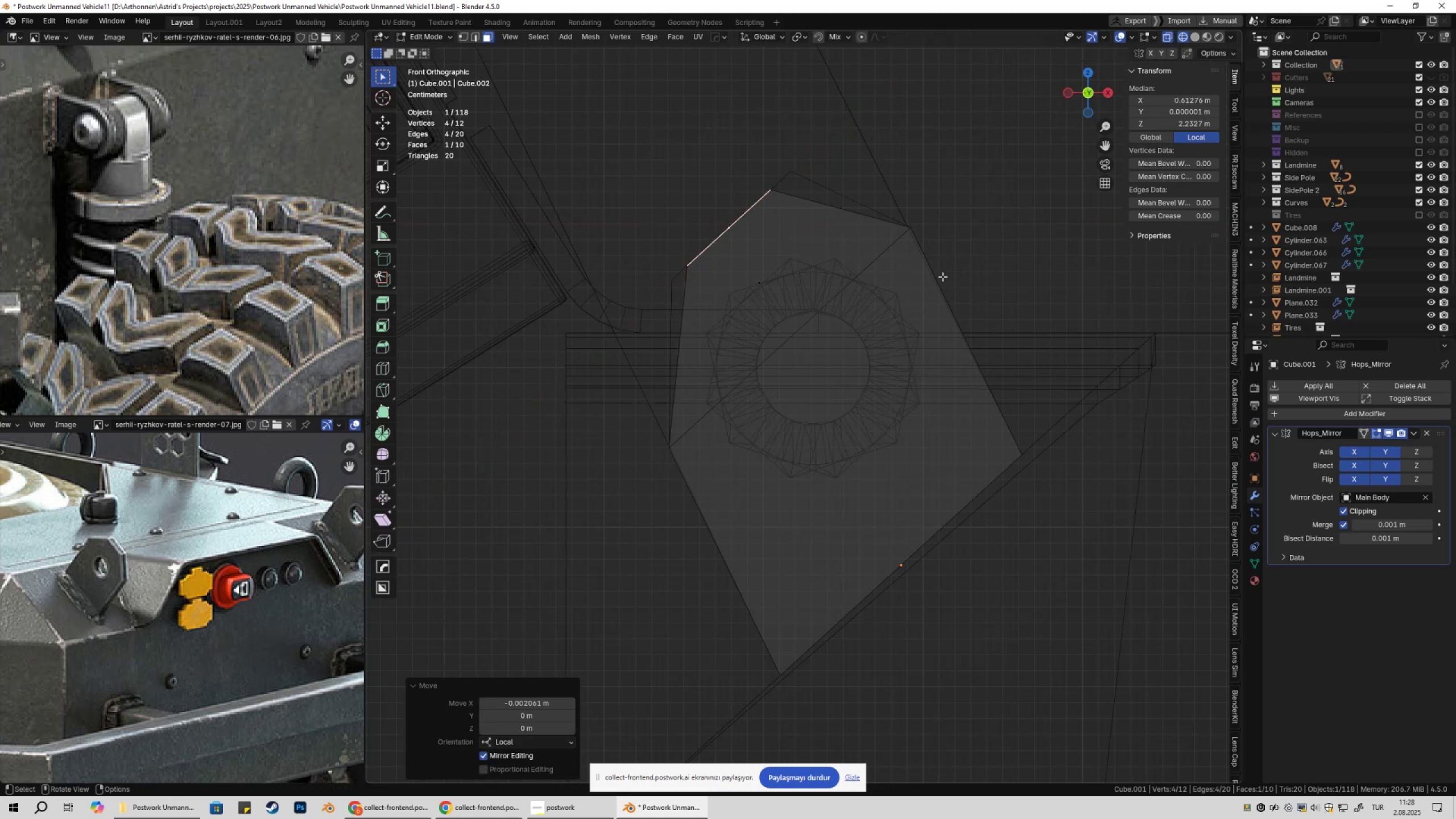 
key(Shift+ShiftLeft)
 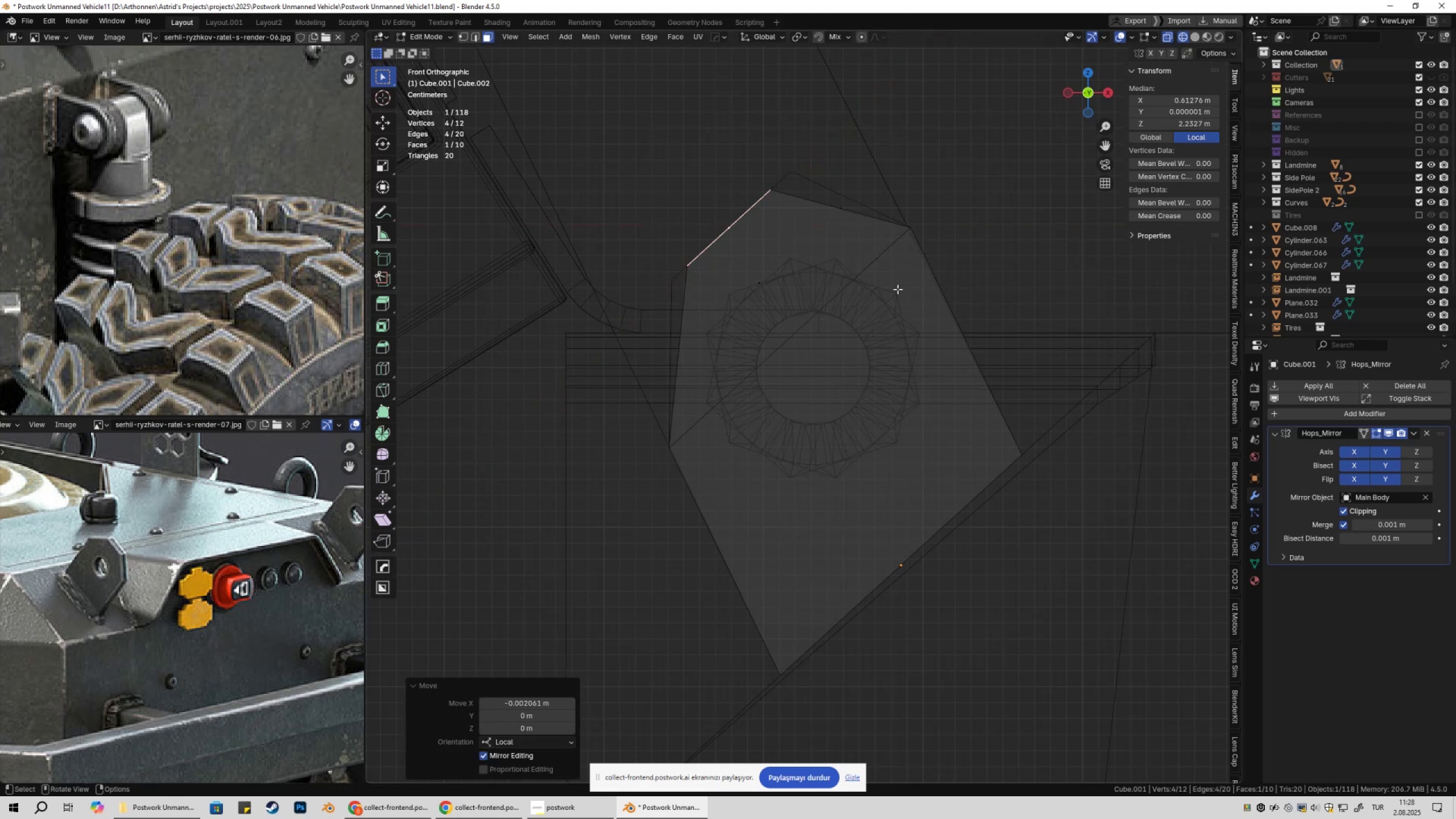 
key(Tab)
 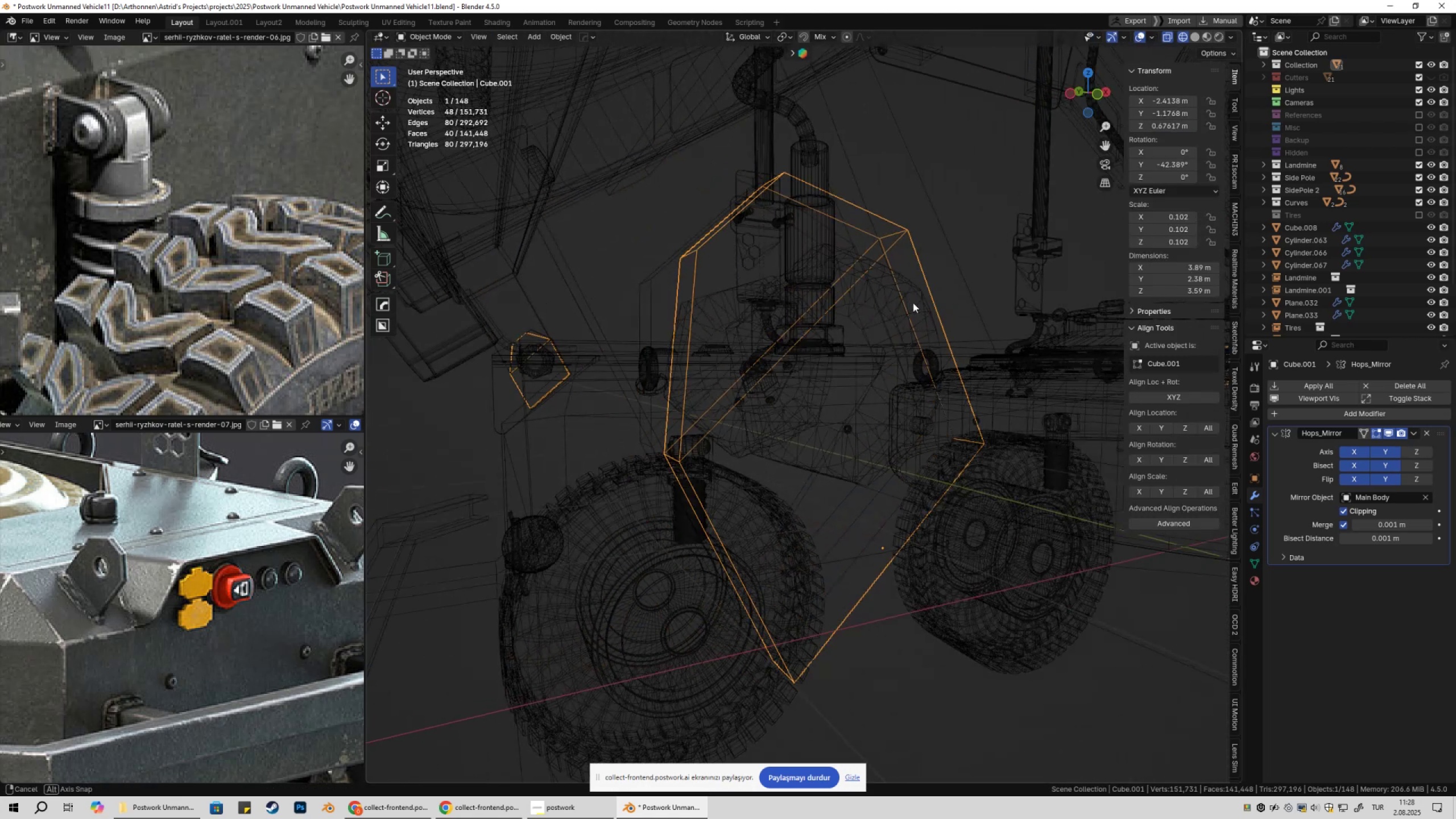 
scroll: coordinate [919, 295], scroll_direction: down, amount: 3.0
 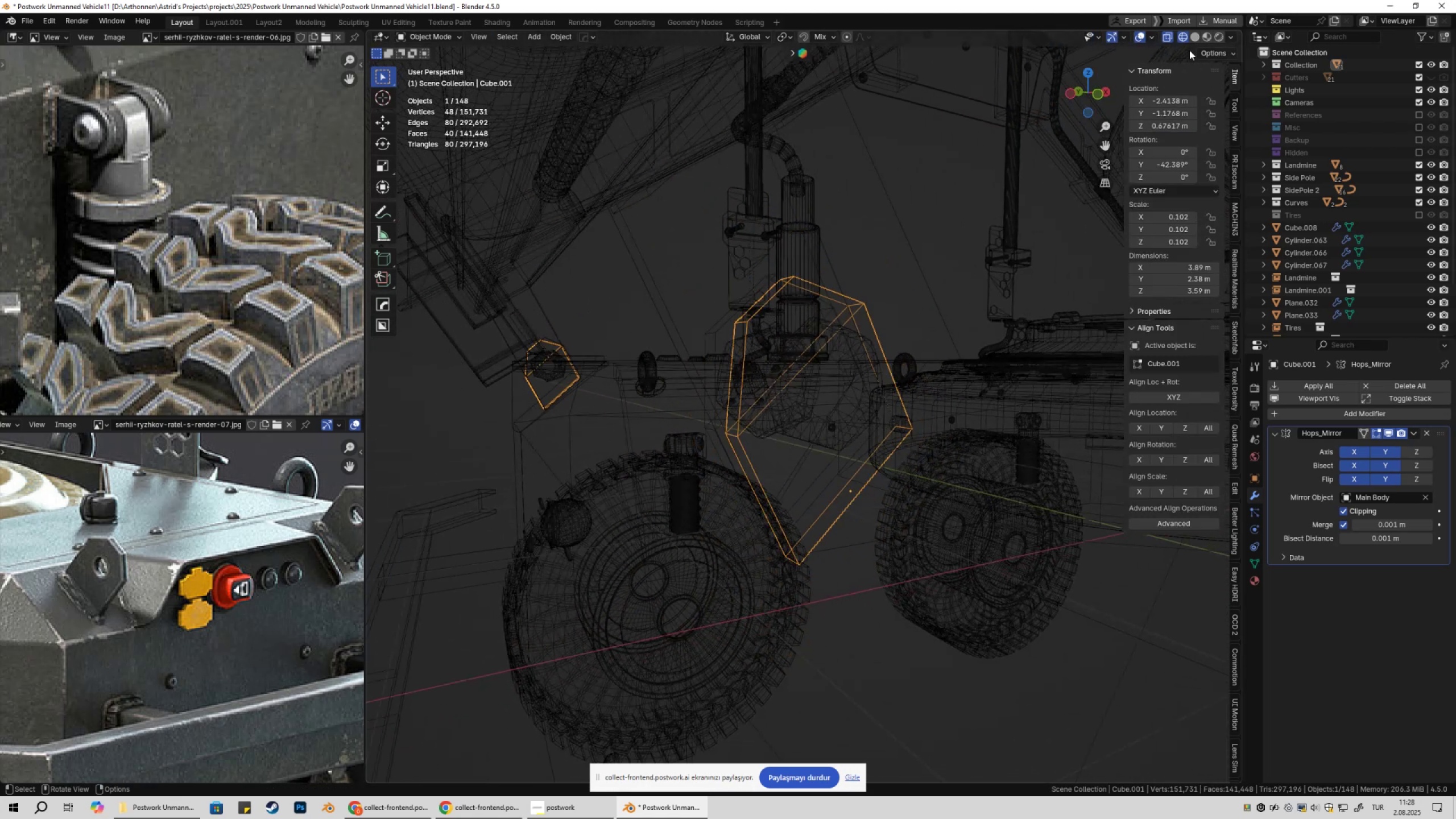 
left_click([1190, 43])
 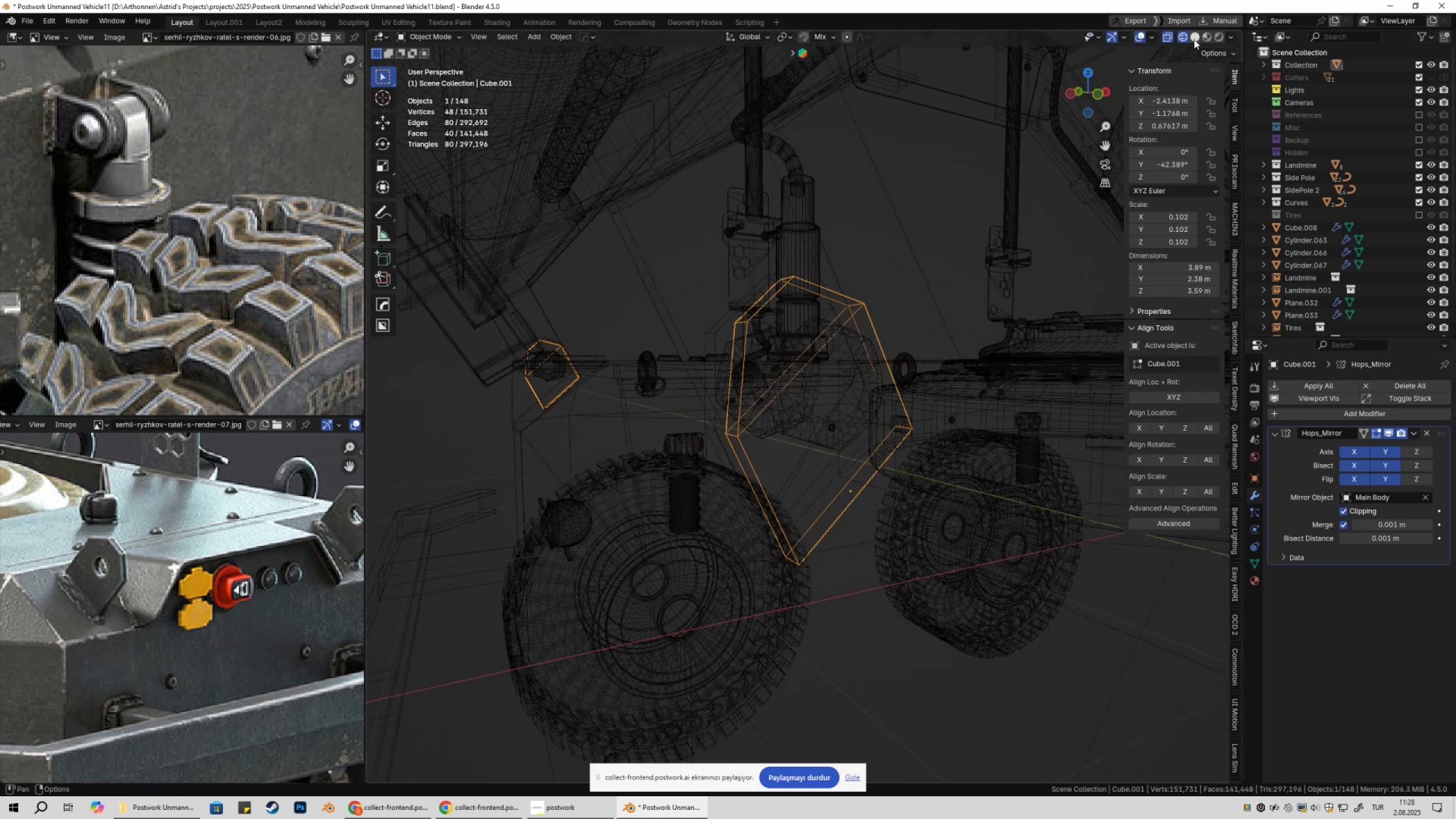 
left_click([1194, 39])
 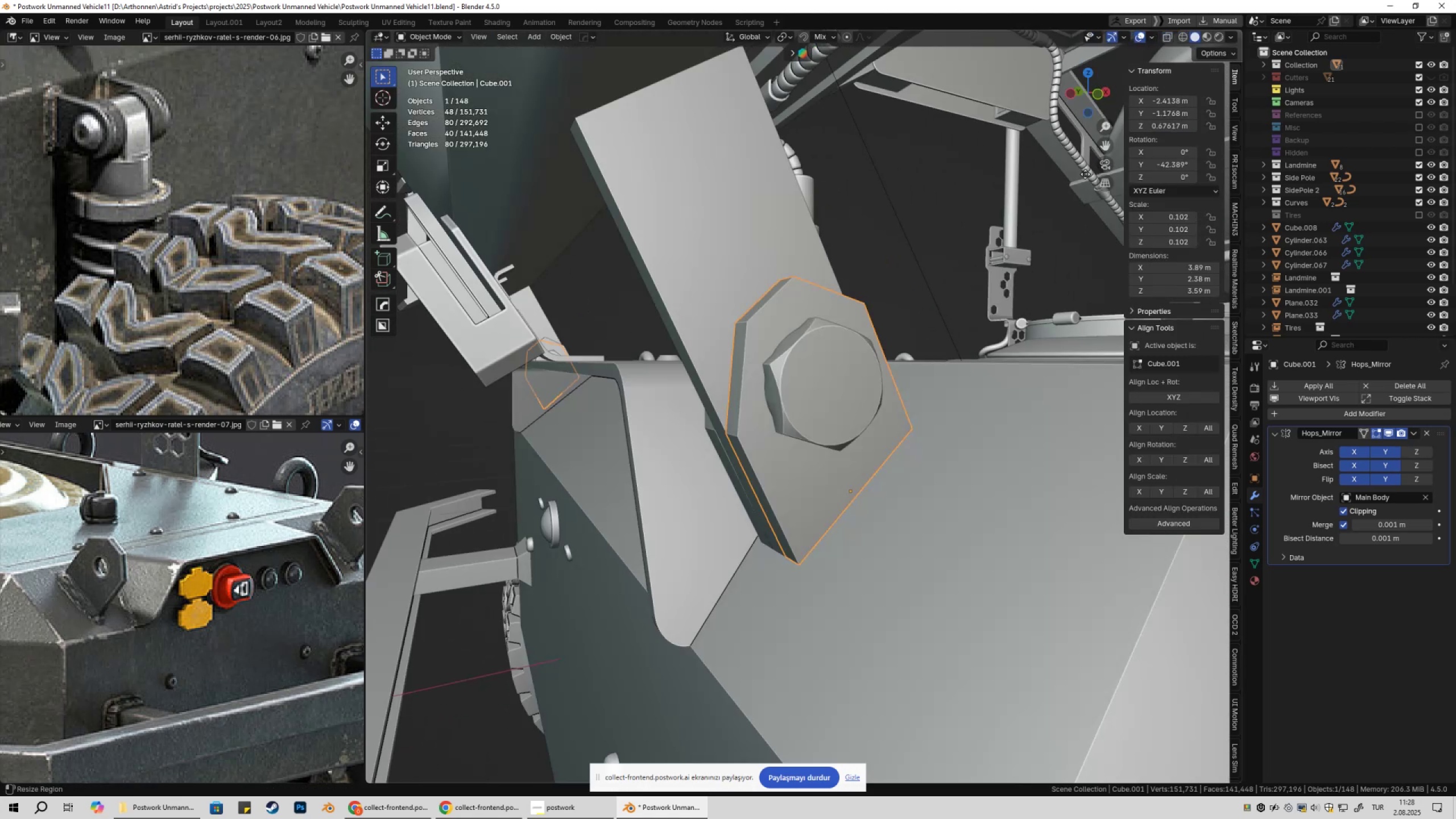 
scroll: coordinate [903, 457], scroll_direction: down, amount: 13.0
 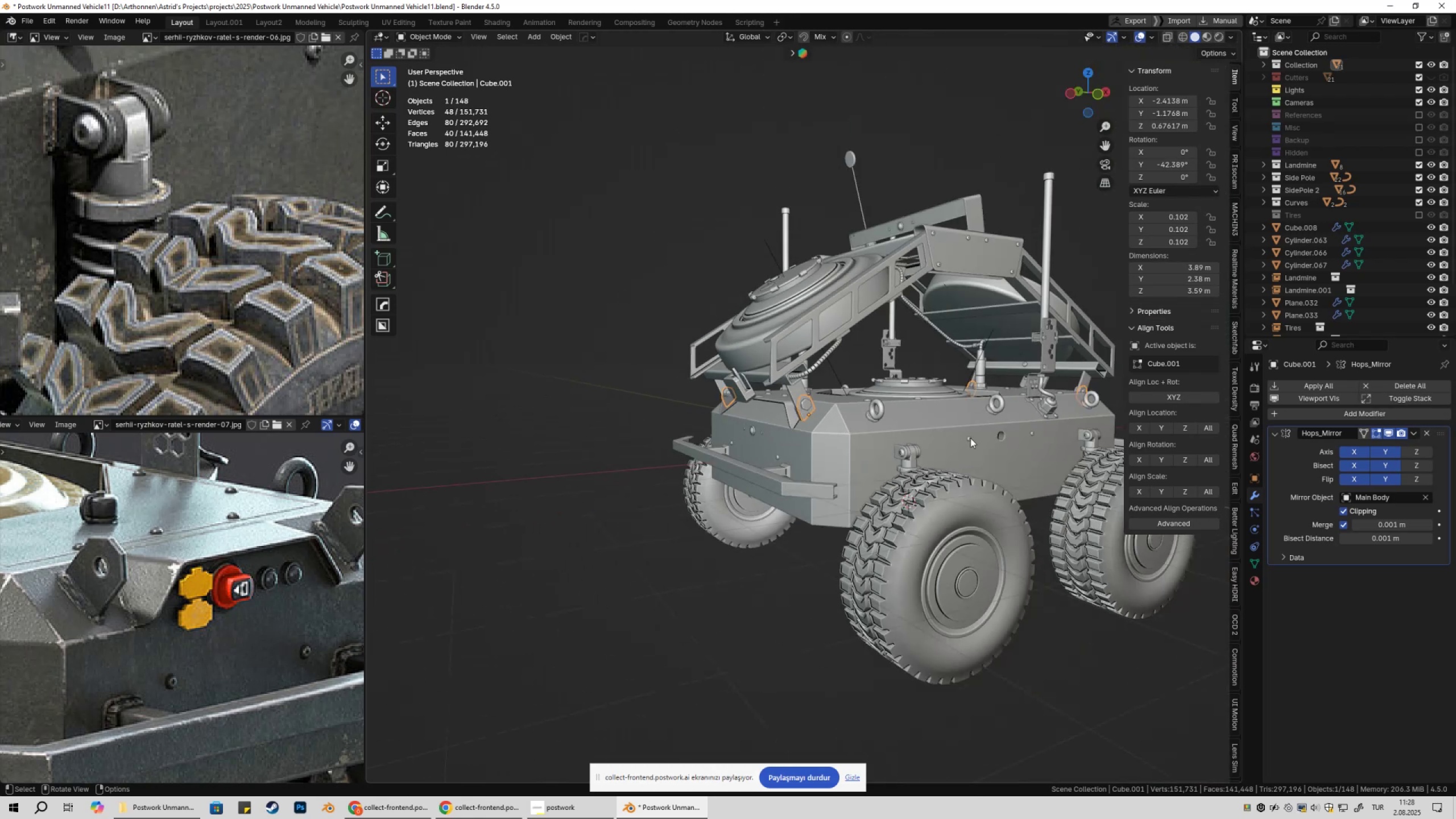 
key(Shift+ShiftLeft)
 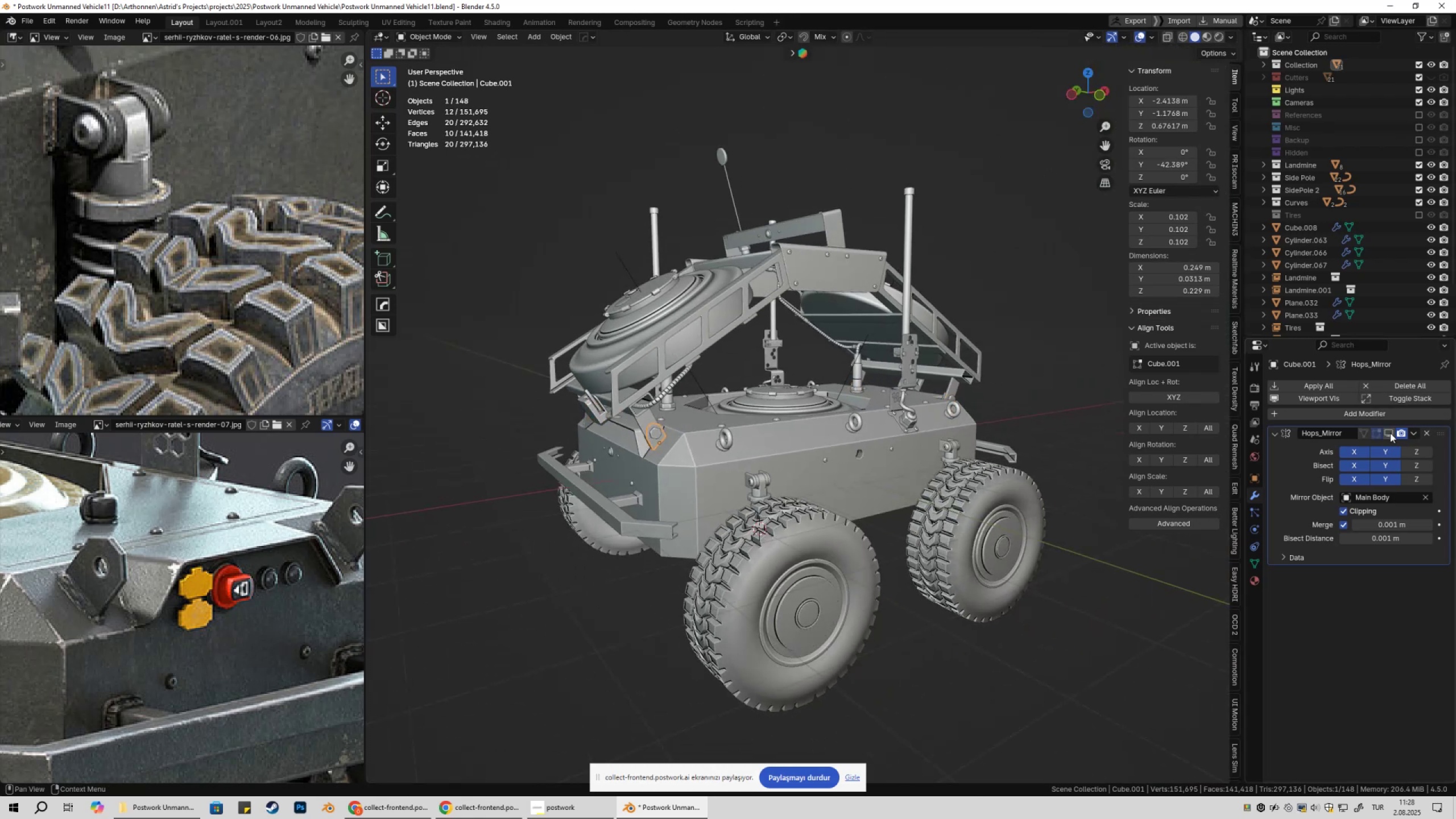 
double_click([1390, 433])
 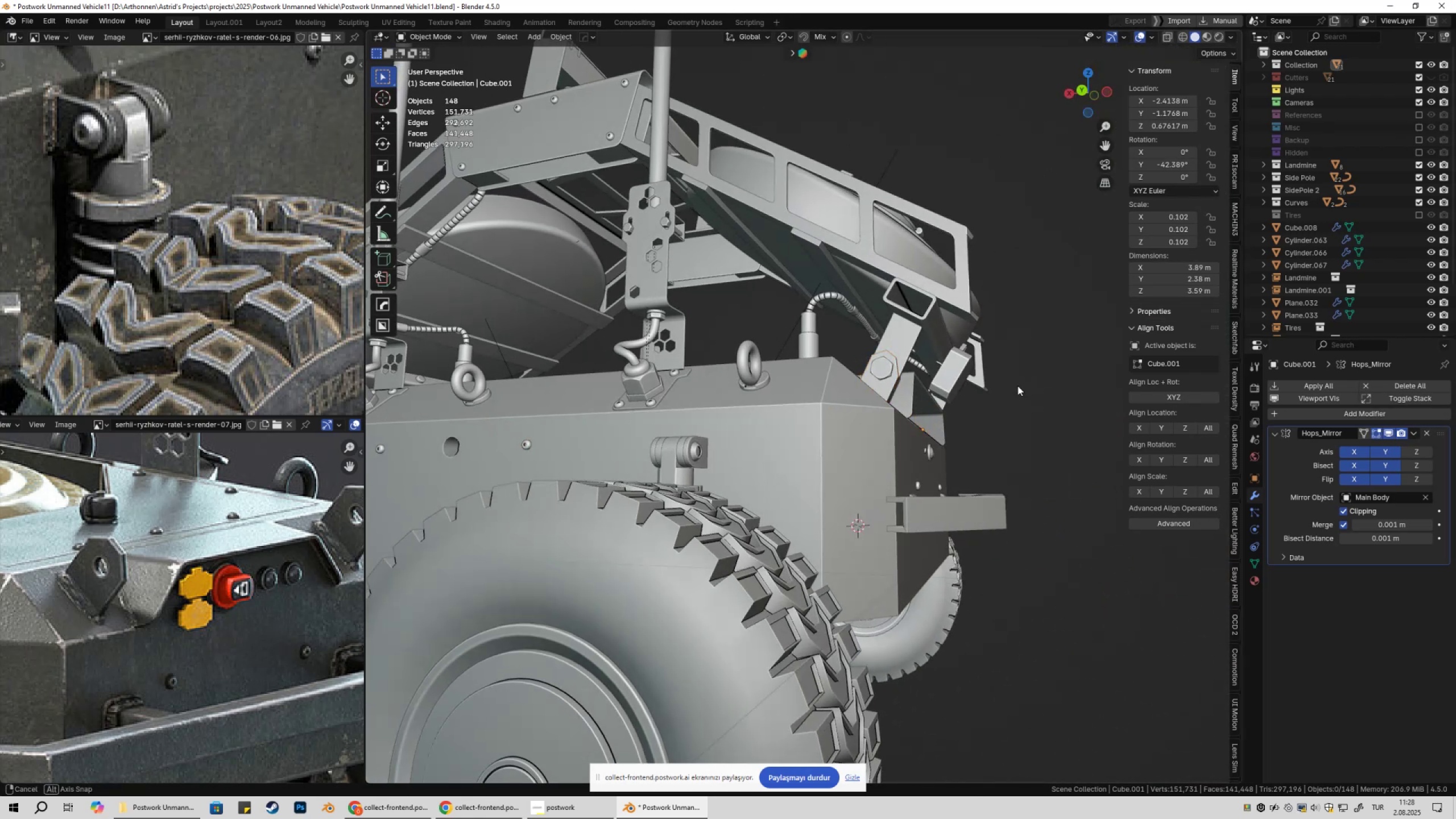 
key(Shift+ShiftLeft)
 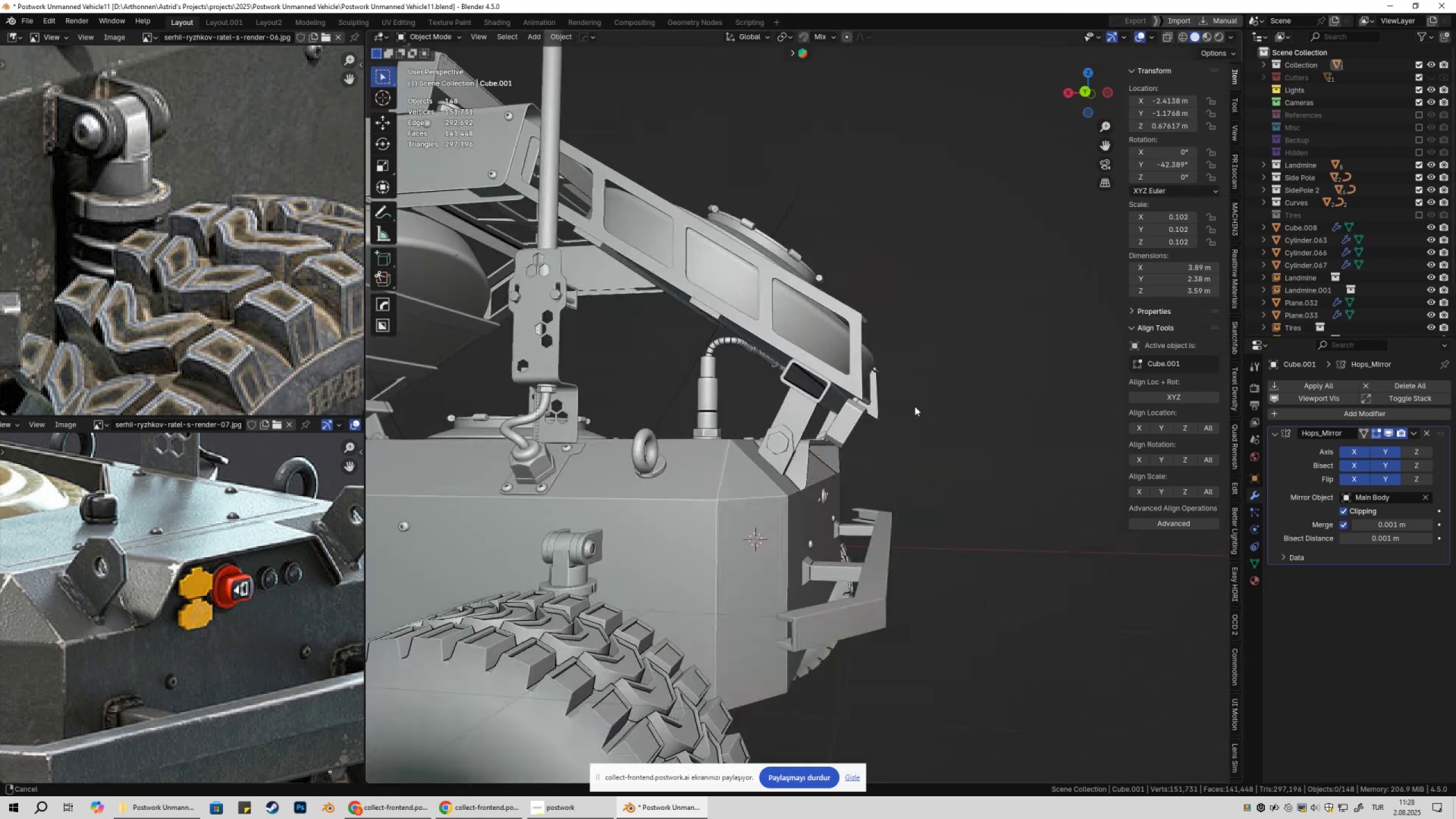 
scroll: coordinate [664, 444], scroll_direction: up, amount: 7.0
 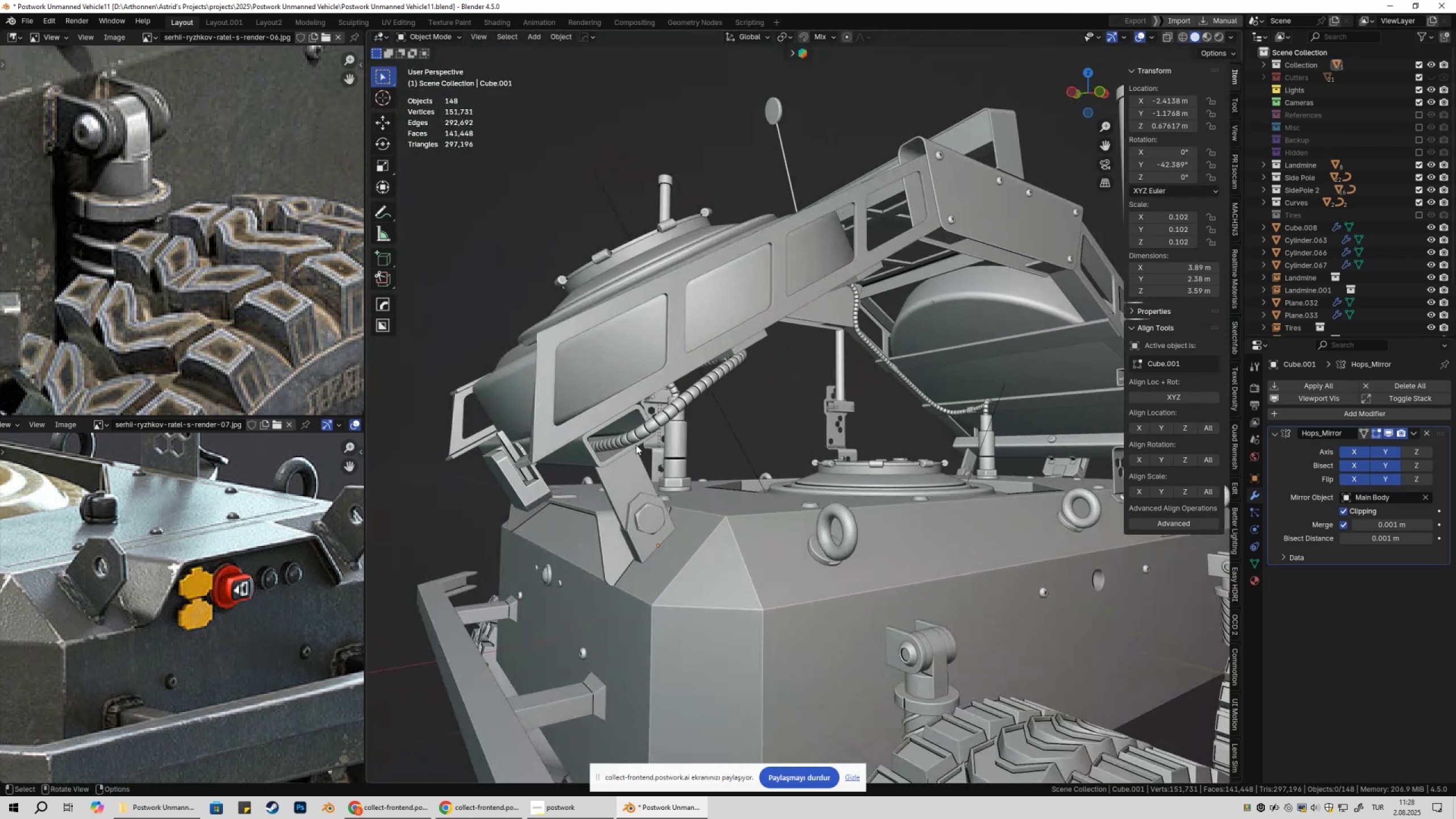 
key(Shift+ShiftLeft)
 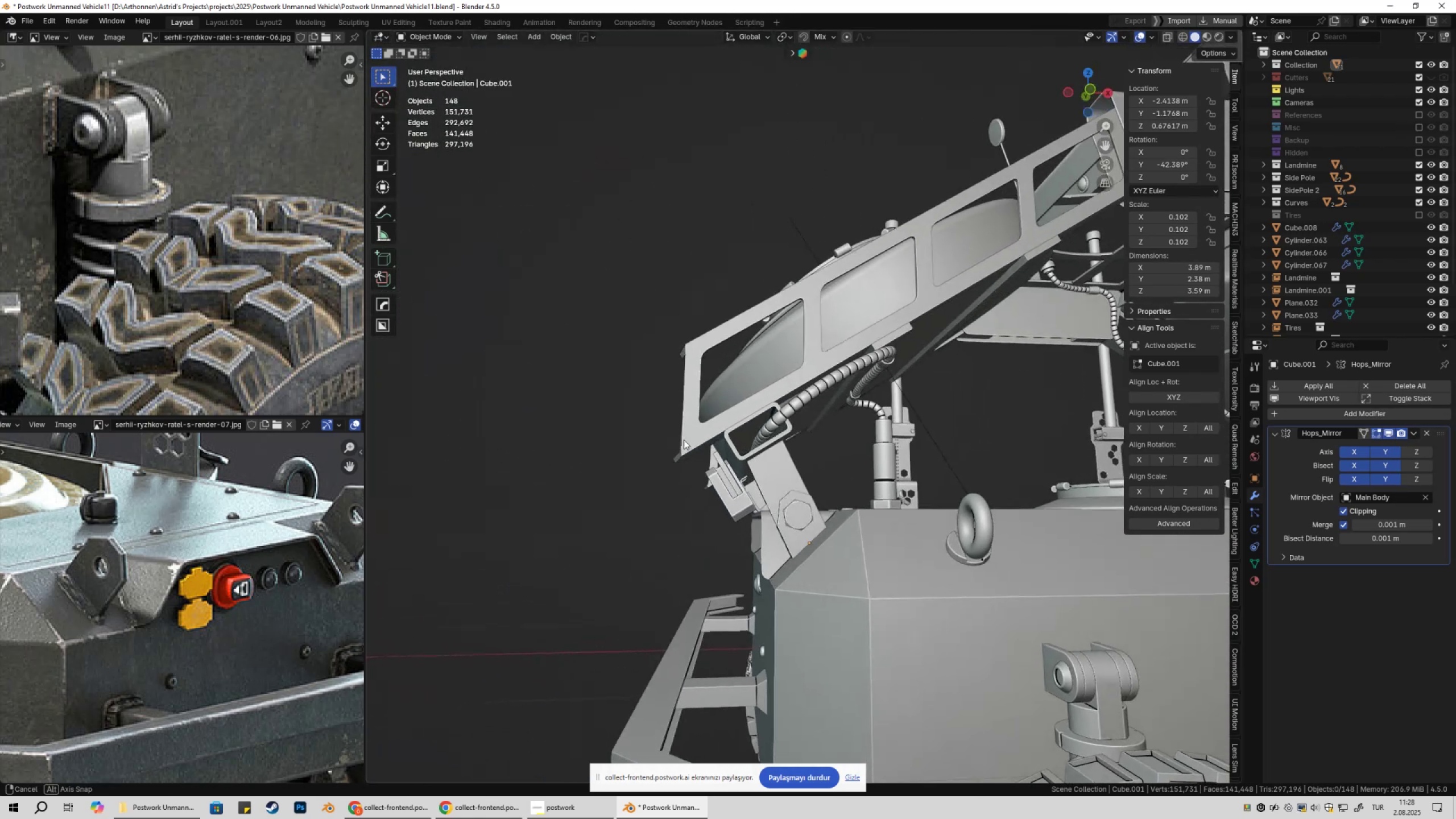 
left_click([793, 539])
 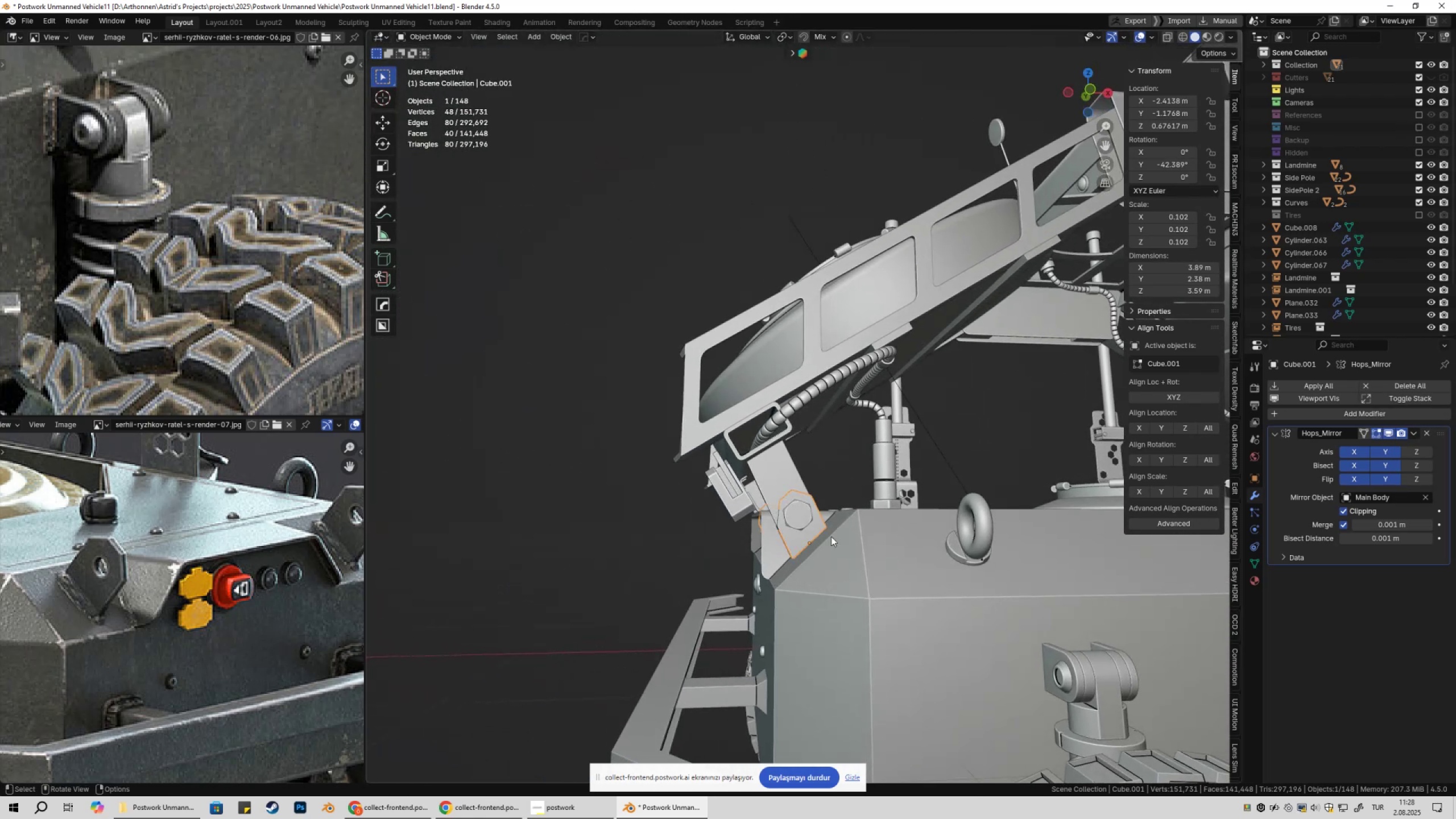 
hold_key(key=ShiftLeft, duration=0.33)
 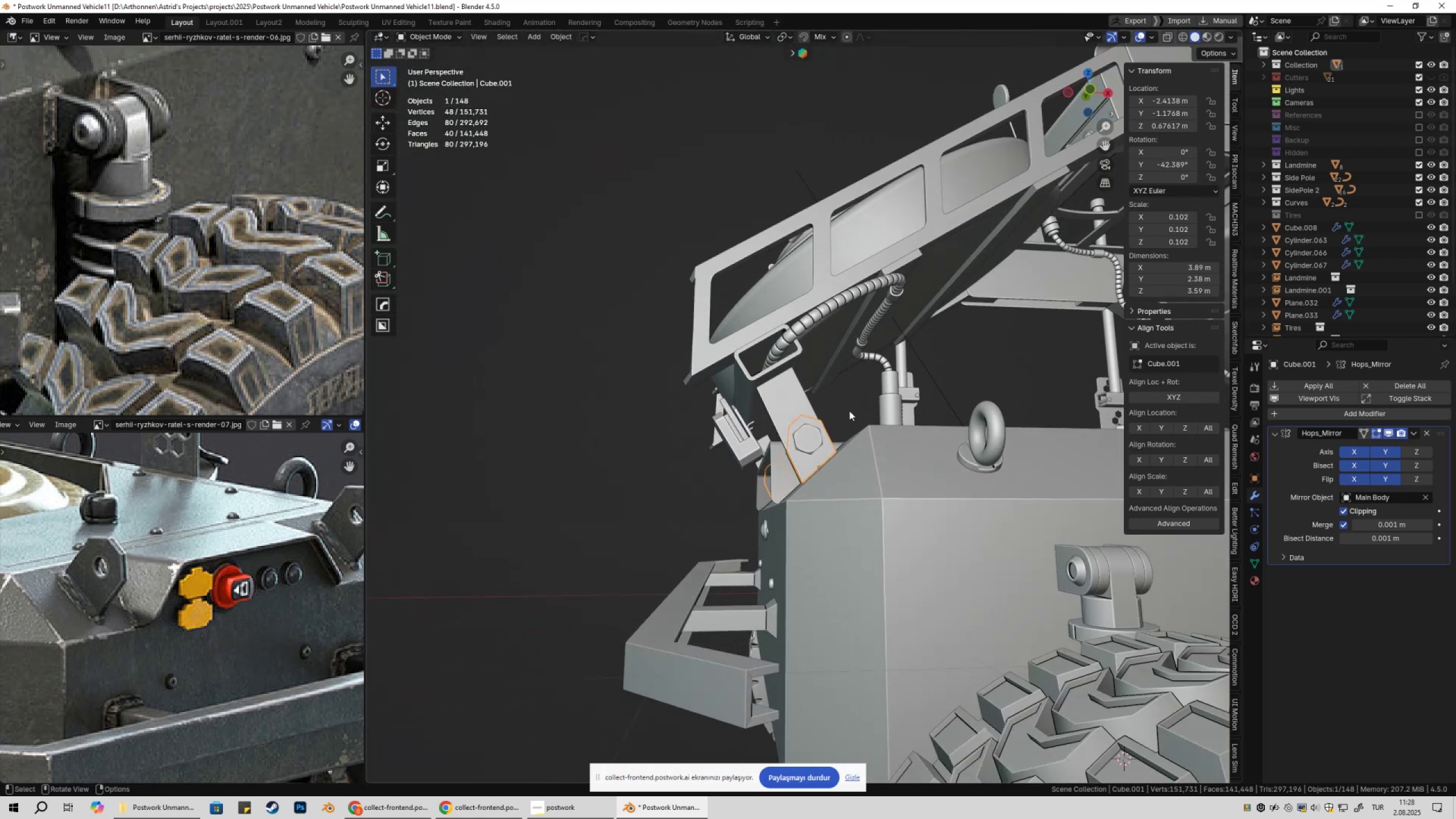 
scroll: coordinate [870, 421], scroll_direction: up, amount: 6.0
 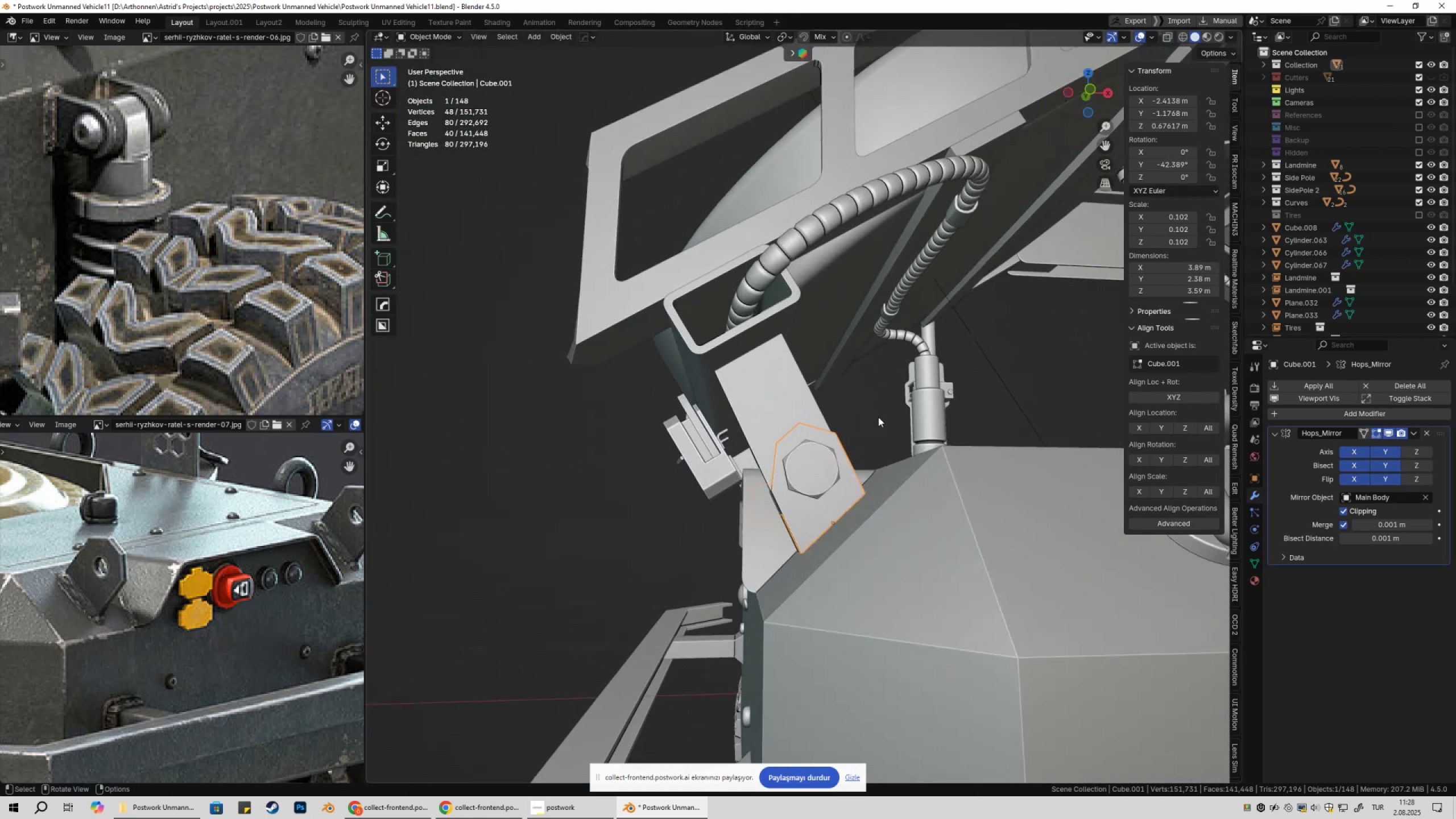 
left_click([878, 417])
 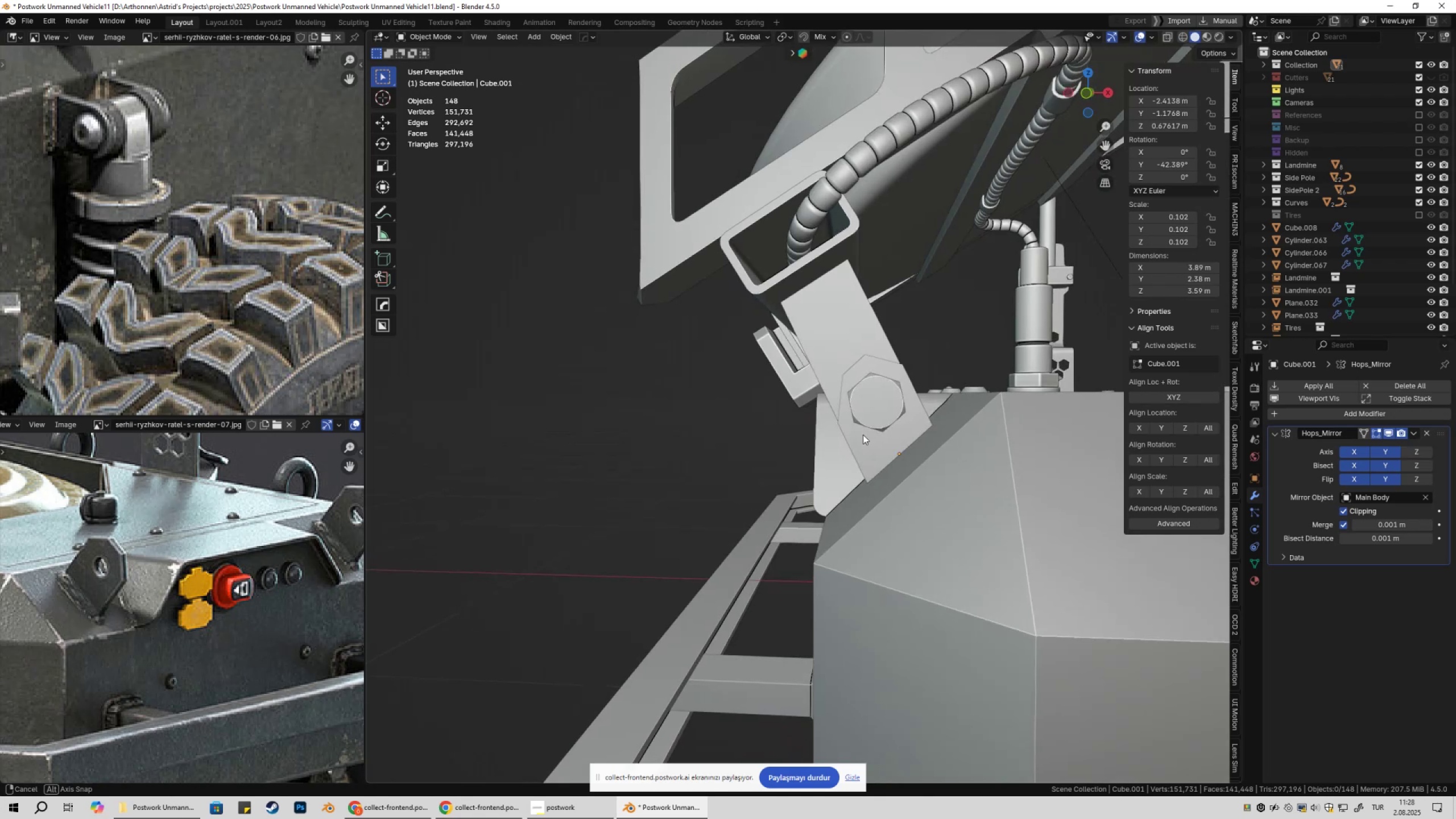 
key(Control+Z)
 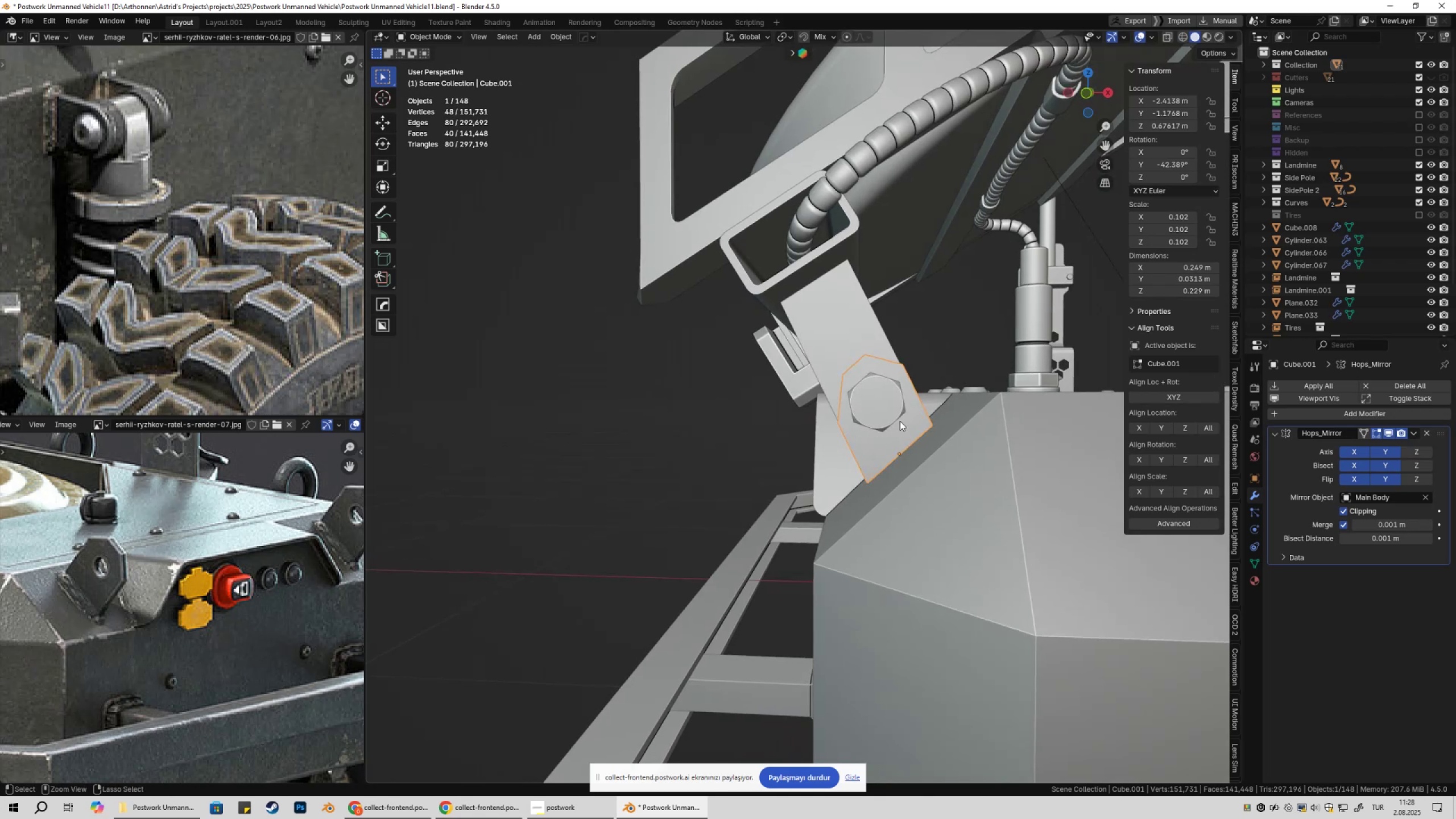 
key(Control+Z)
 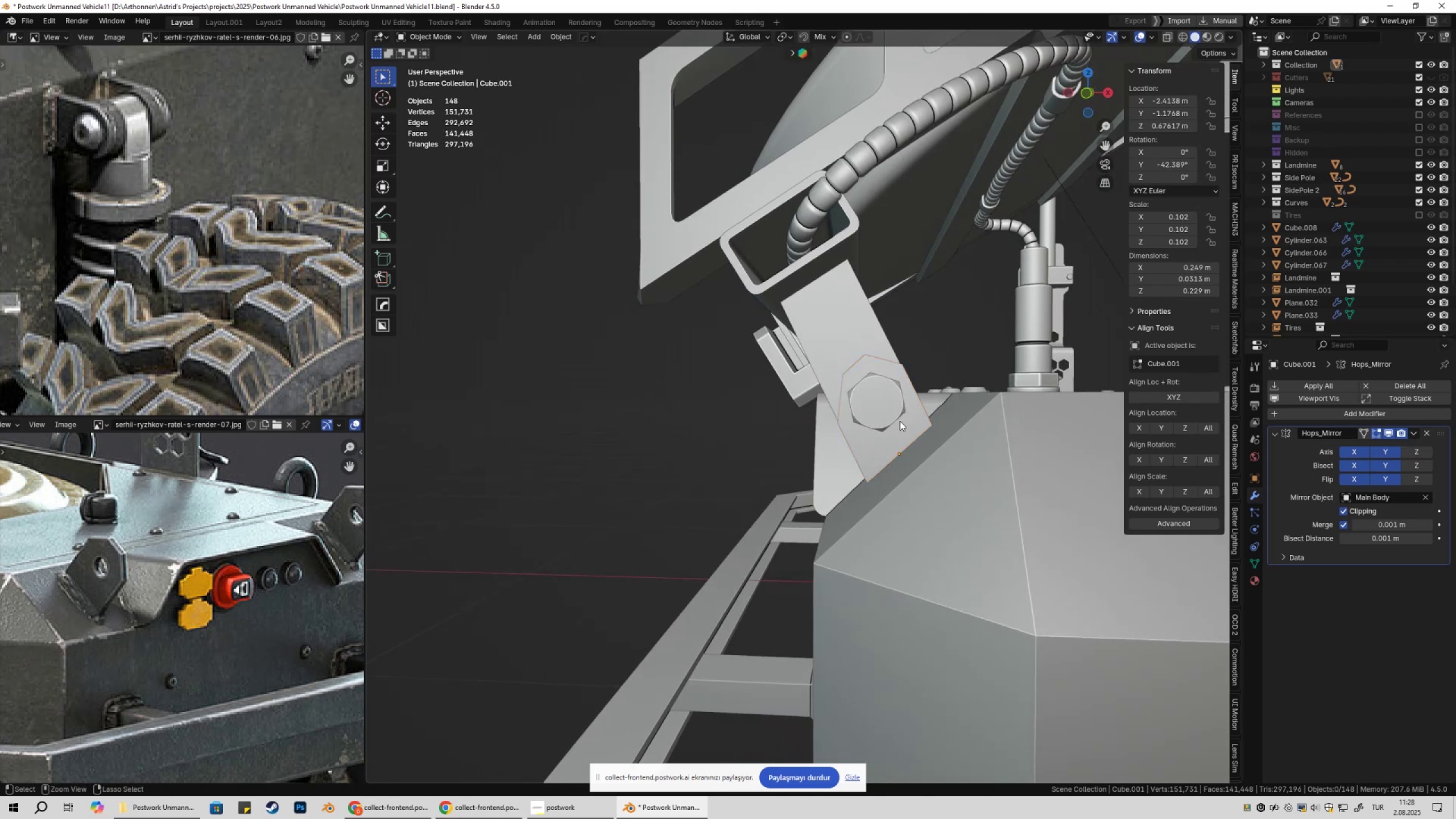 
key(Control+Z)
 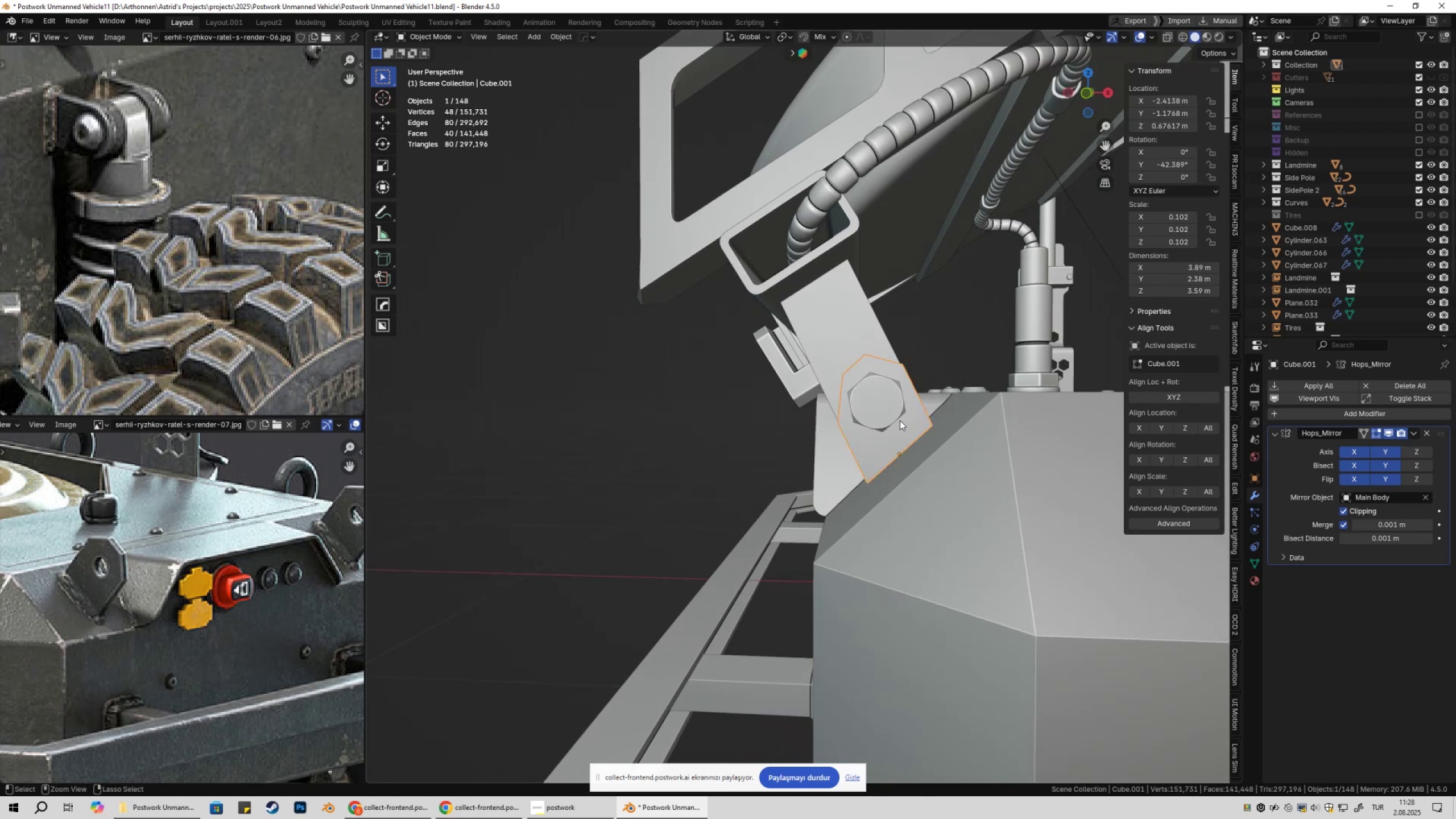 
key(Control+Z)
 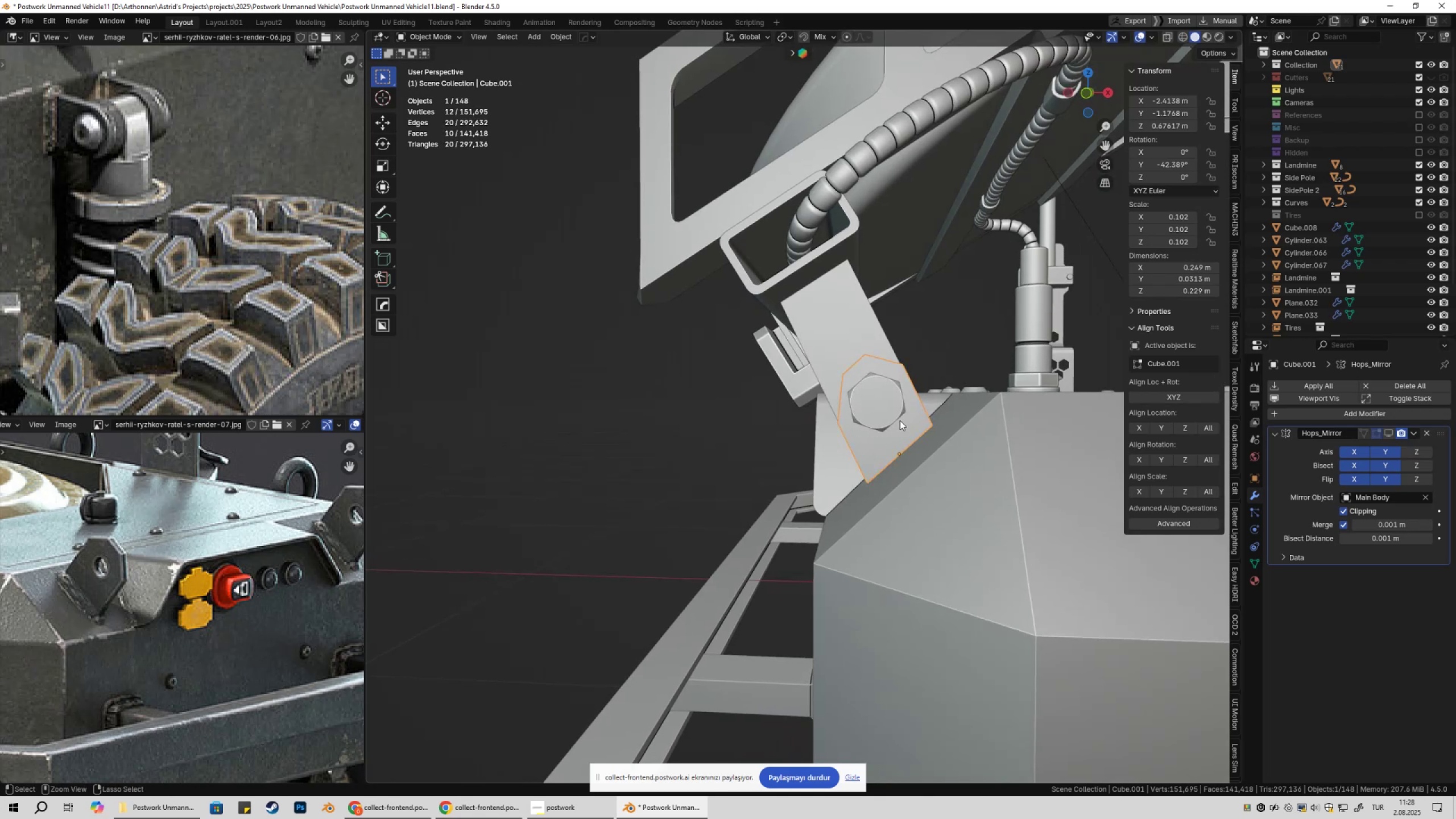 
key(Control+Z)
 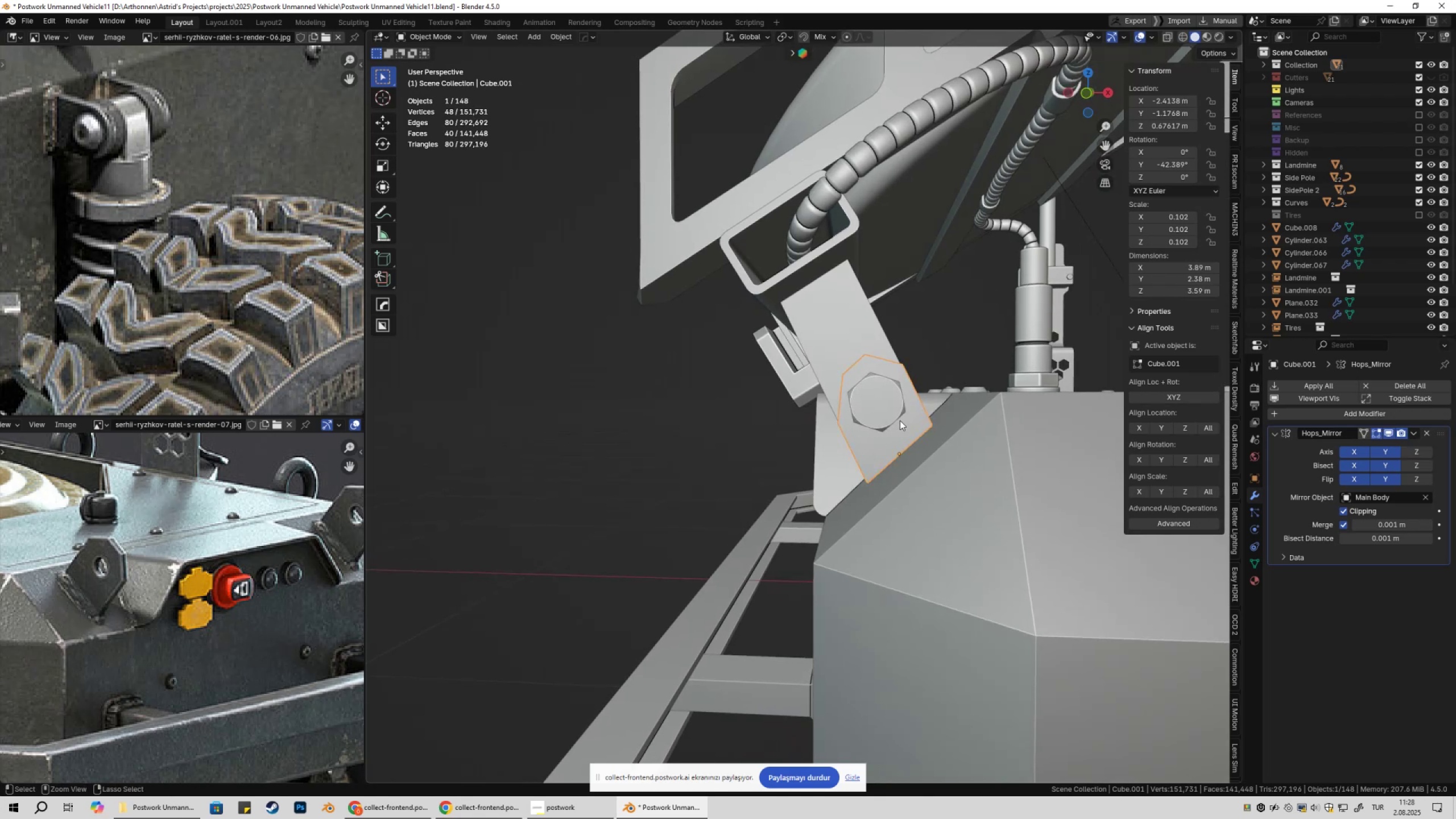 
key(Control+Z)
 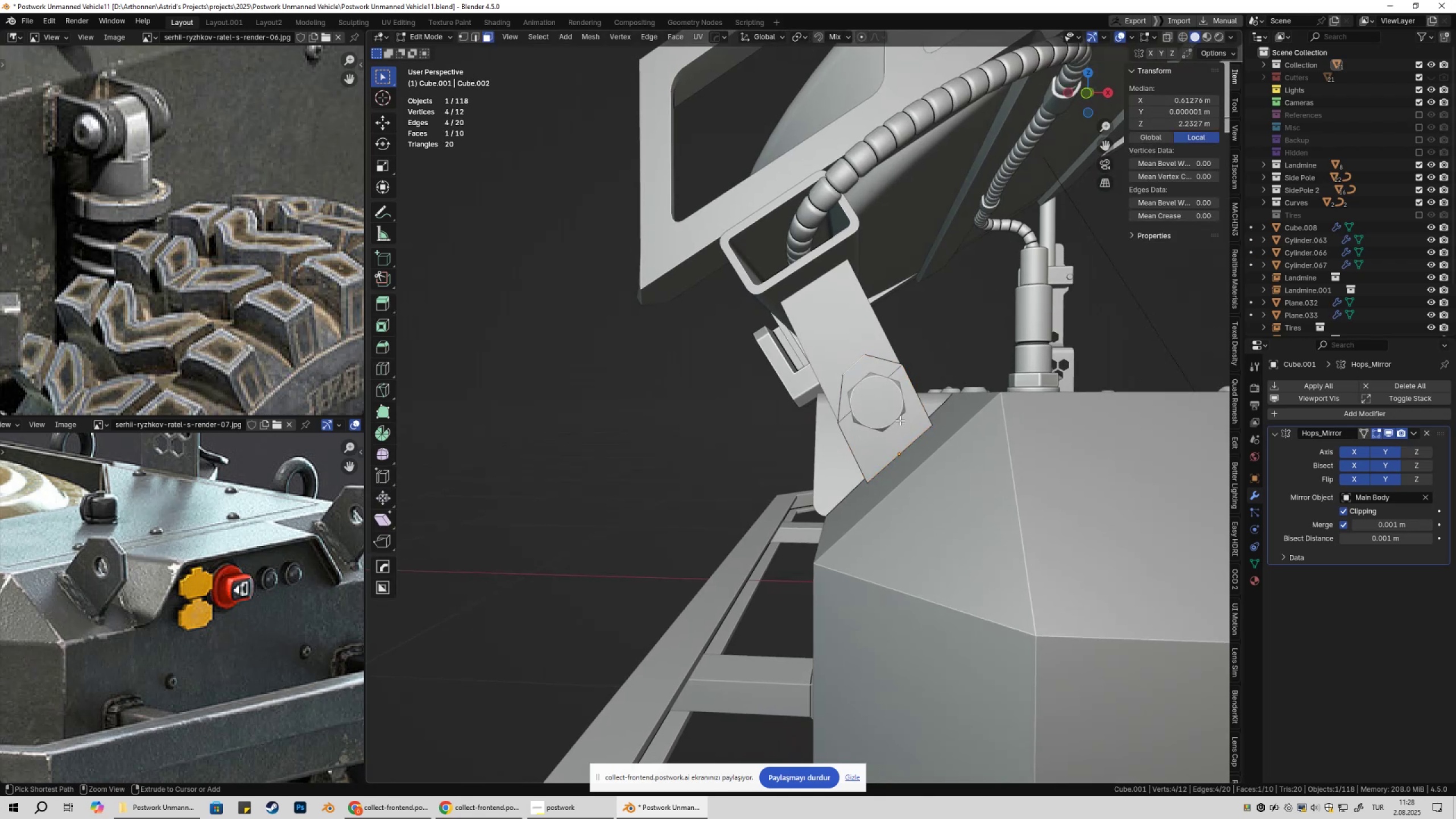 
key(Control+Z)
 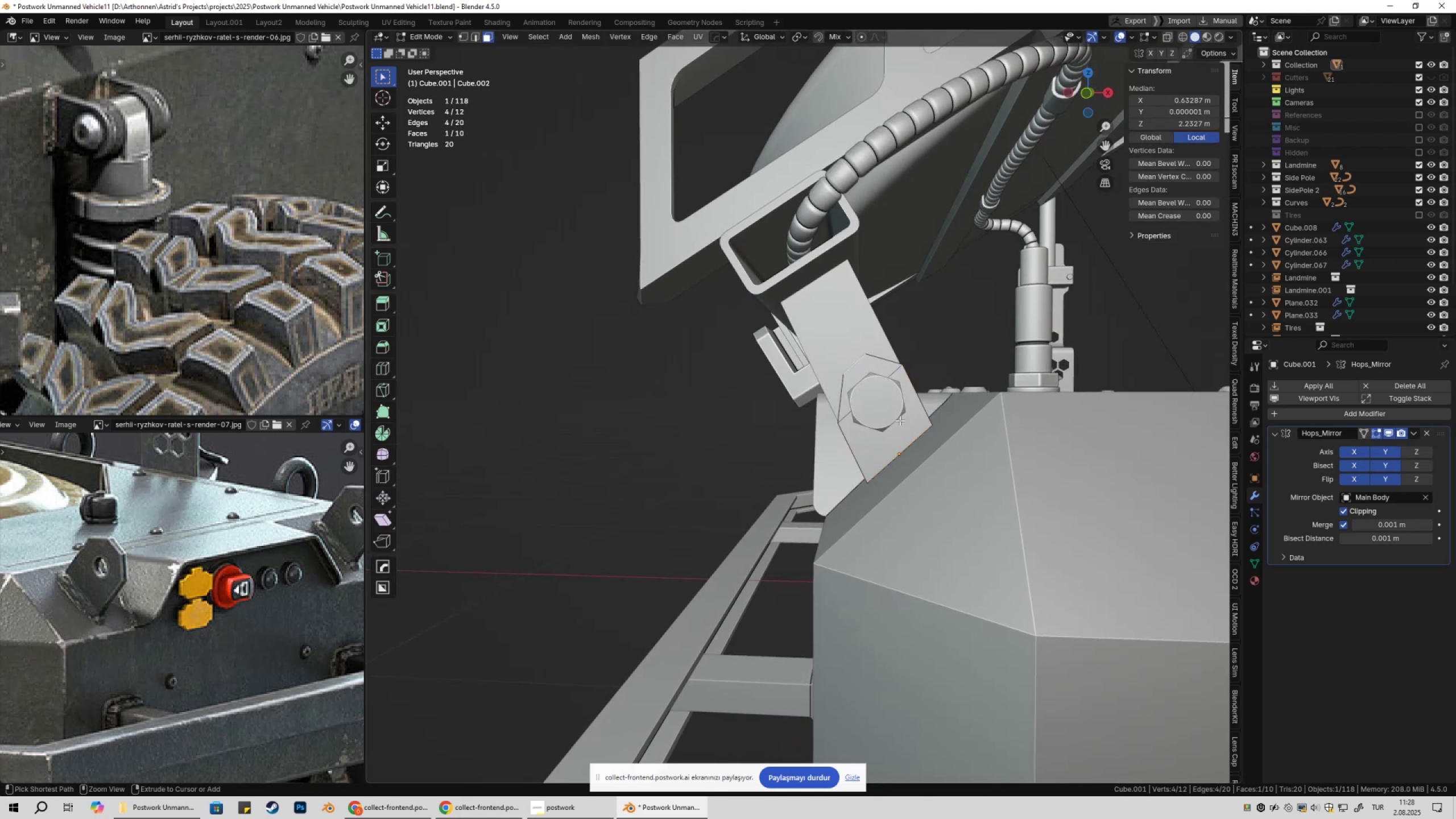 
key(Control+Z)
 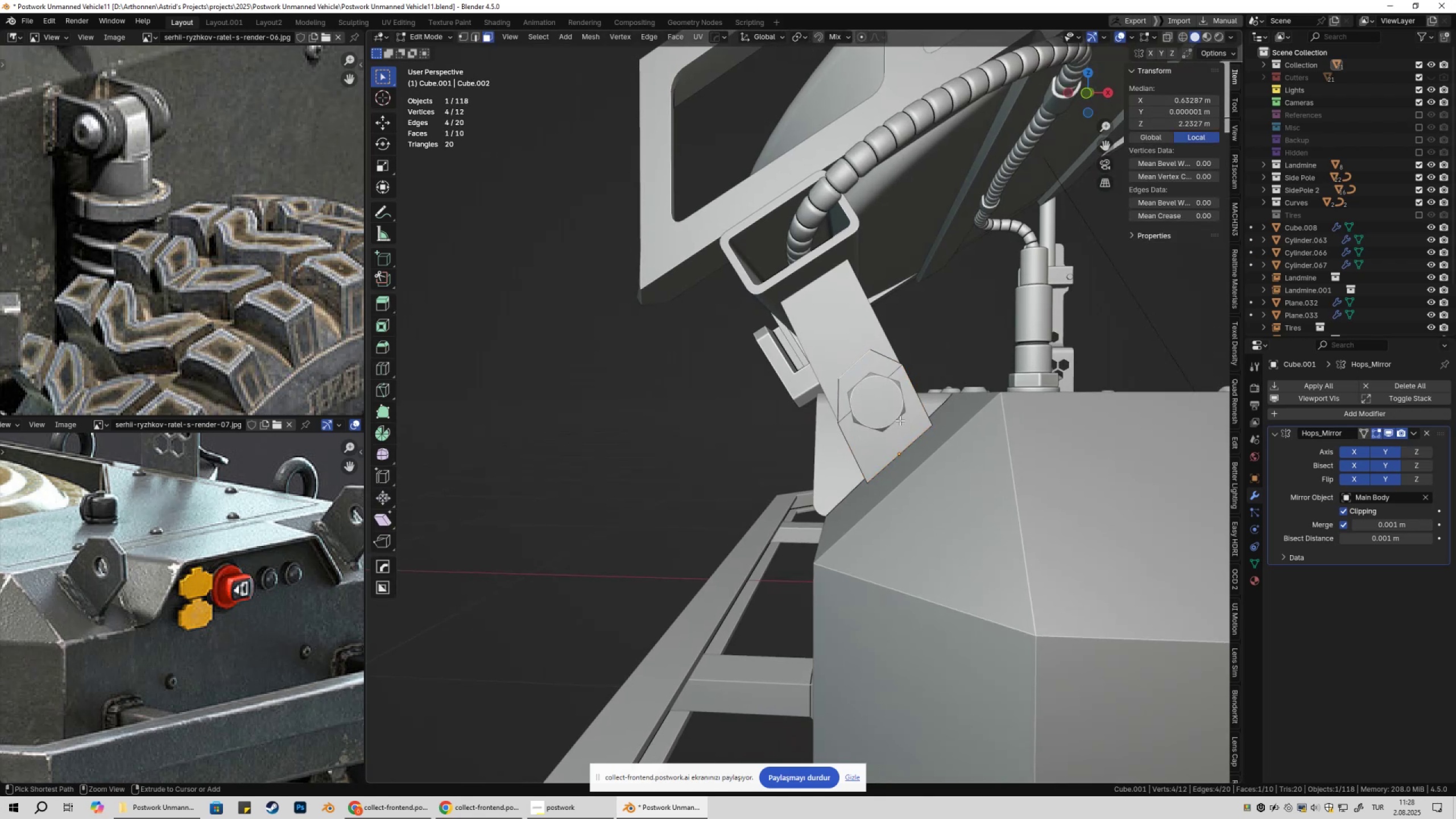 
key(Control+Z)
 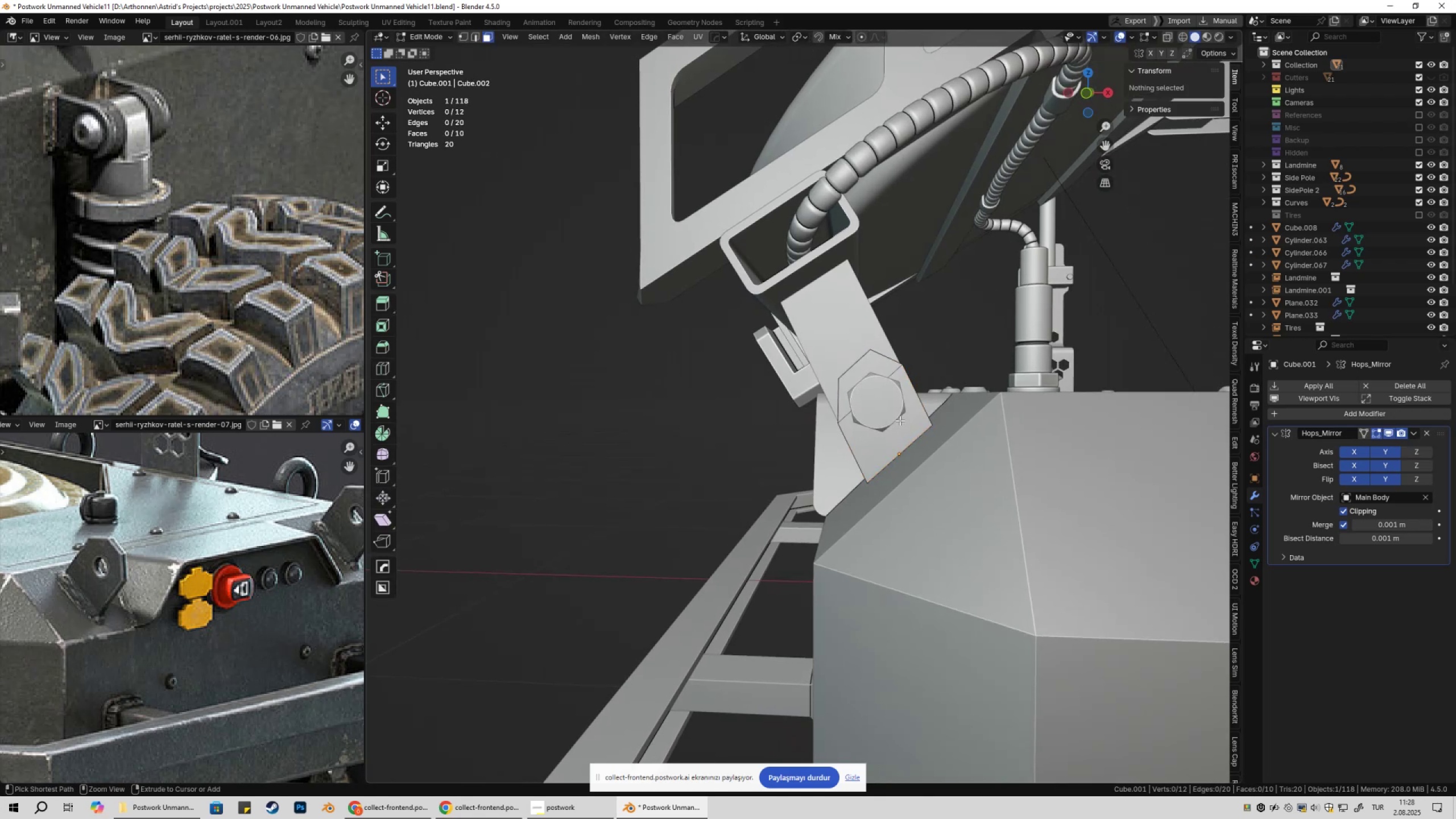 
key(Control+Z)
 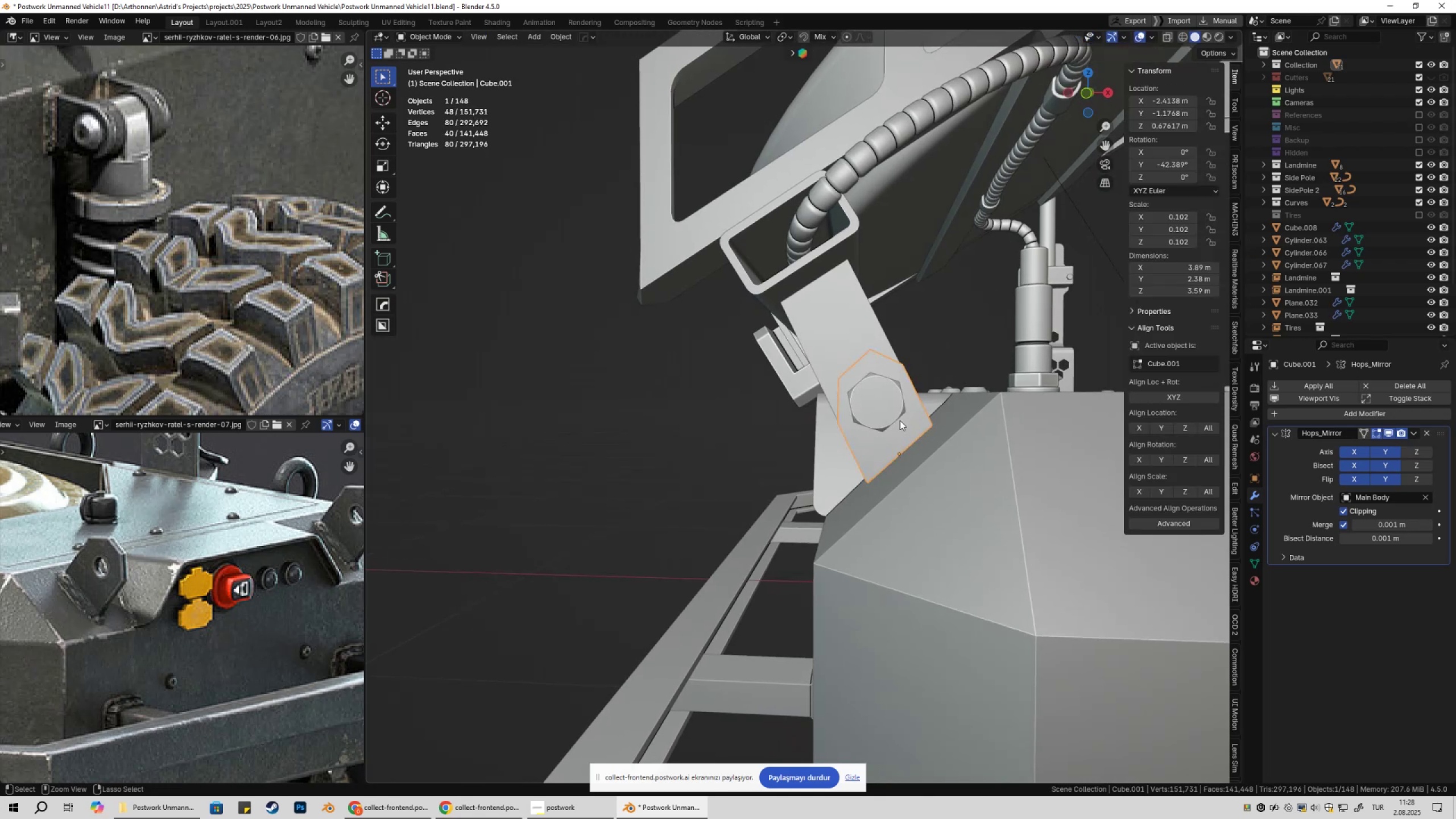 
key(Control+Z)
 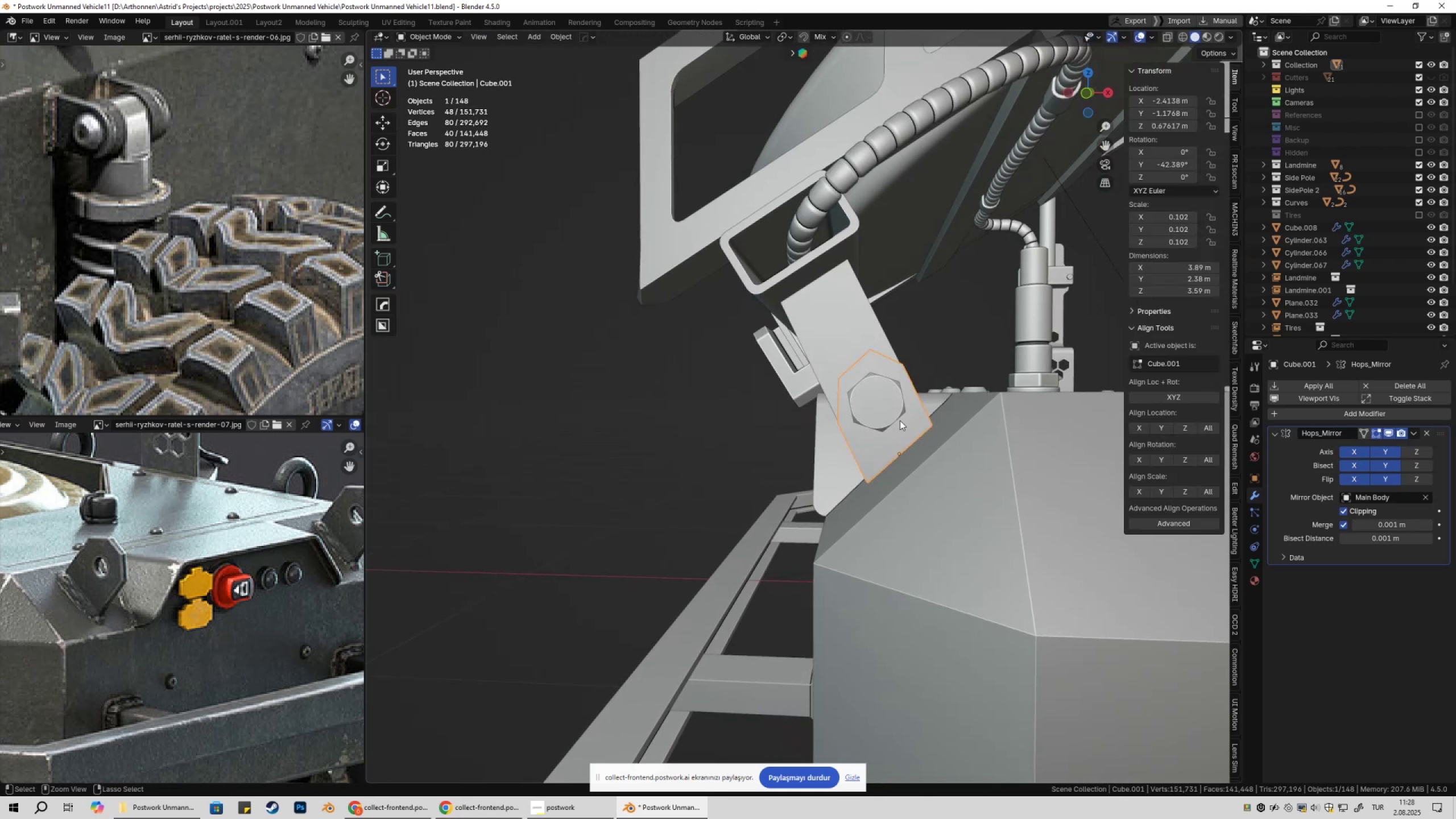 
key(Control+Z)
 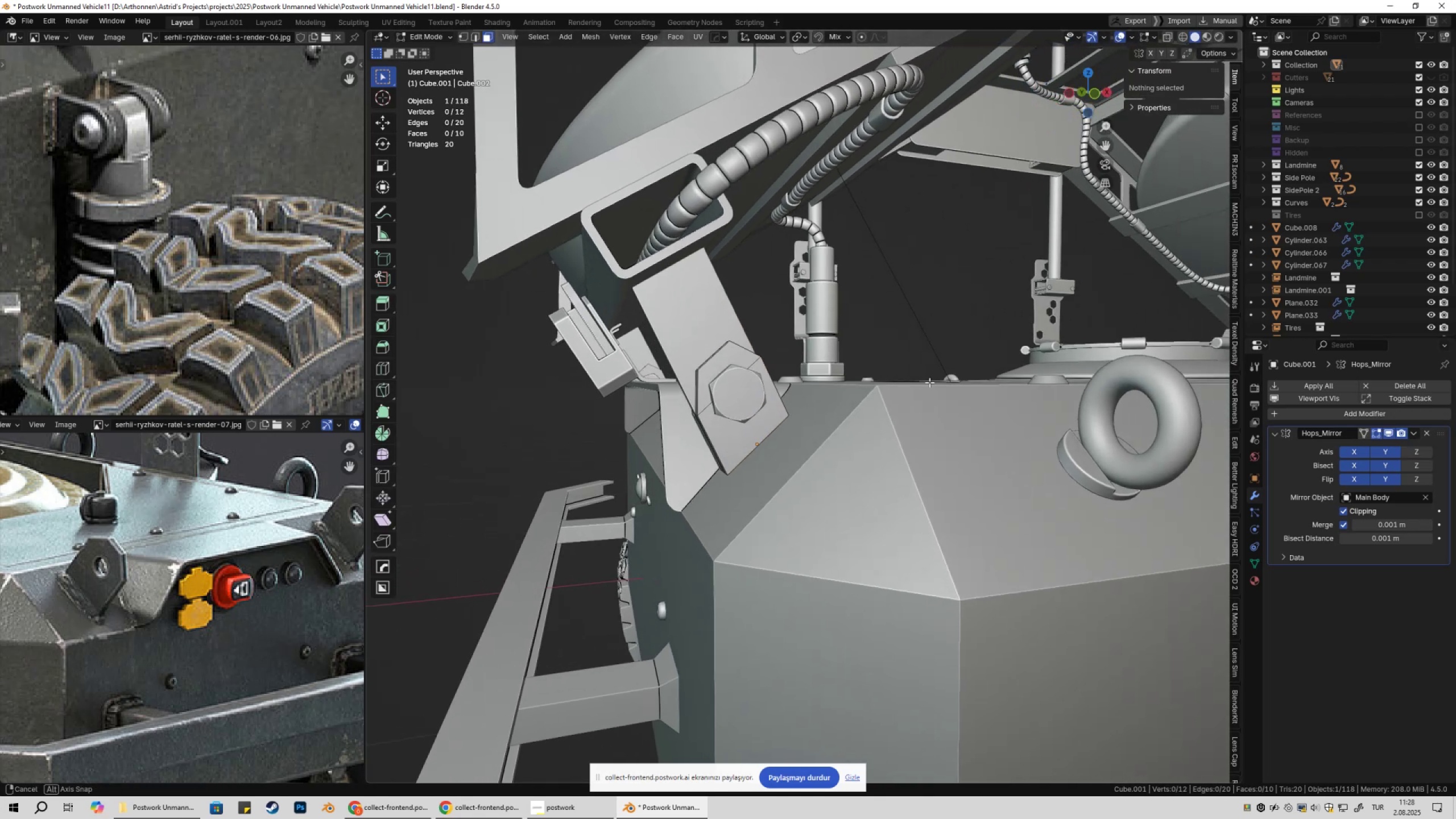 
key(Tab)
 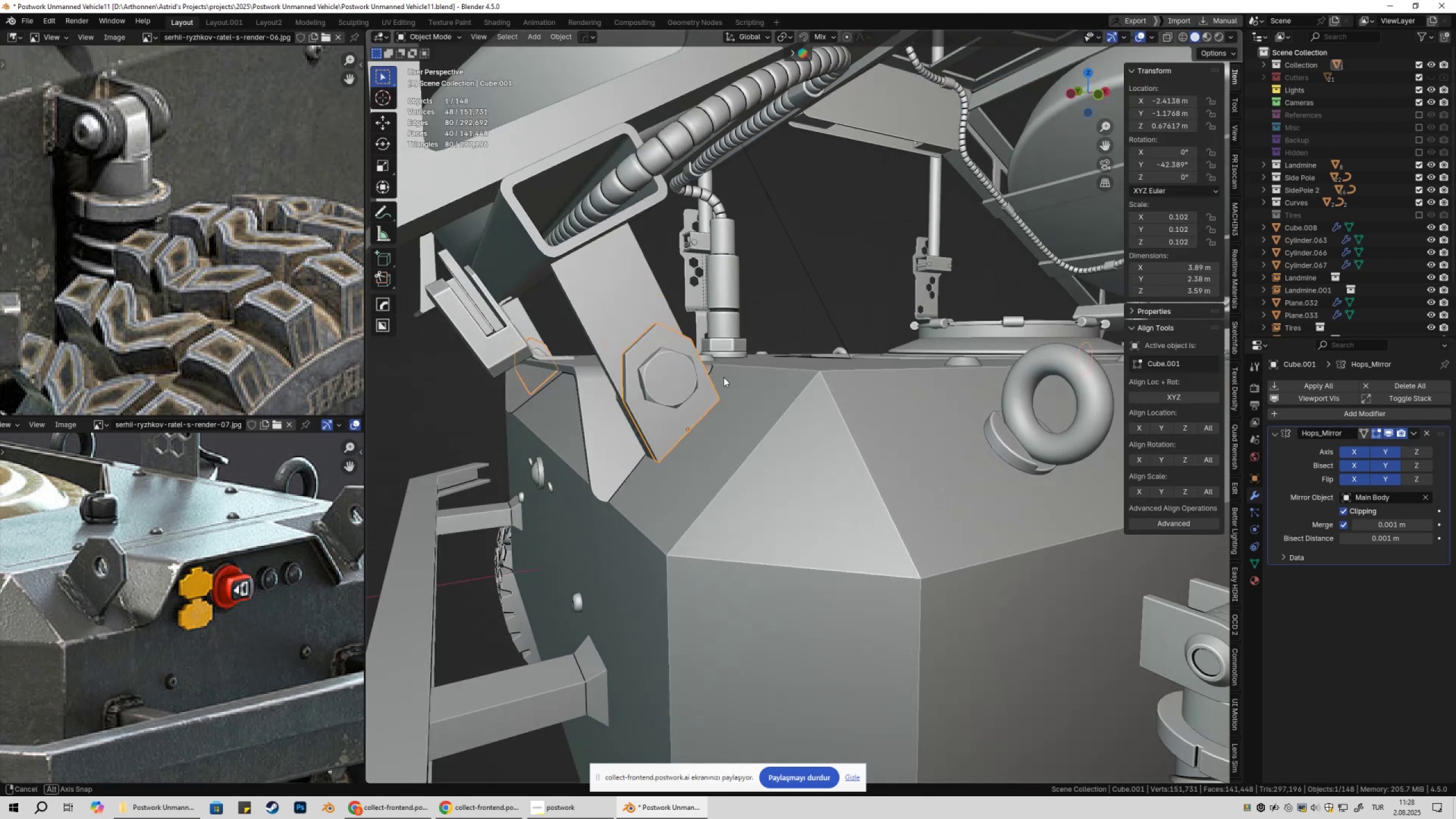 
key(Tab)
 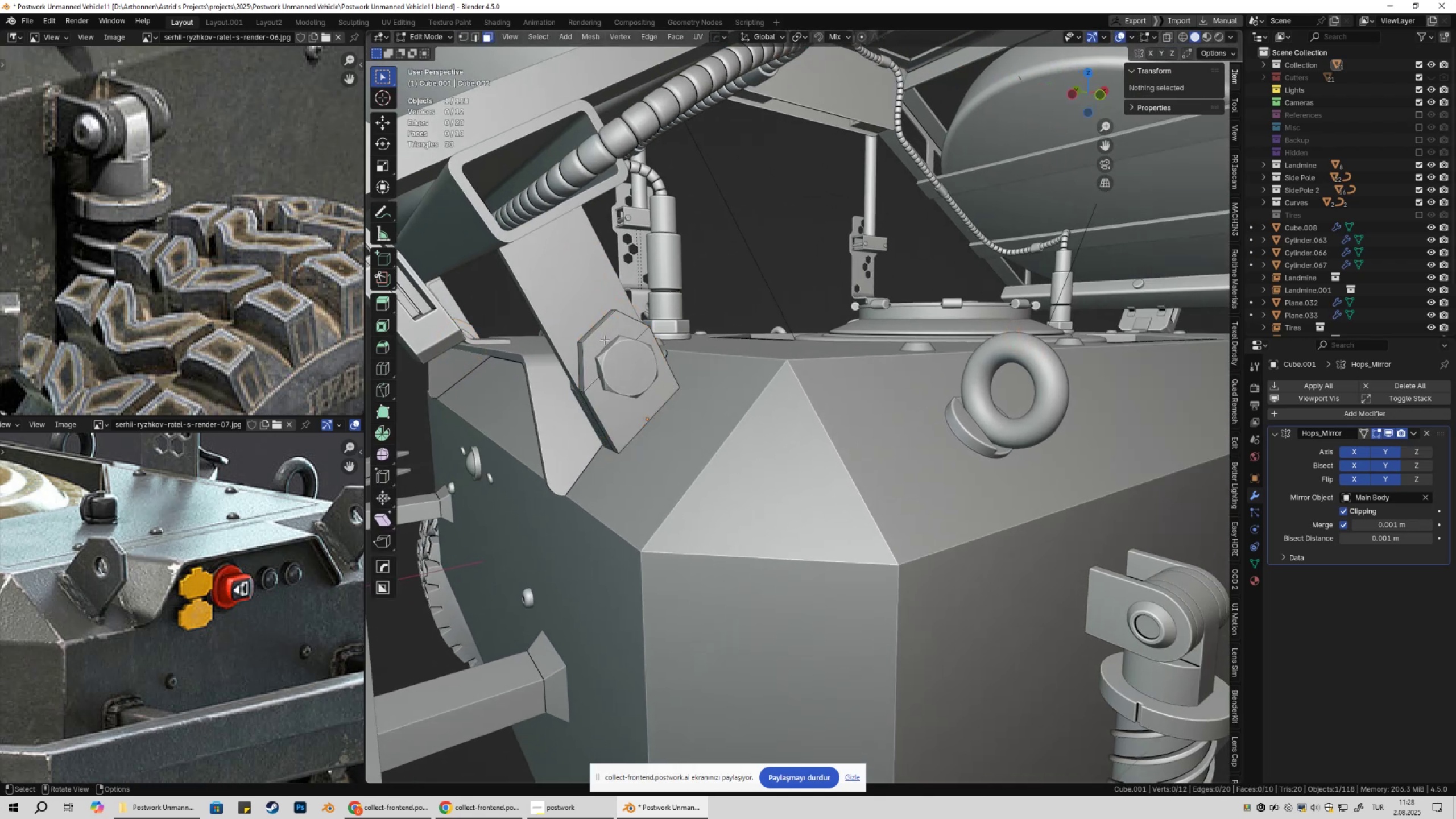 
key(3)
 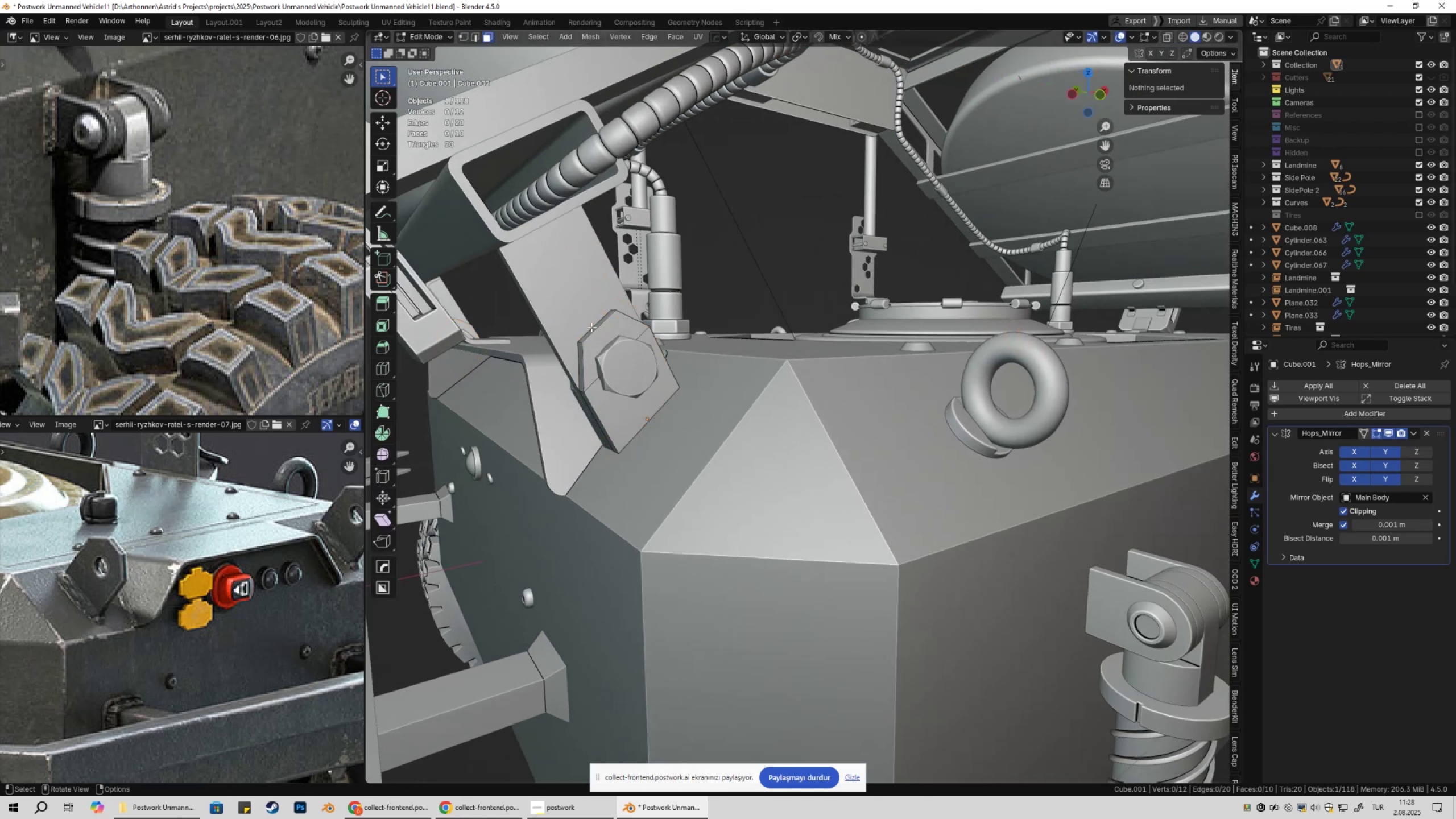 
left_click([592, 327])
 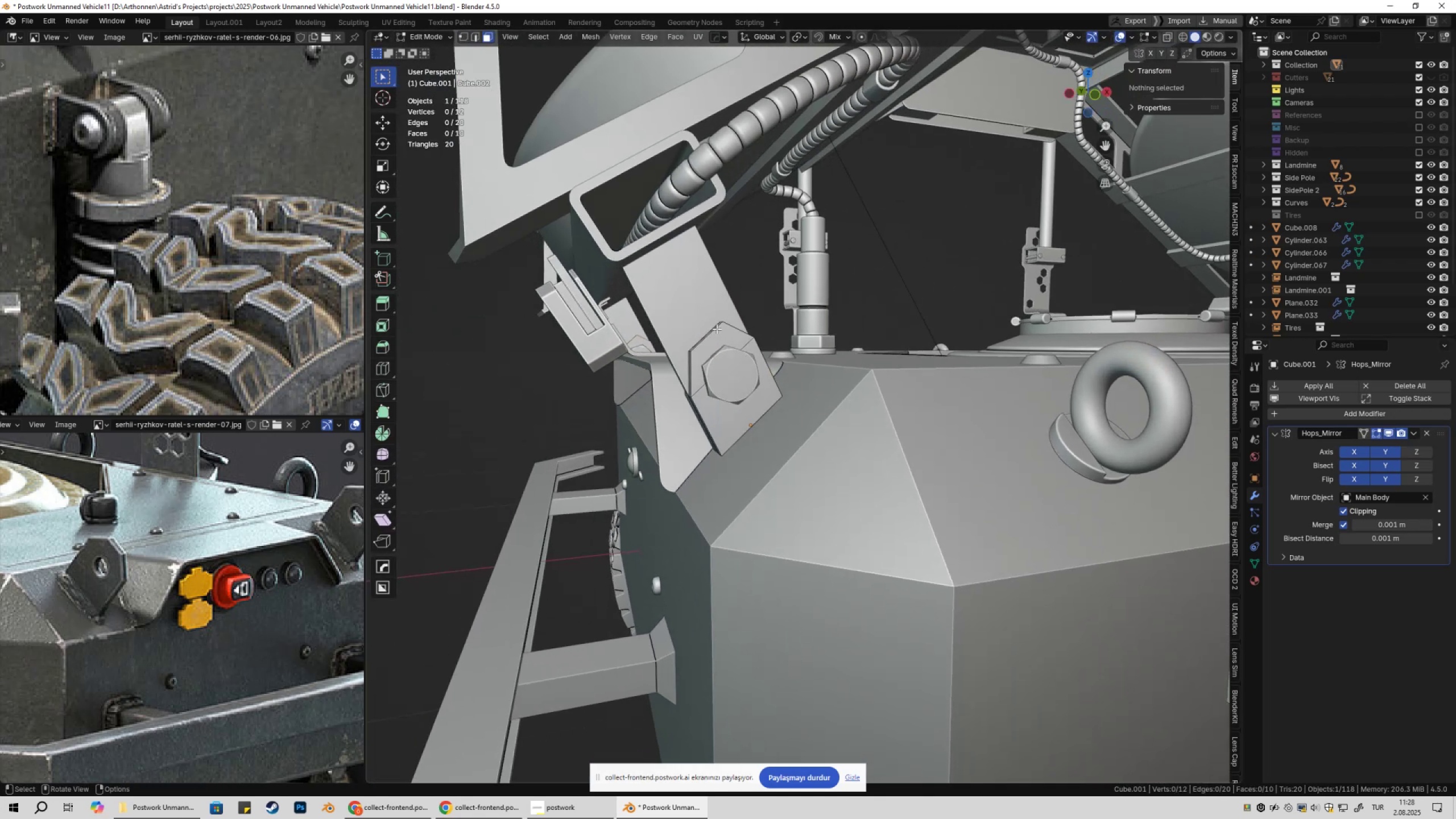 
left_click([712, 329])
 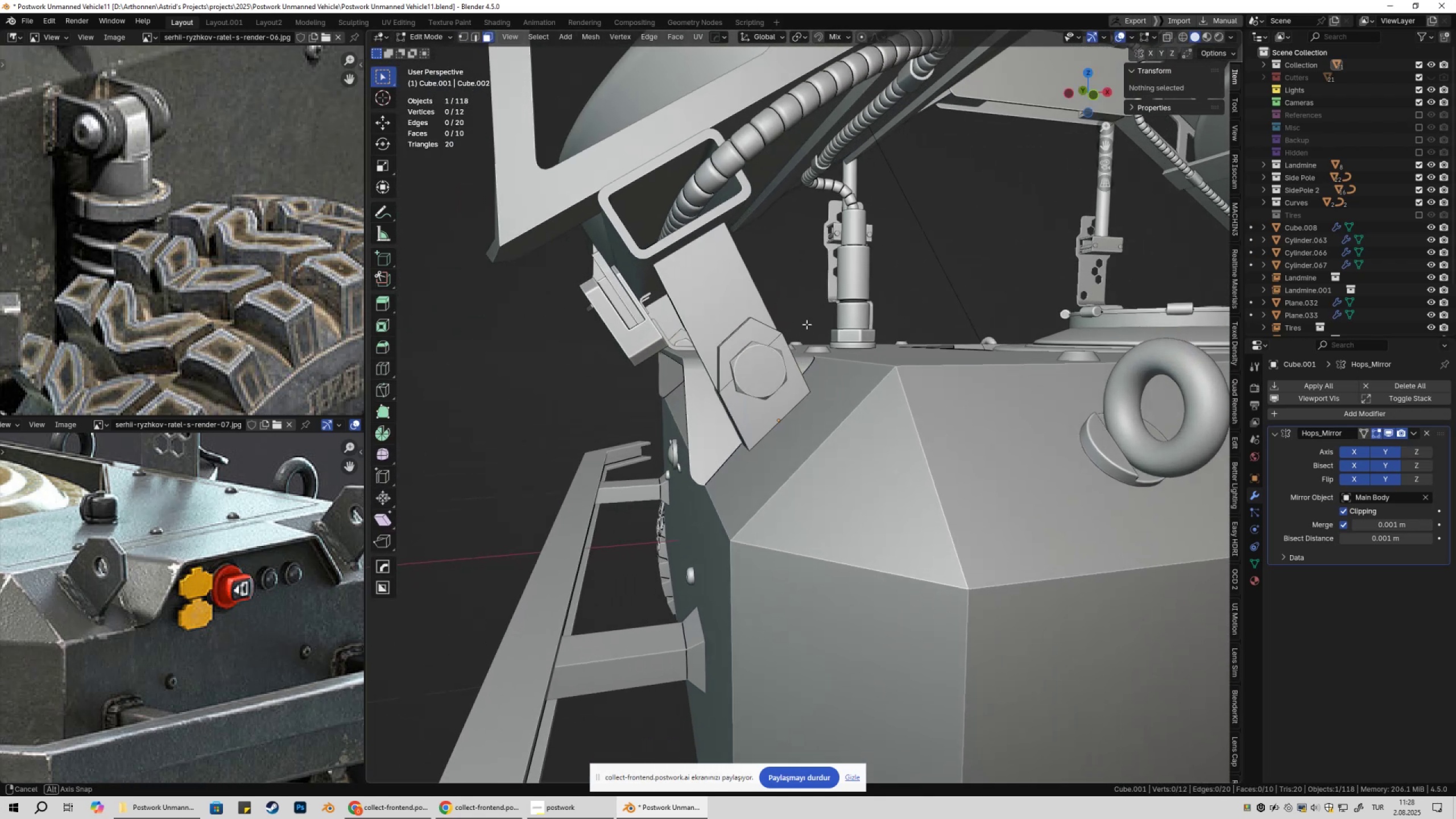 
key(Tab)
 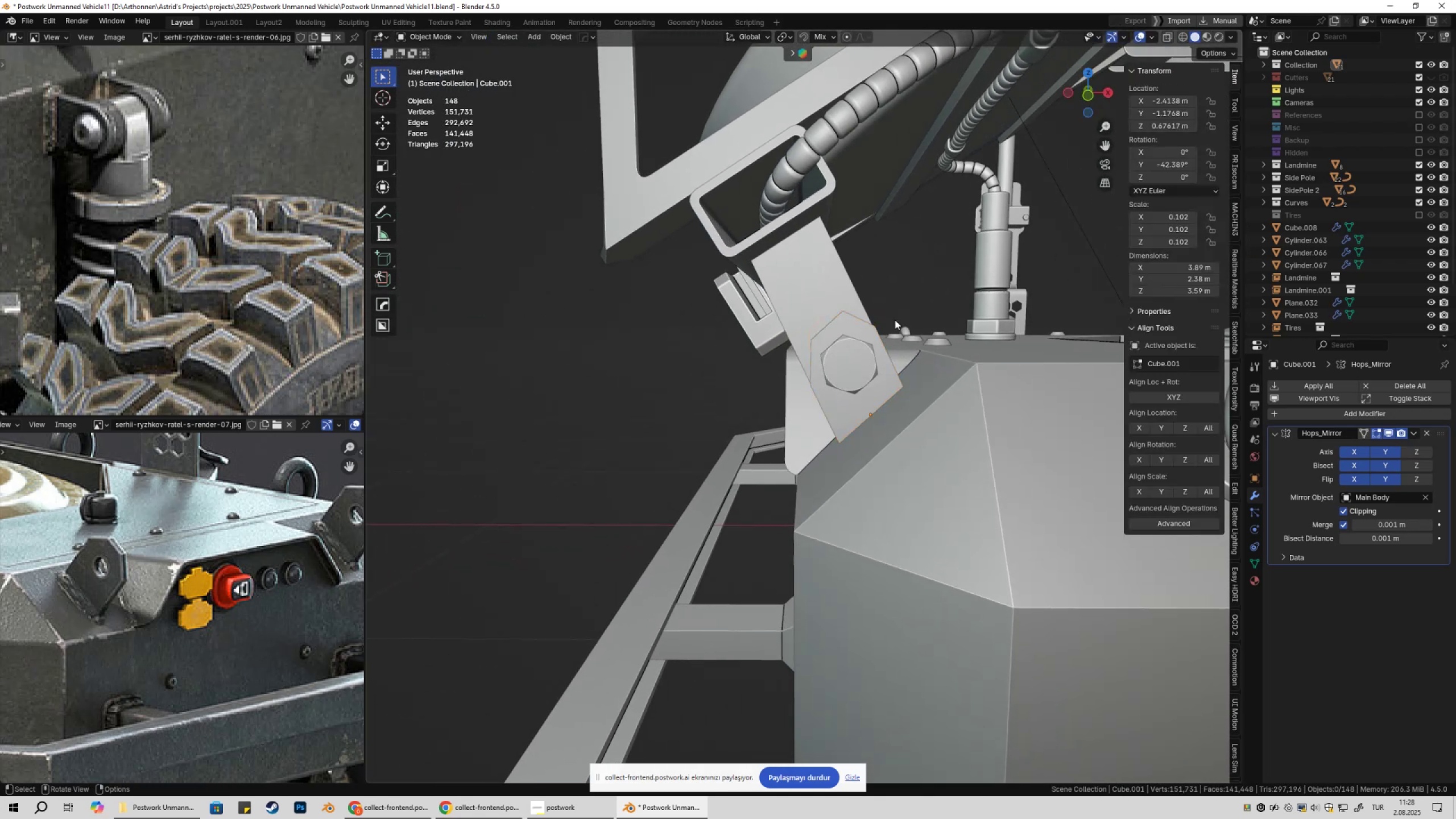 
double_click([841, 325])
 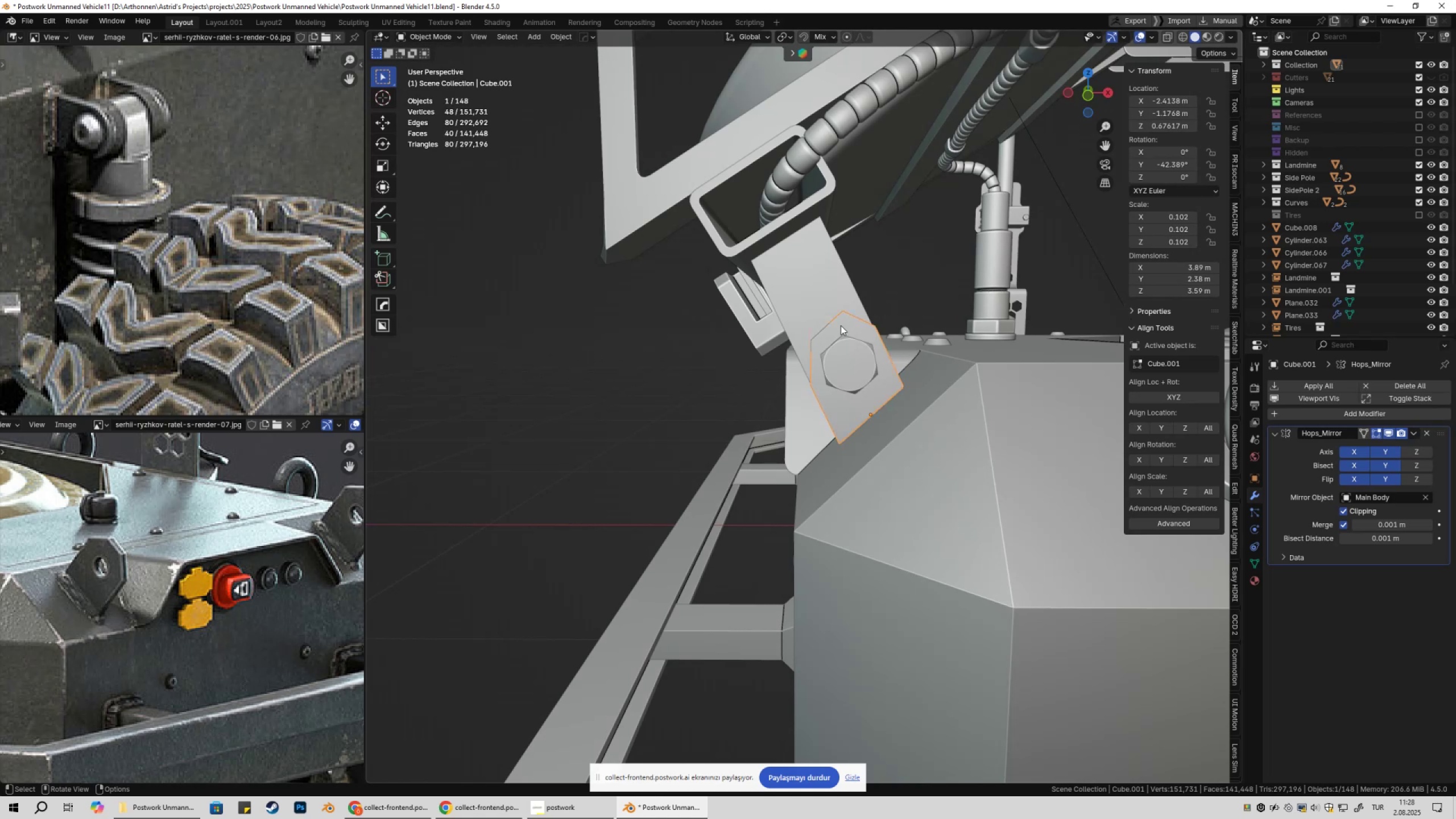 
key(NumpadDecimal)
 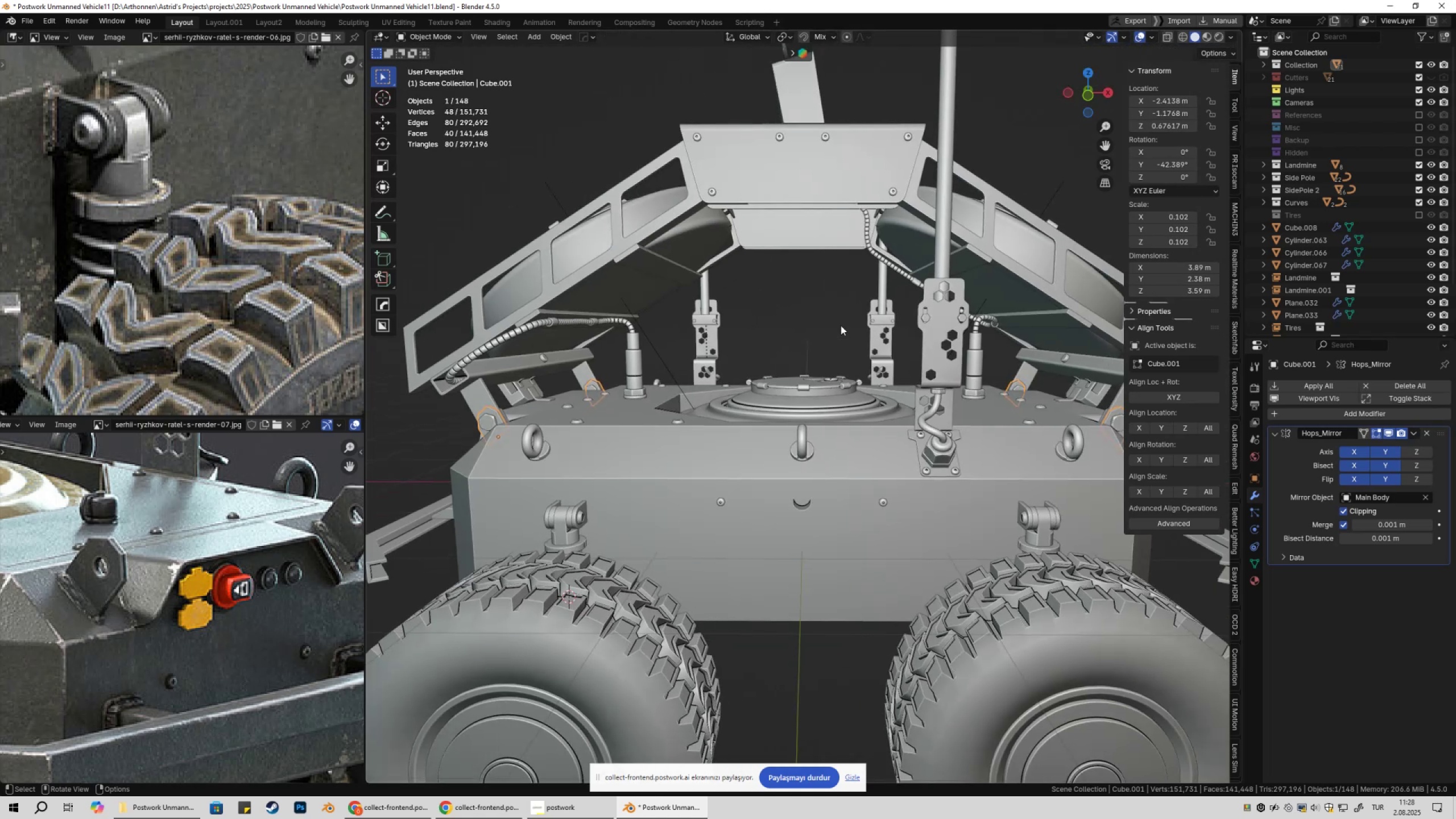 
hold_key(key=ShiftLeft, duration=0.41)
 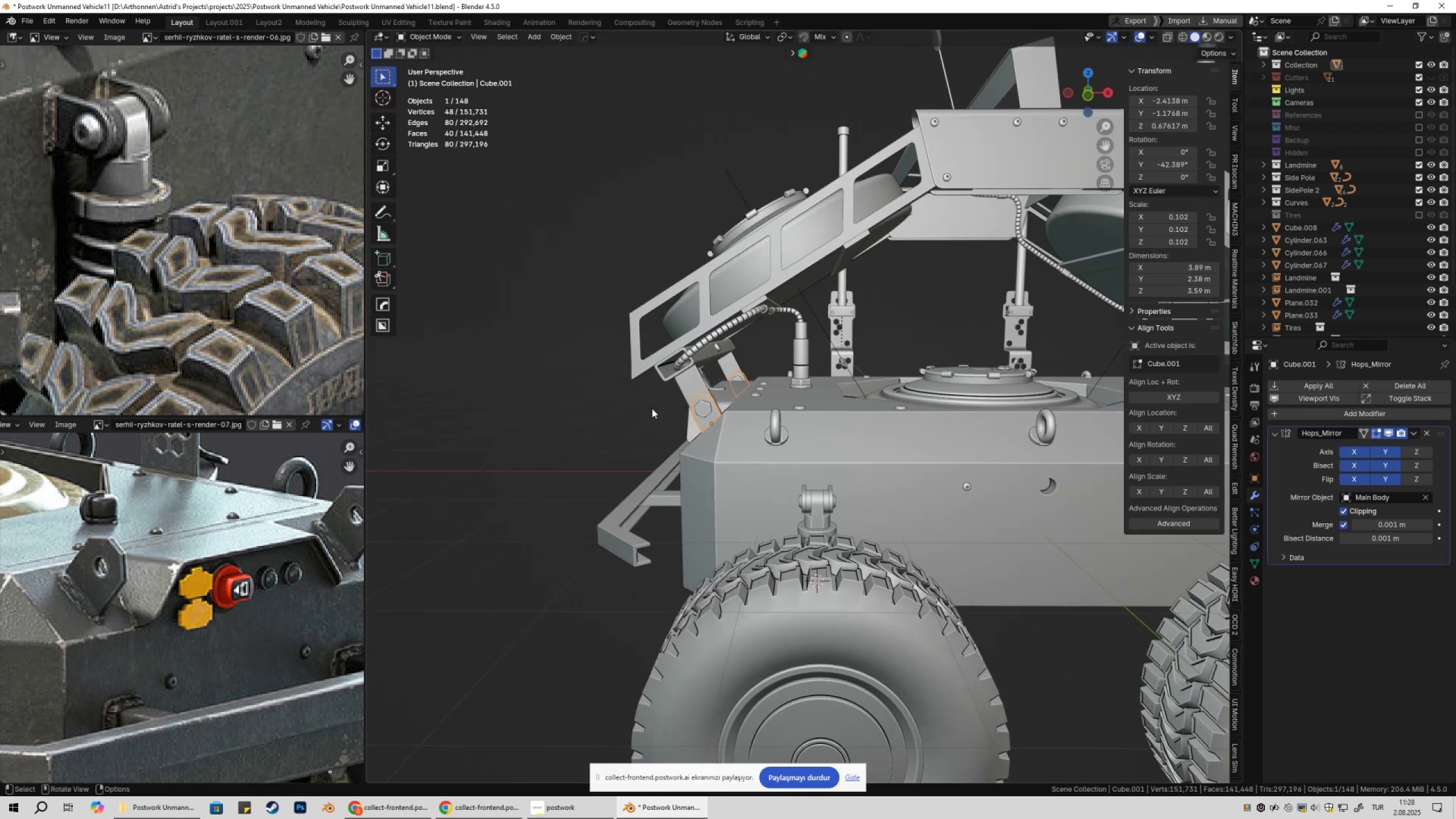 
scroll: coordinate [639, 408], scroll_direction: up, amount: 5.0
 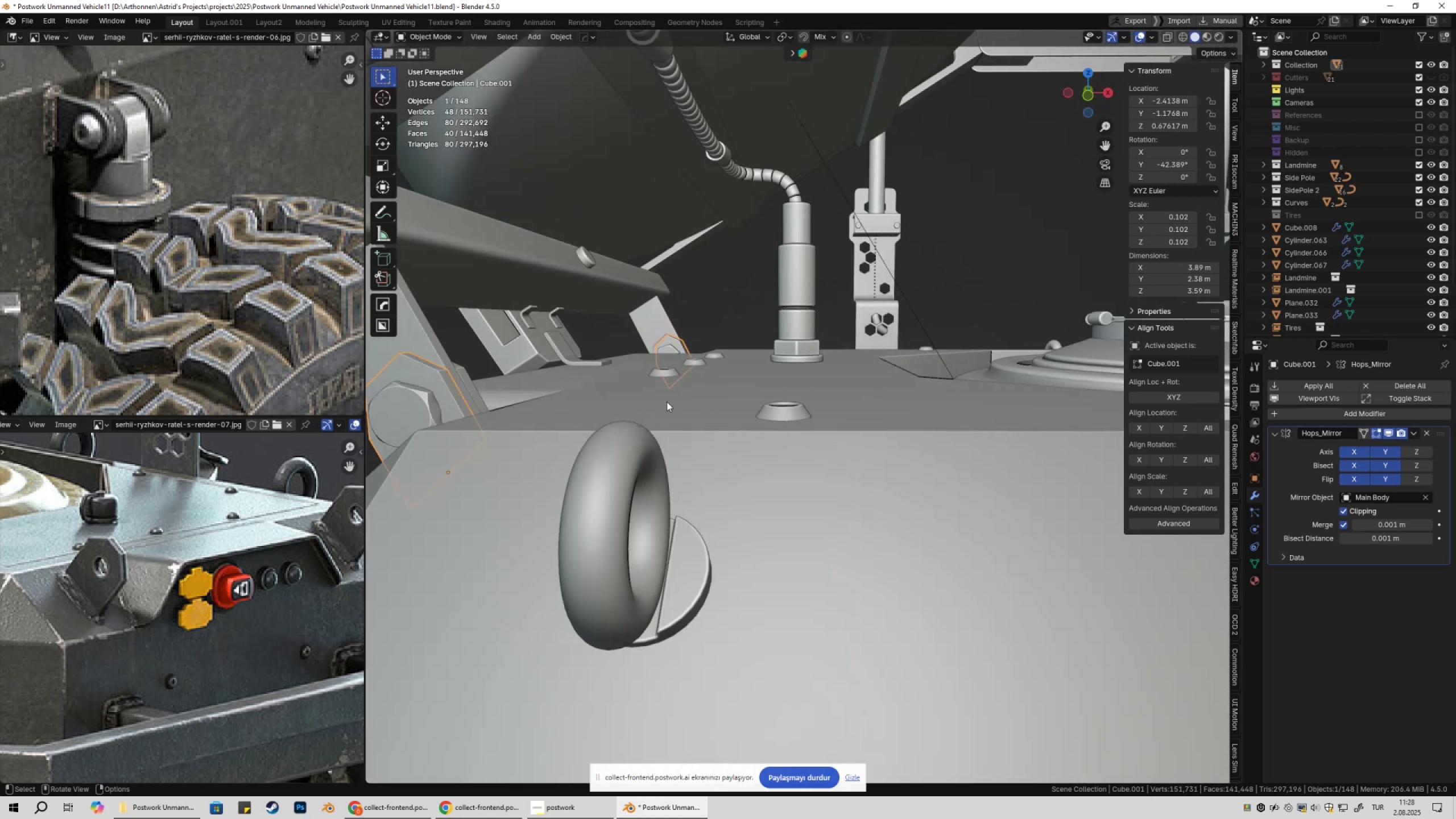 
hold_key(key=ShiftLeft, duration=0.4)
 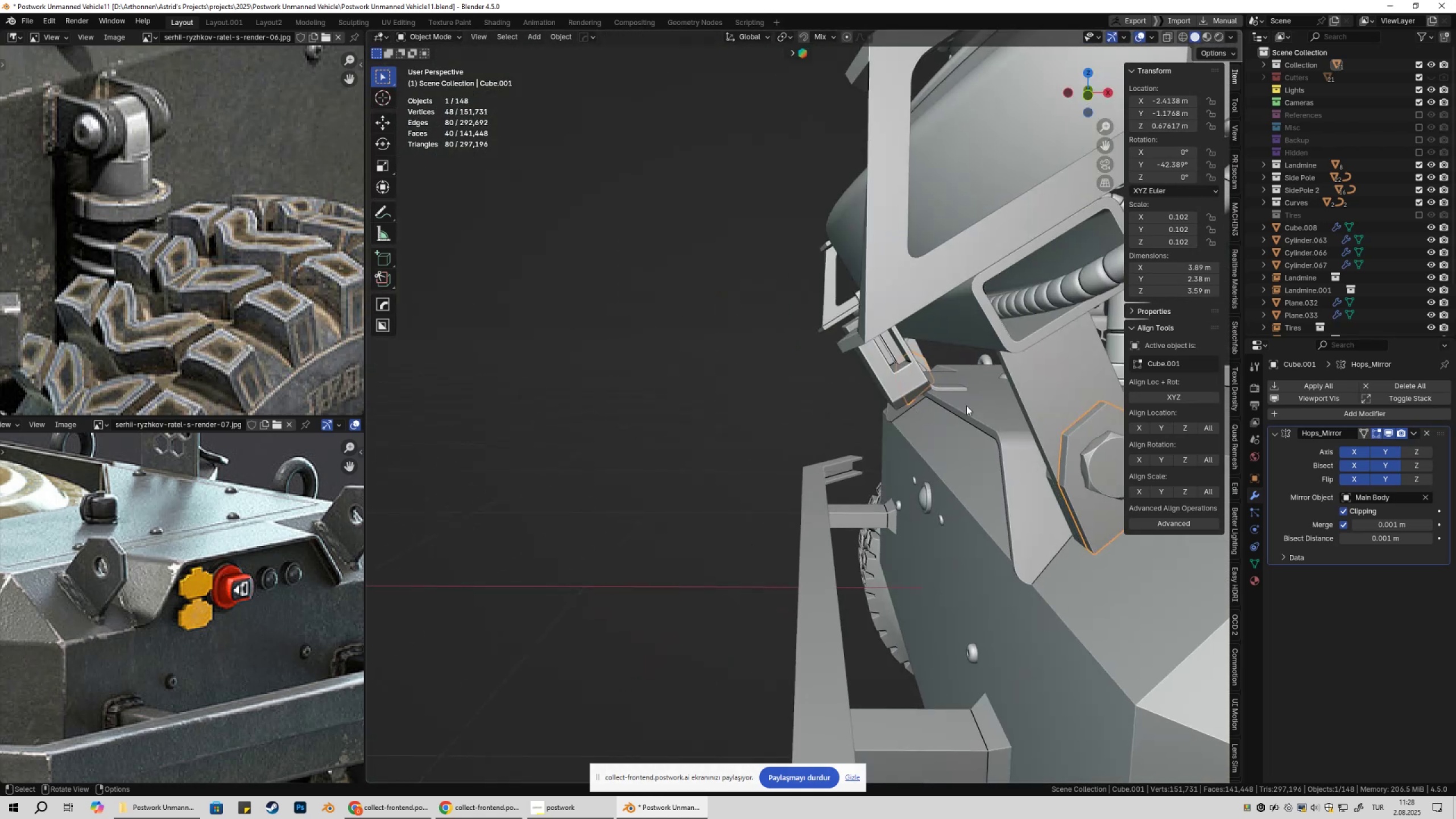 
hold_key(key=ShiftLeft, duration=0.38)
 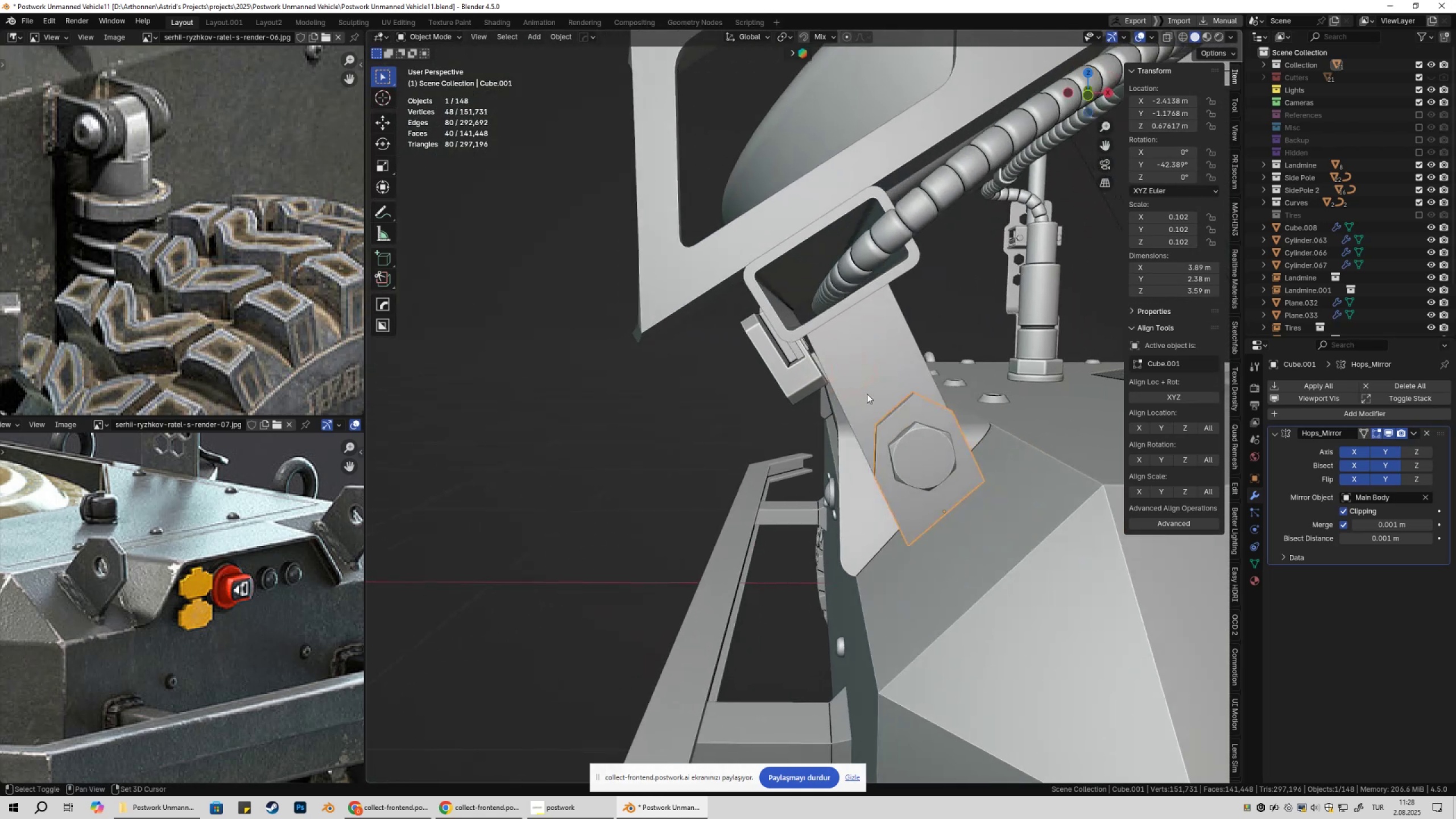 
scroll: coordinate [892, 404], scroll_direction: up, amount: 1.0
 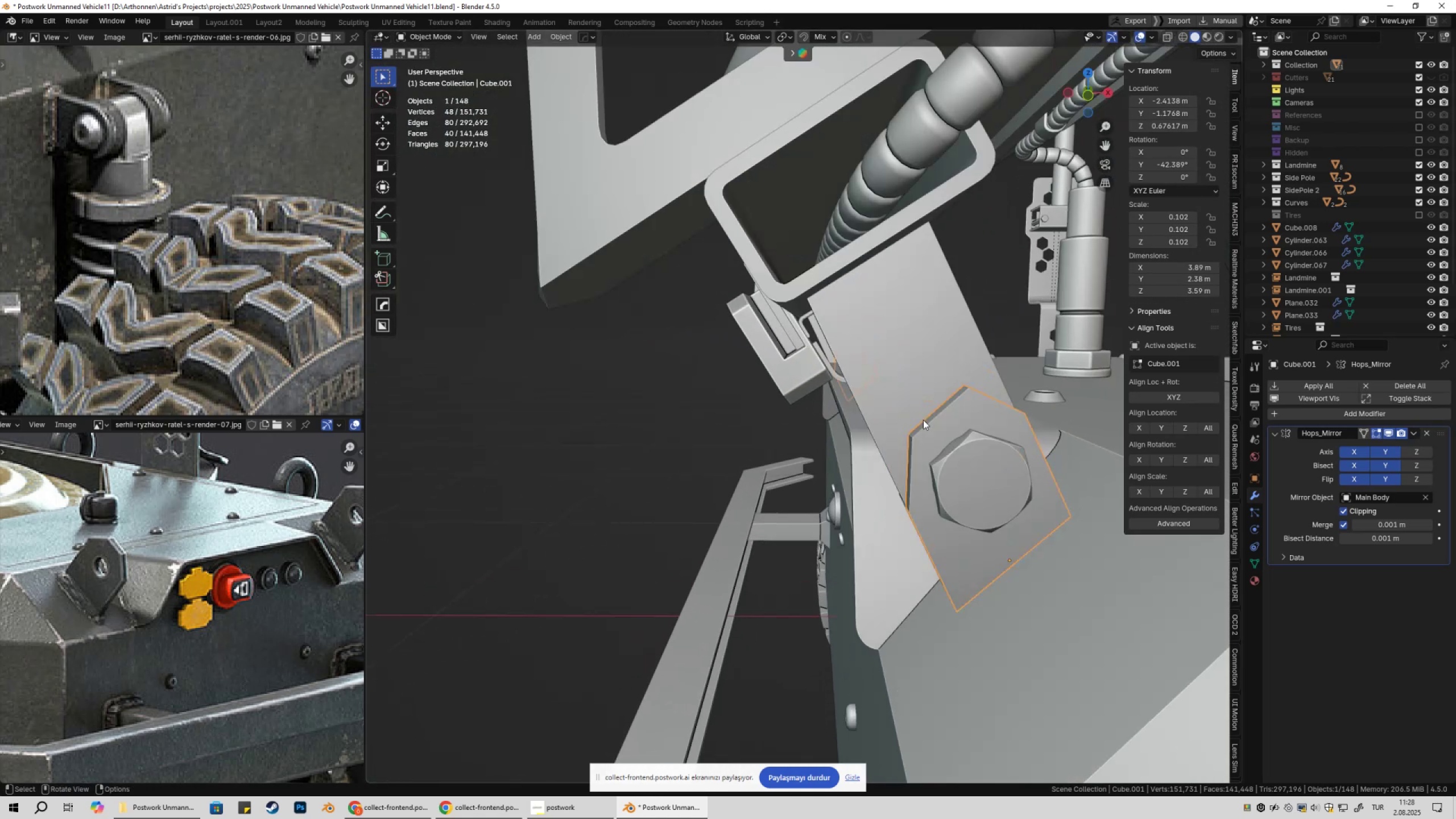 
key(F)
 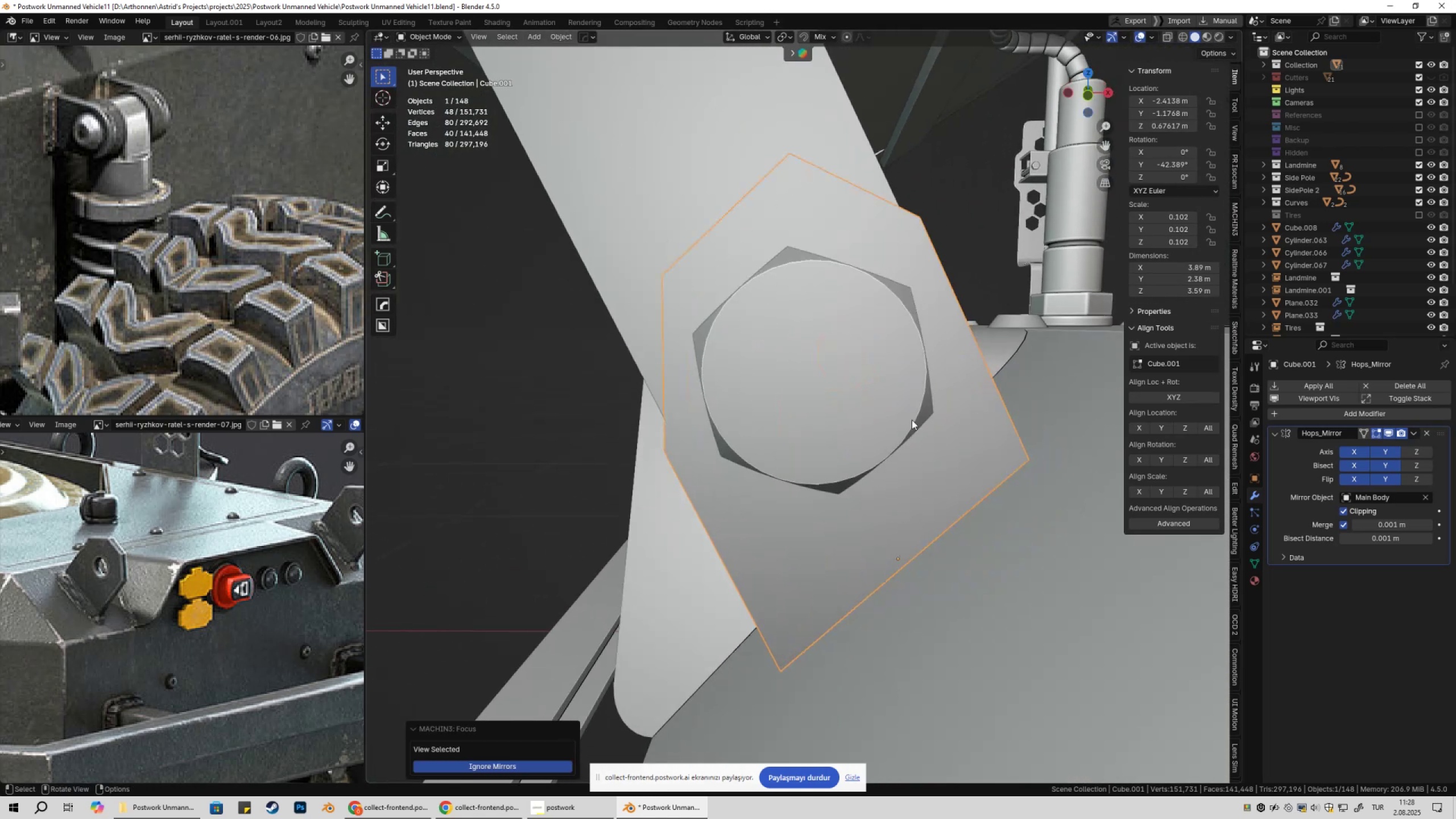 
scroll: coordinate [861, 406], scroll_direction: down, amount: 2.0
 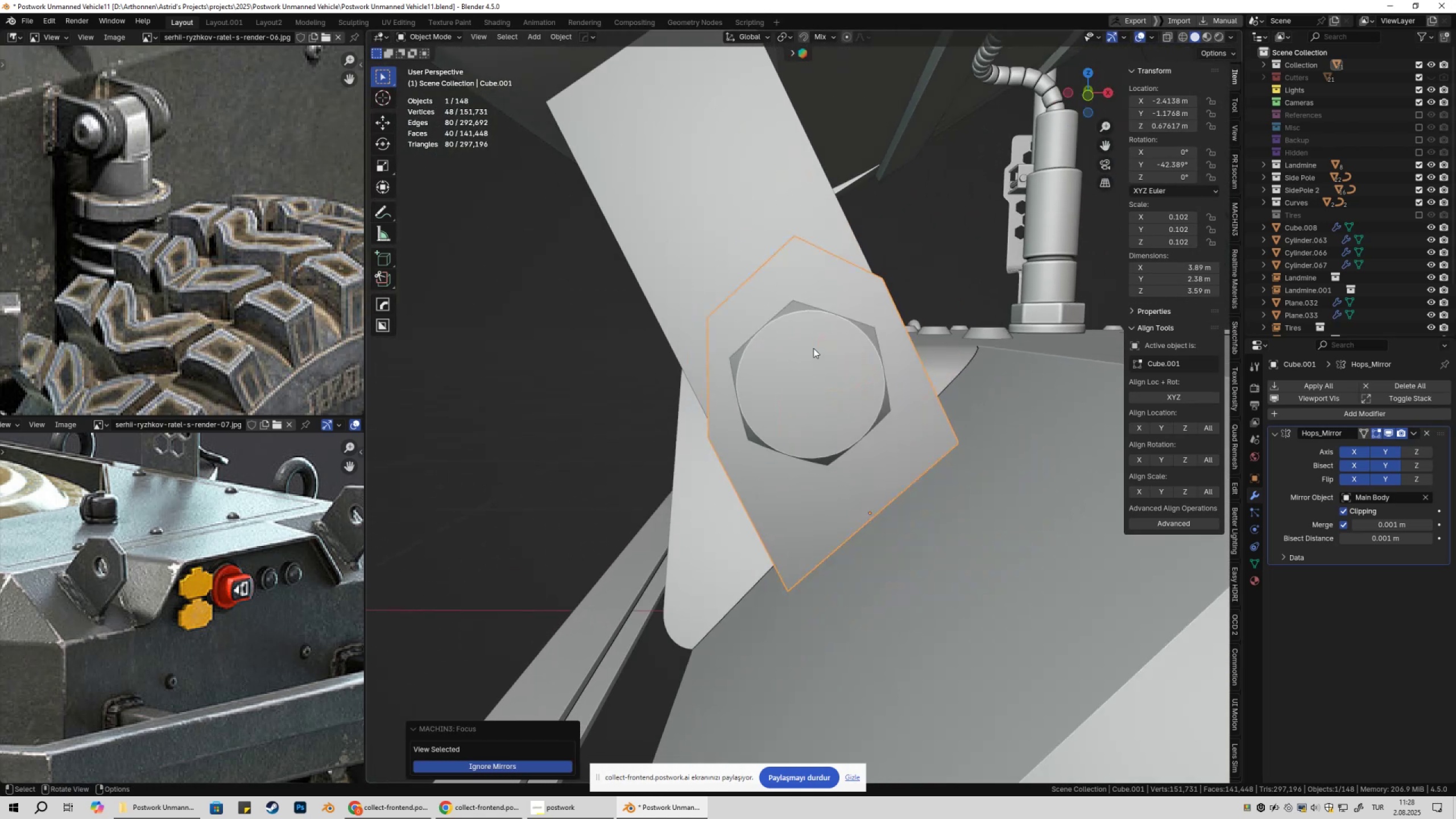 
key(Tab)
 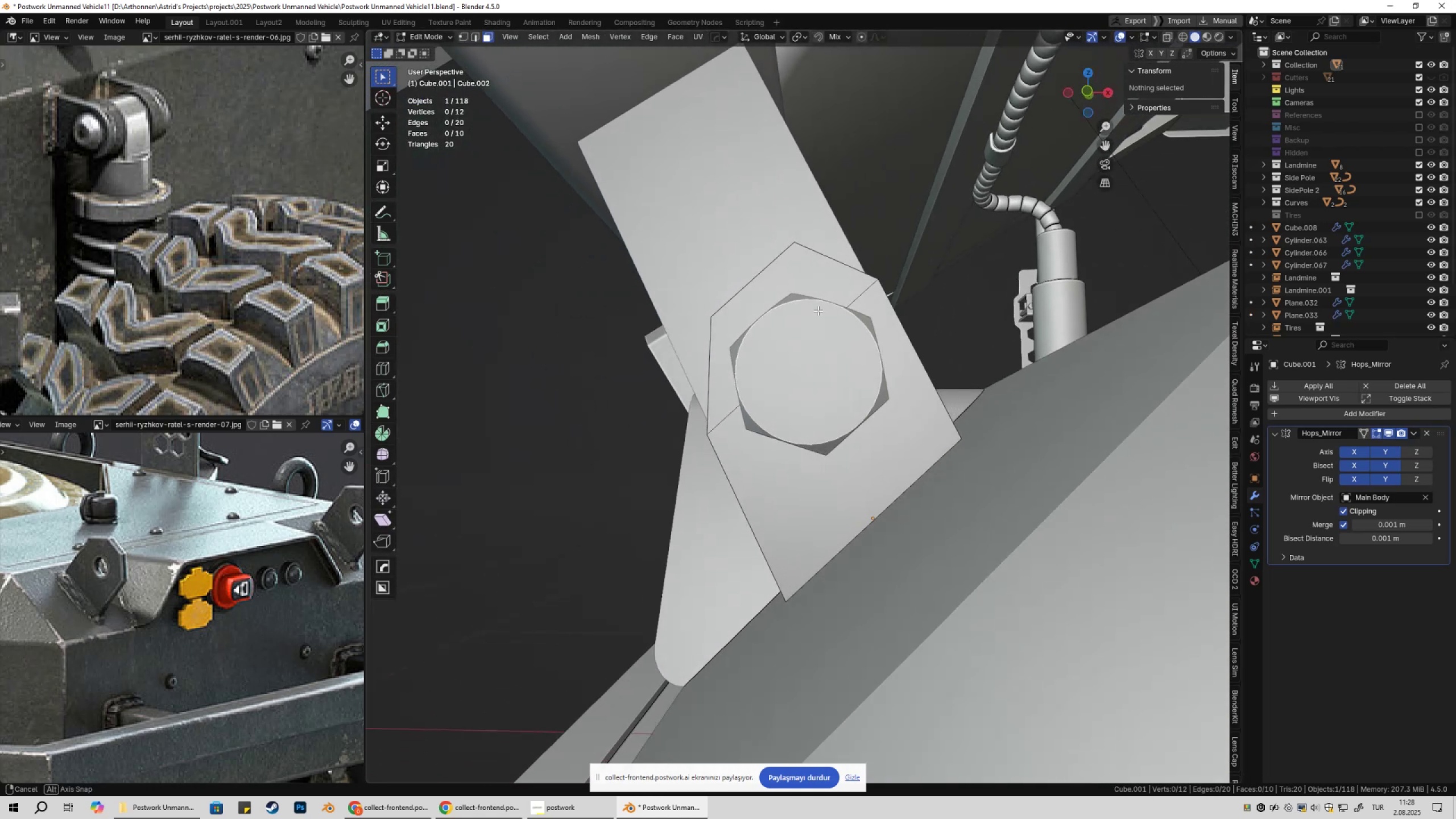 
key(2)
 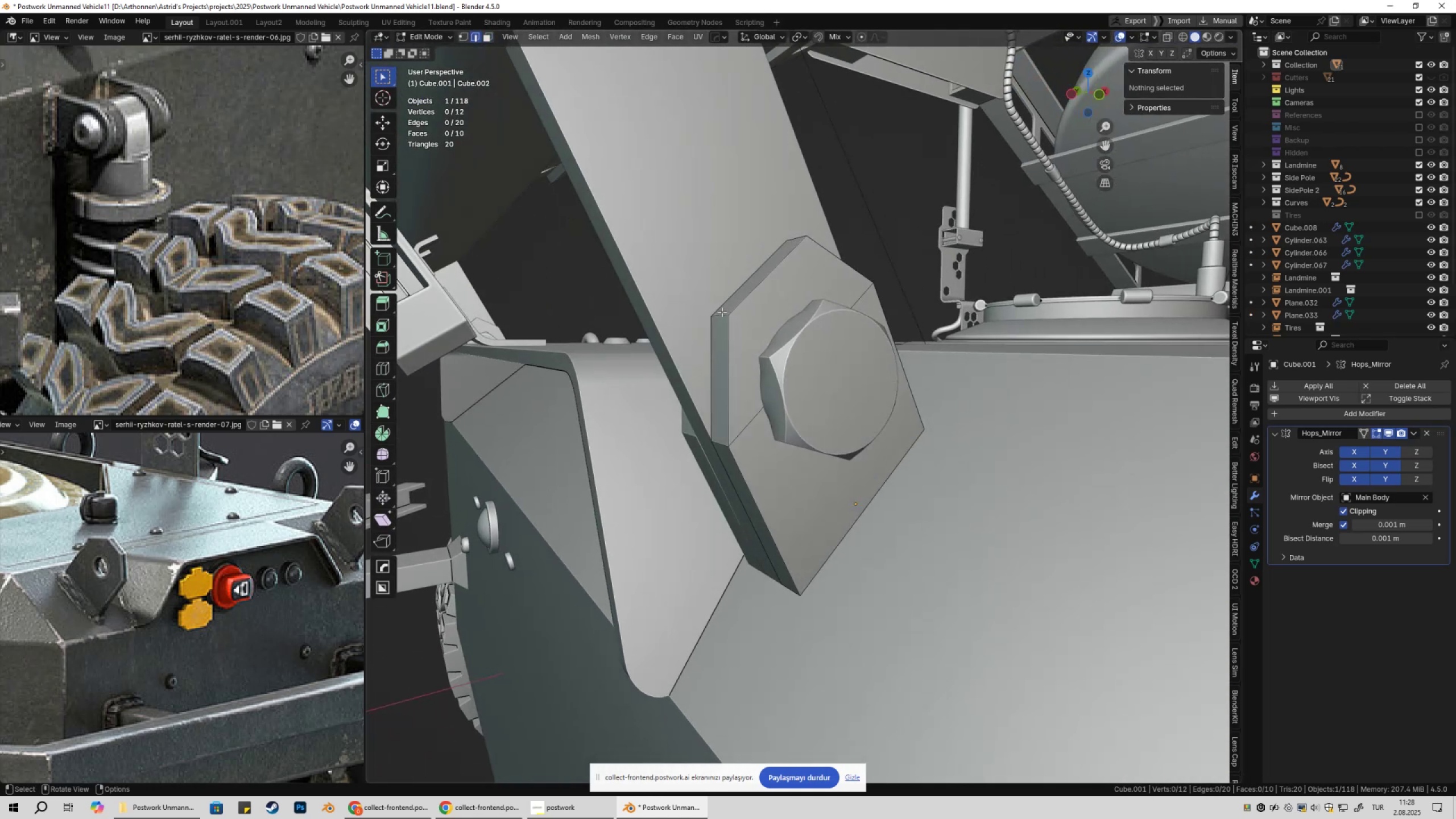 
left_click([722, 312])
 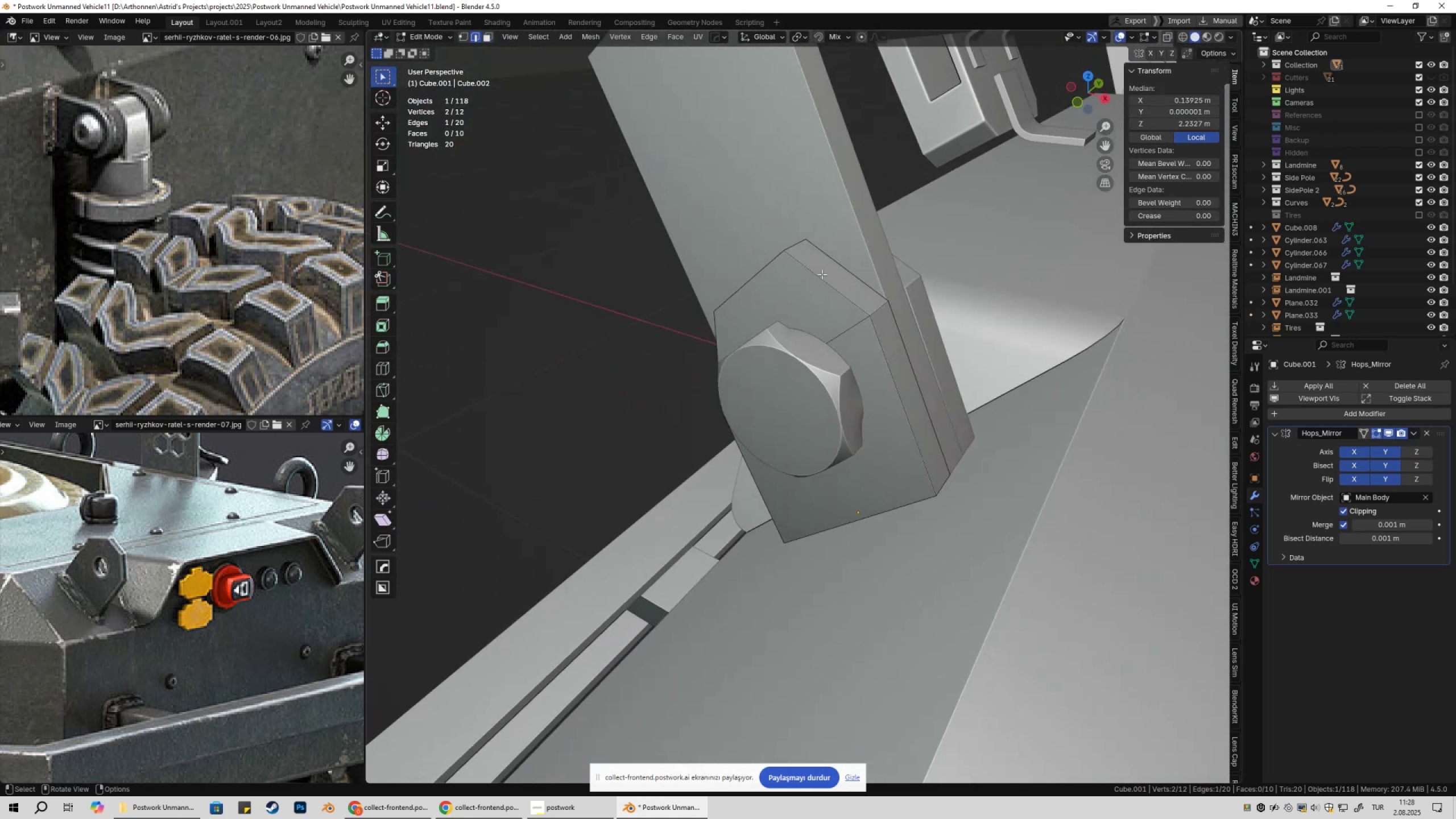 
key(Tab)
 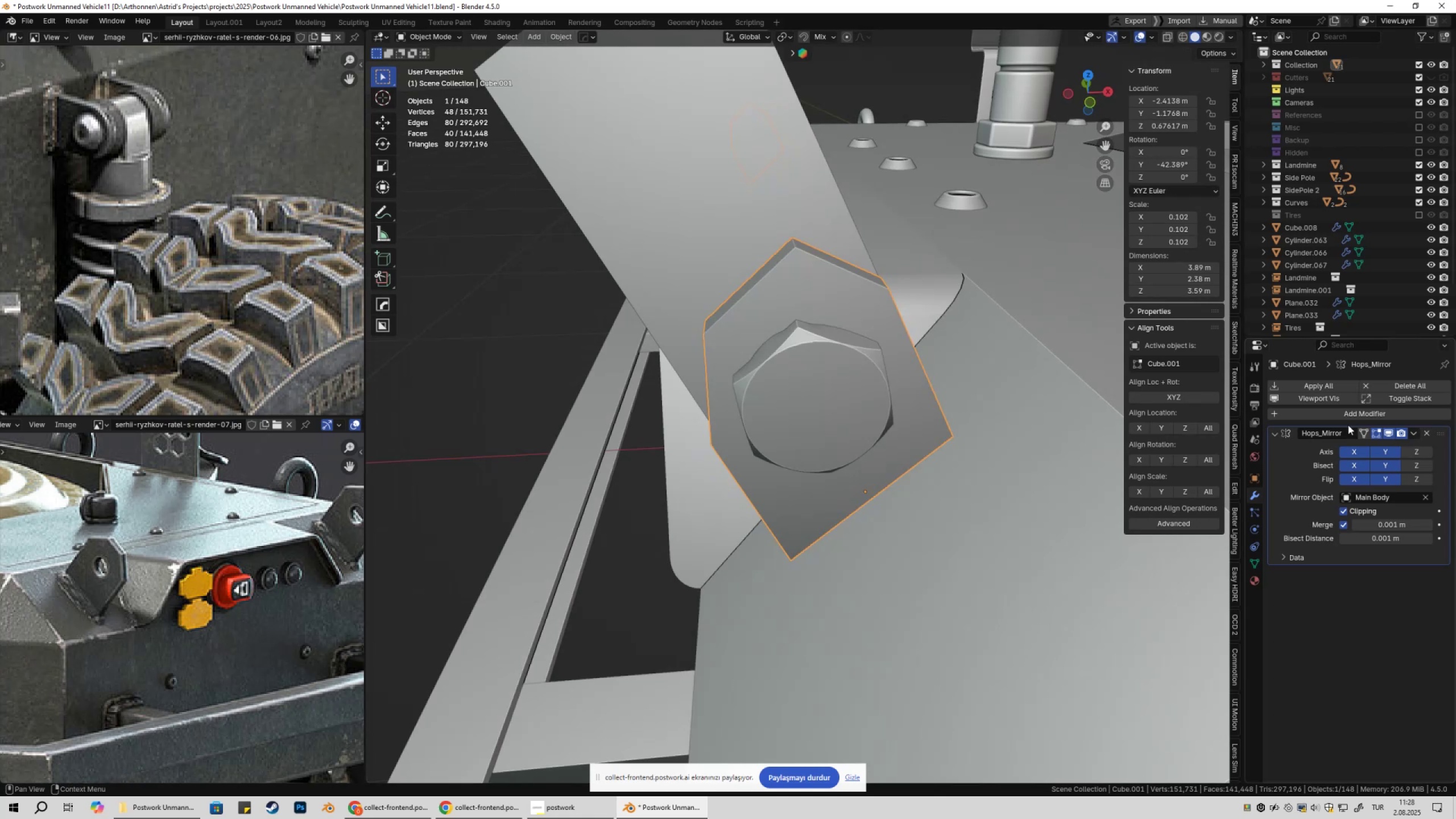 
left_click([1347, 414])
 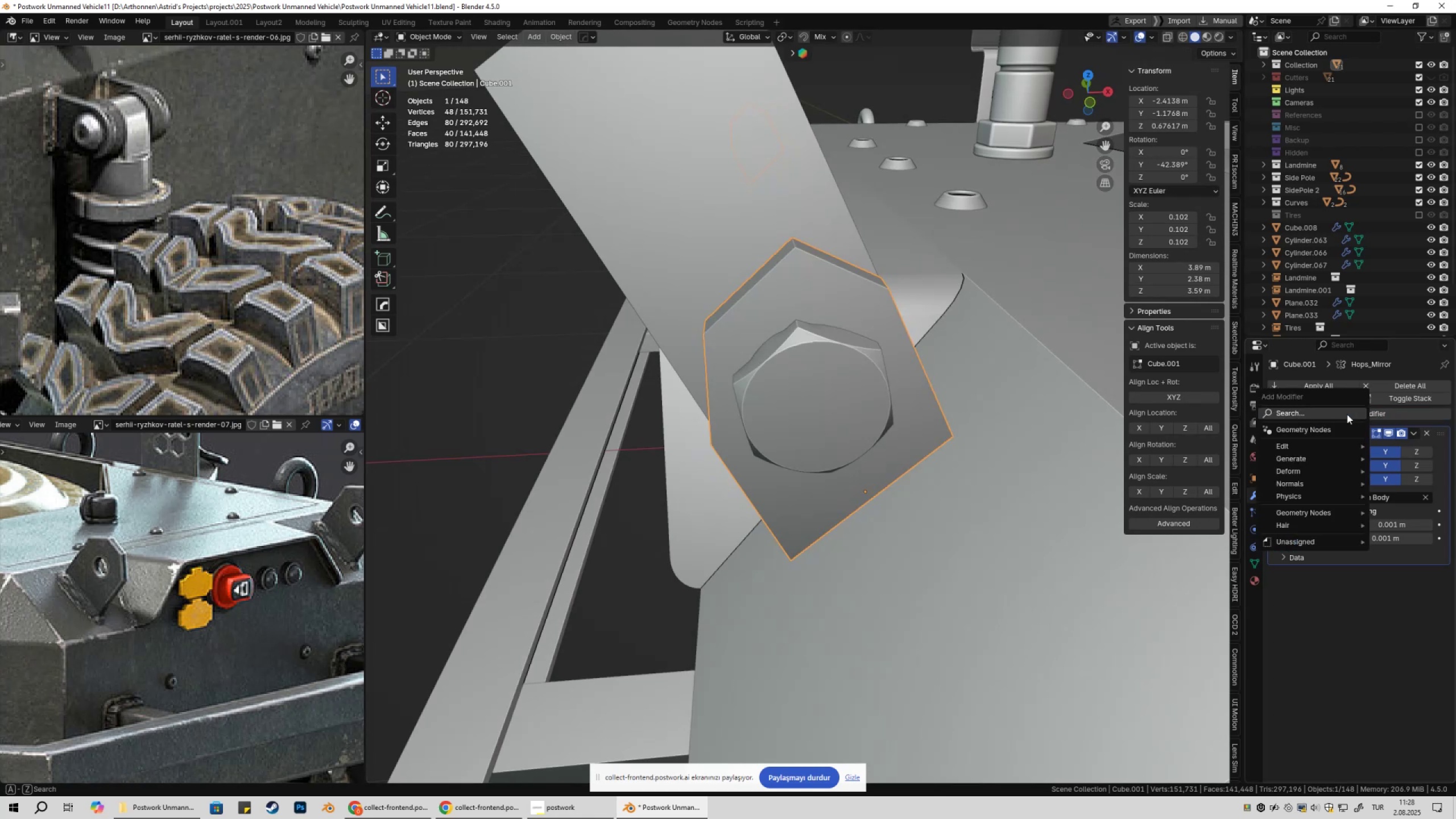 
type(beve)
 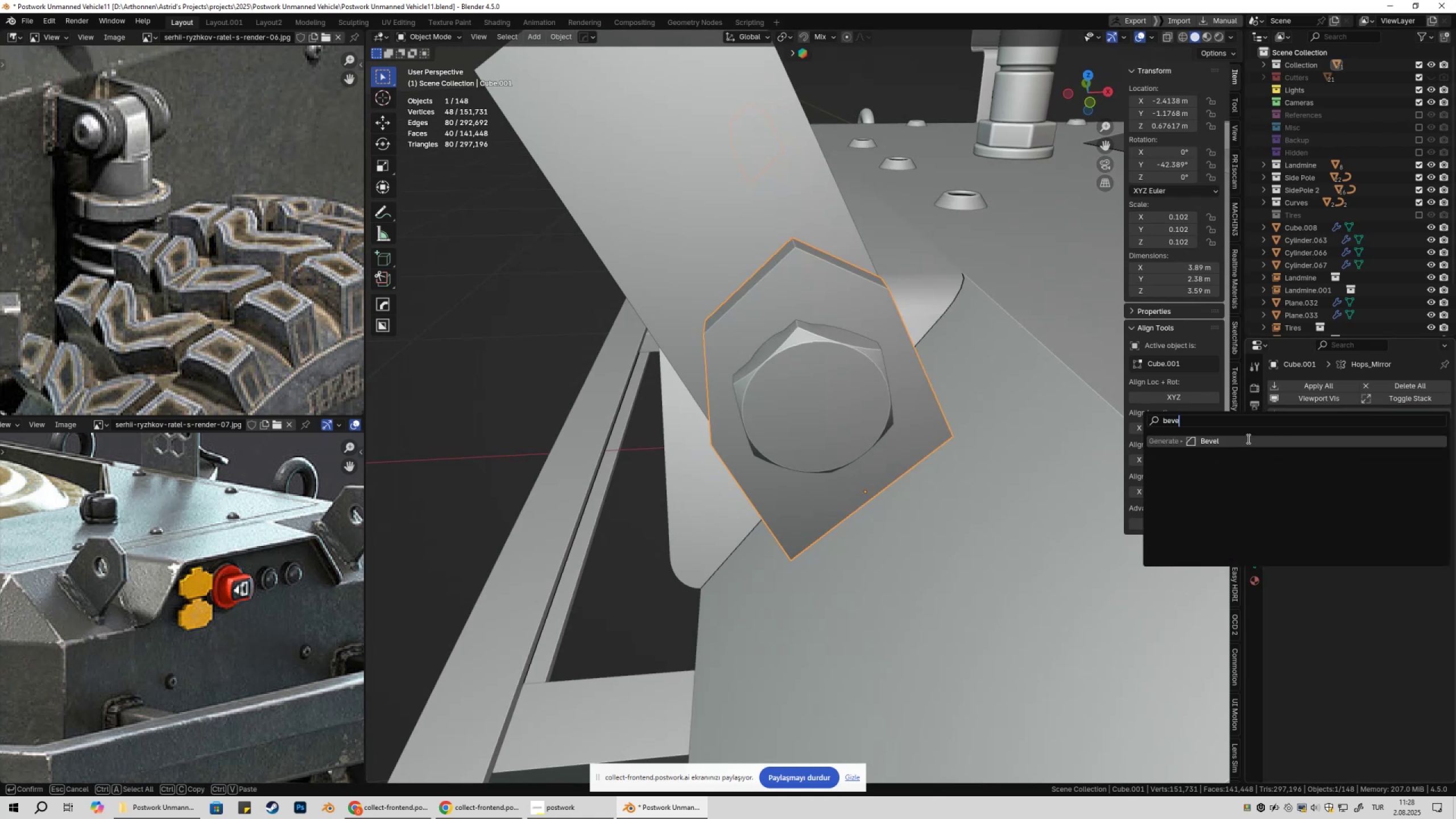 
left_click([1247, 439])
 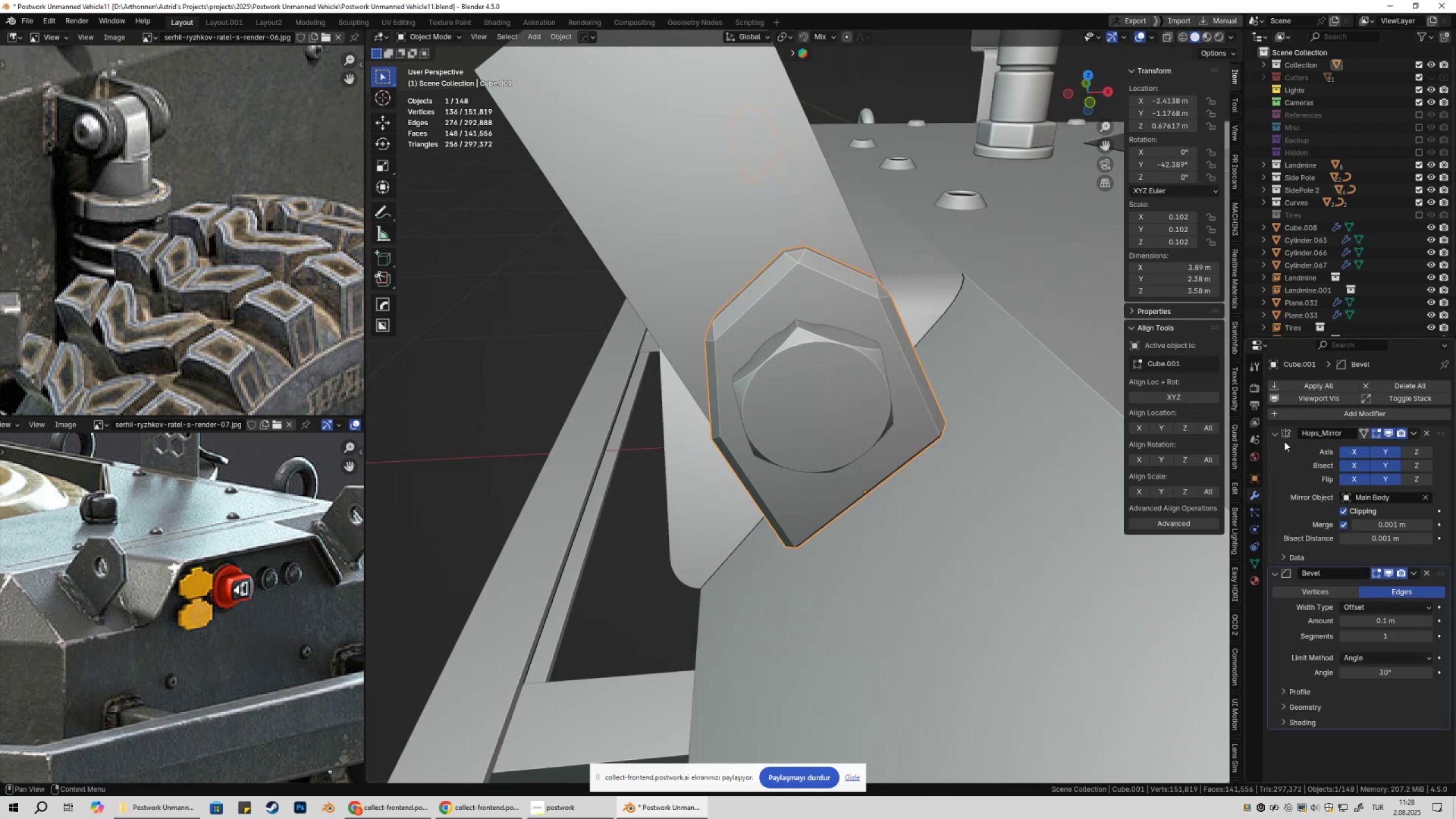 
left_click([1276, 436])
 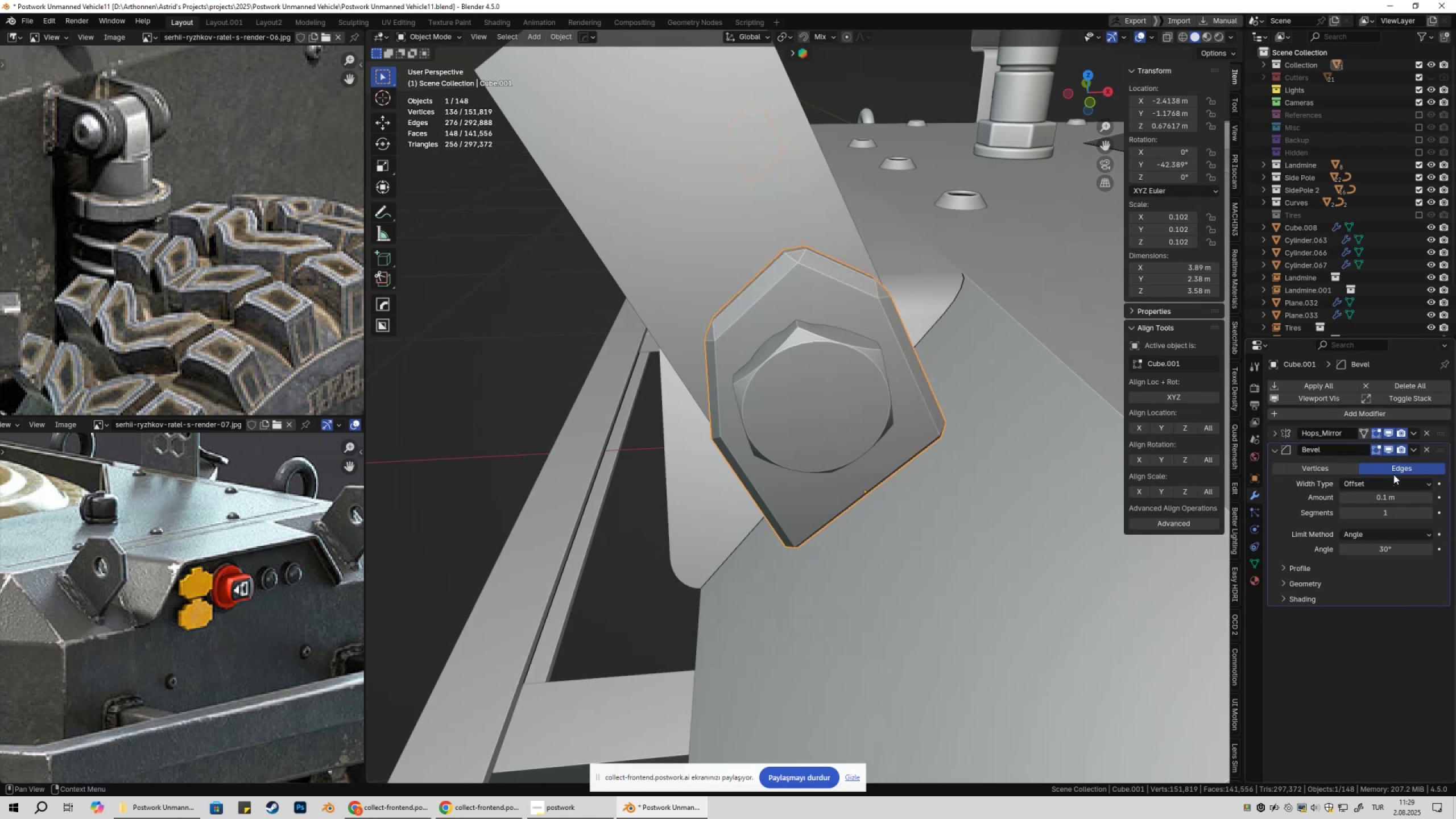 
left_click_drag(start_coordinate=[1436, 456], to_coordinate=[1437, 416])
 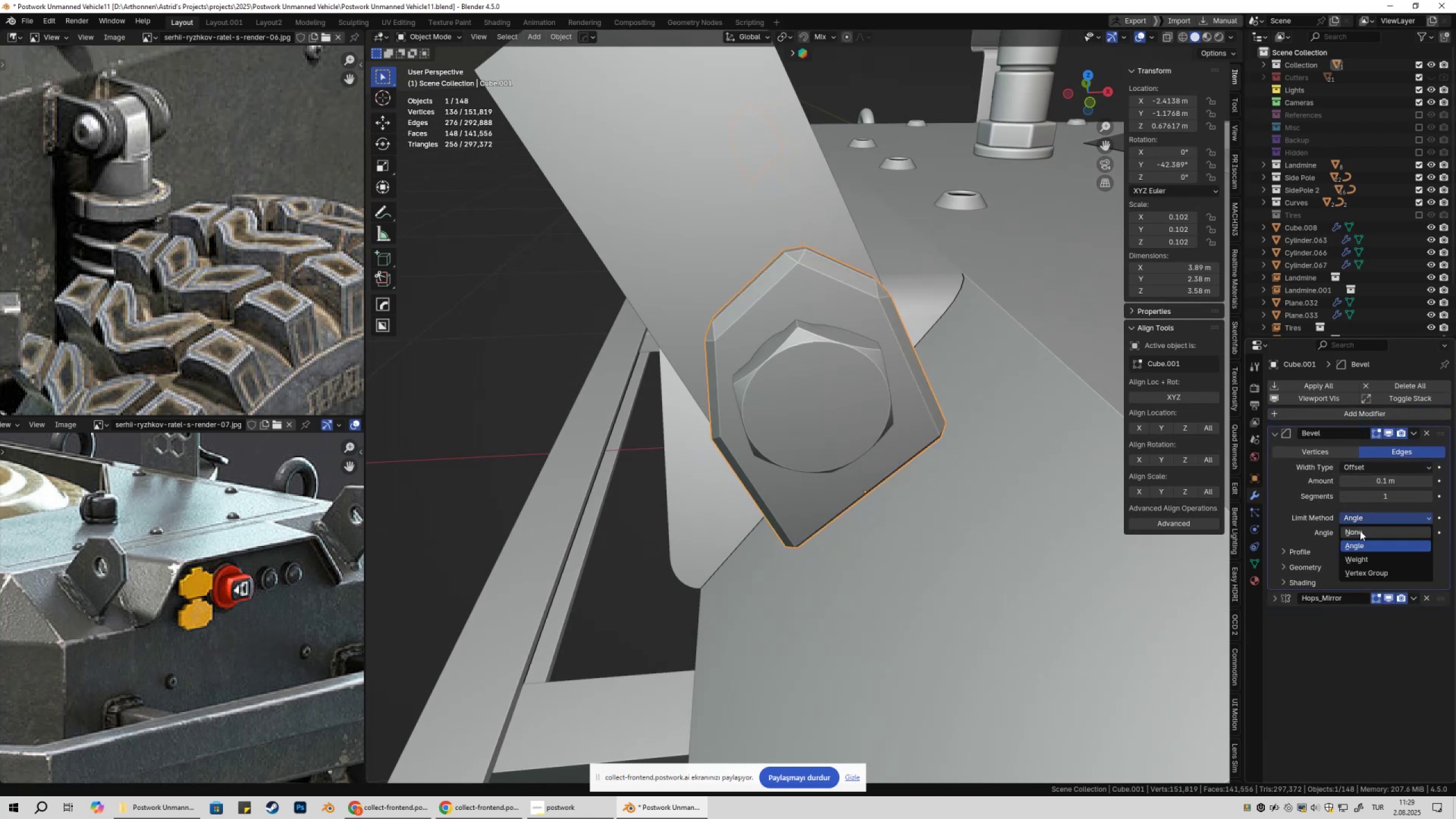 
double_click([1355, 555])
 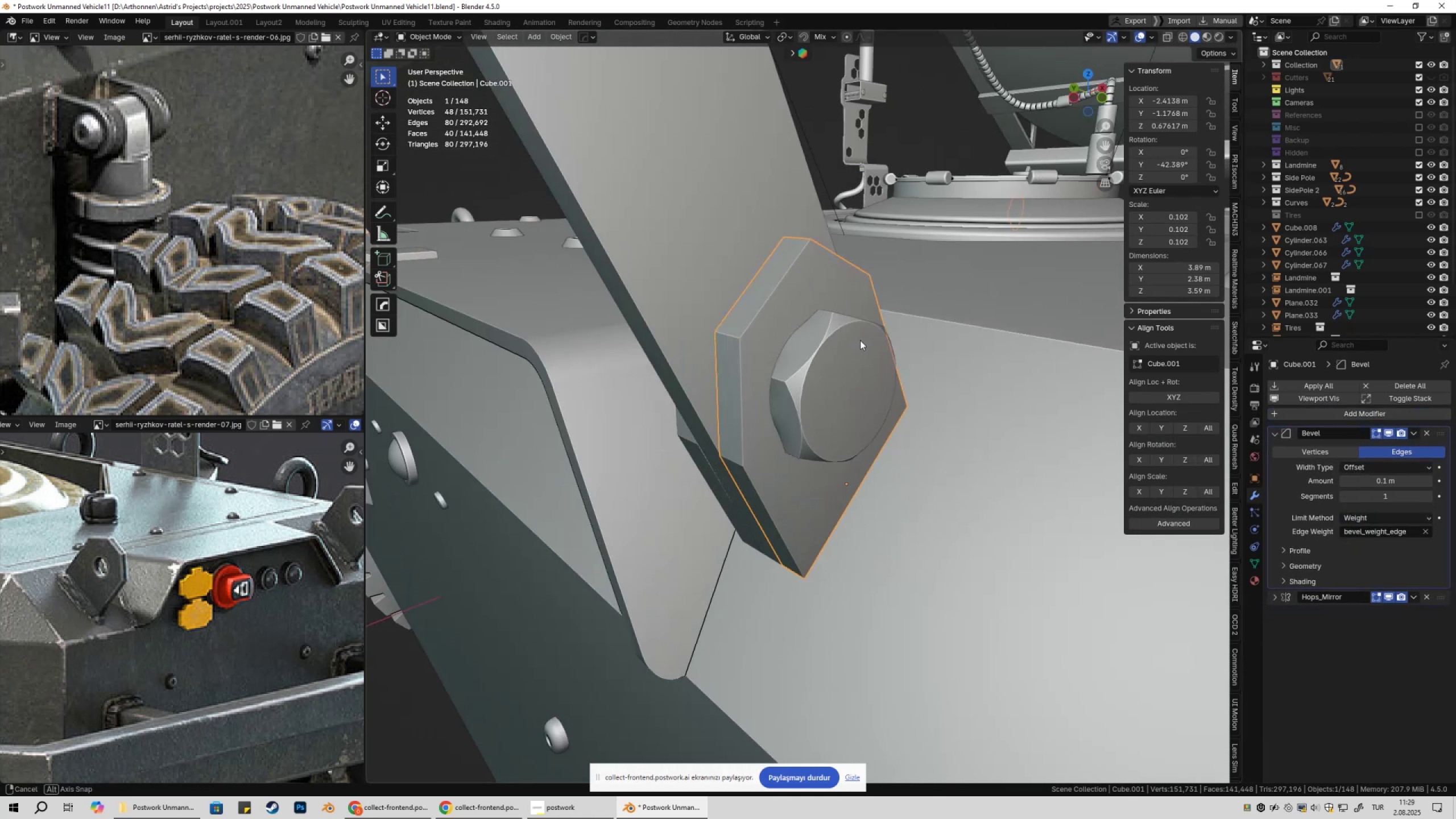 
key(Tab)
 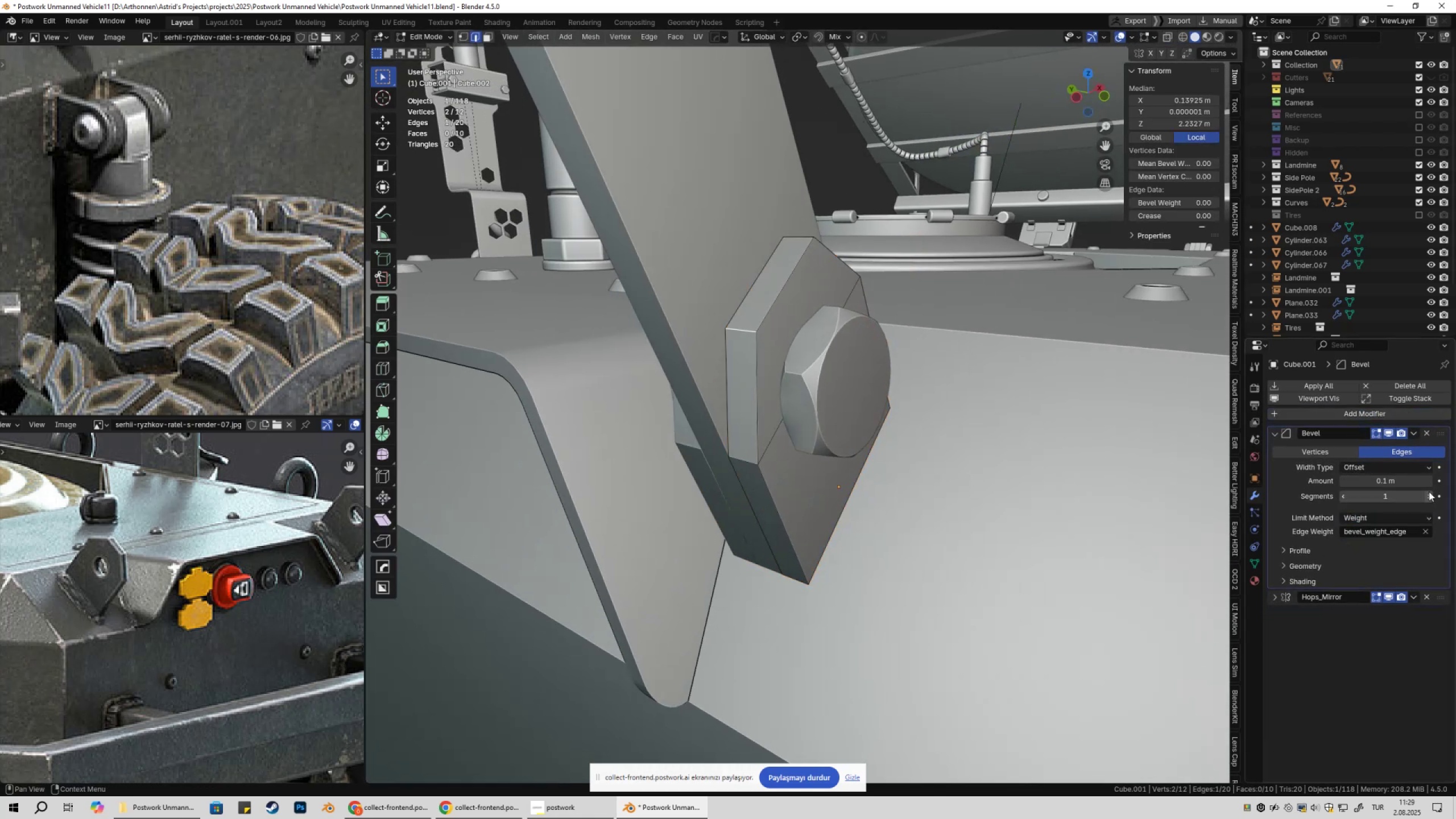 
double_click([1429, 494])
 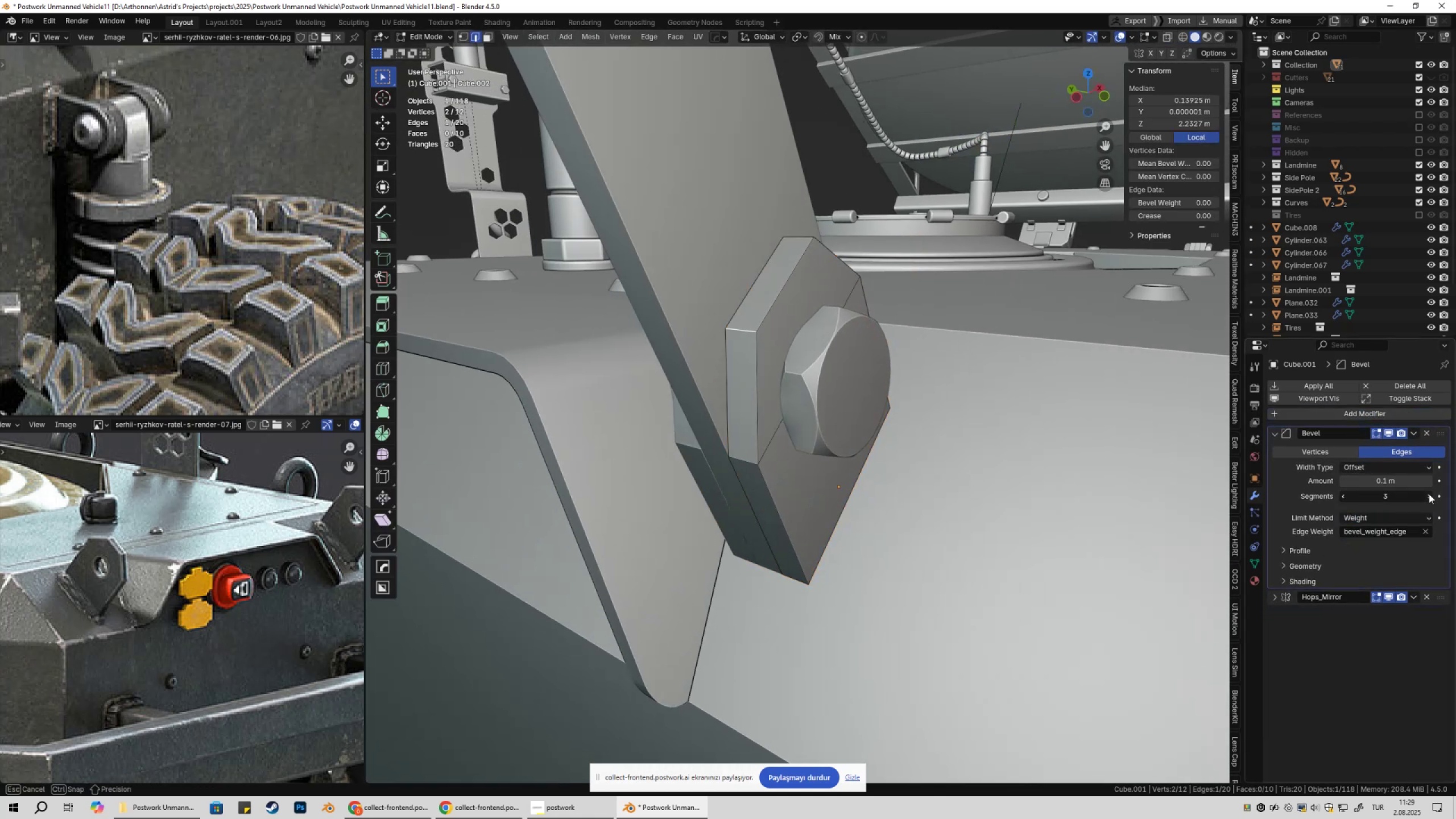 
triple_click([1429, 494])
 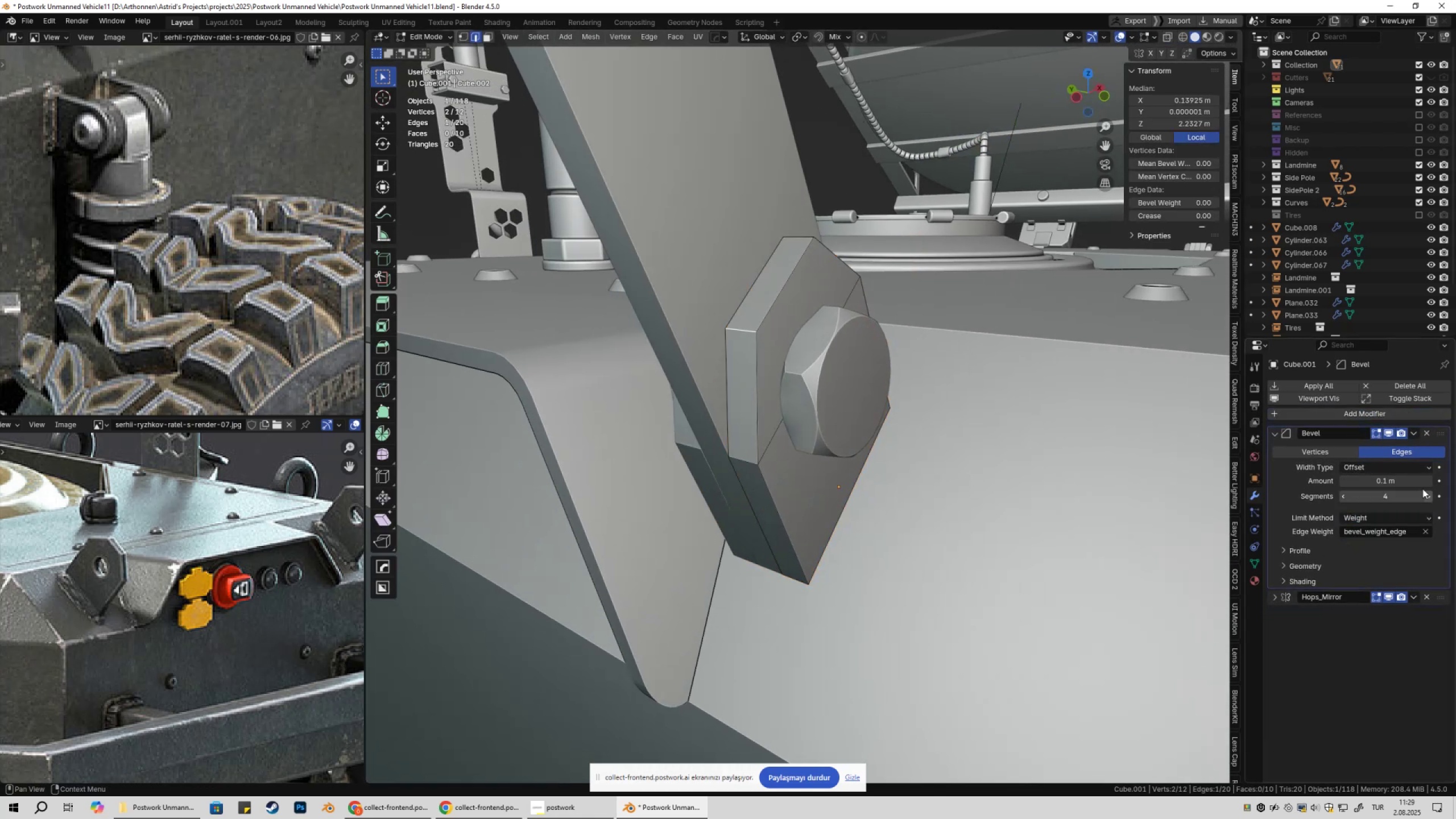 
hold_key(key=ShiftLeft, duration=1.35)
left_click_drag(start_coordinate=[1410, 480], to_coordinate=[193, 483])
 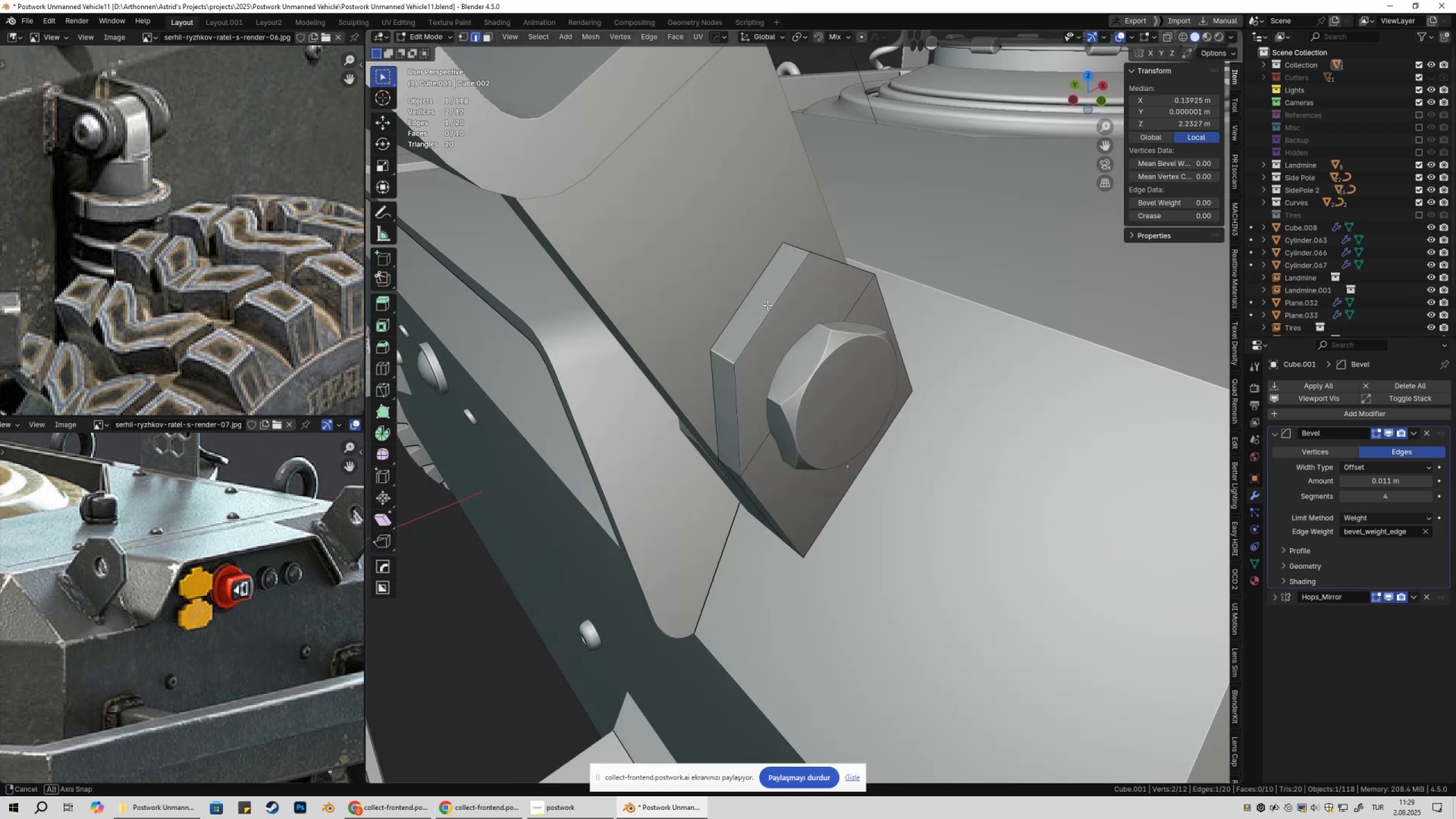 
hold_key(key=ShiftLeft, duration=0.36)
 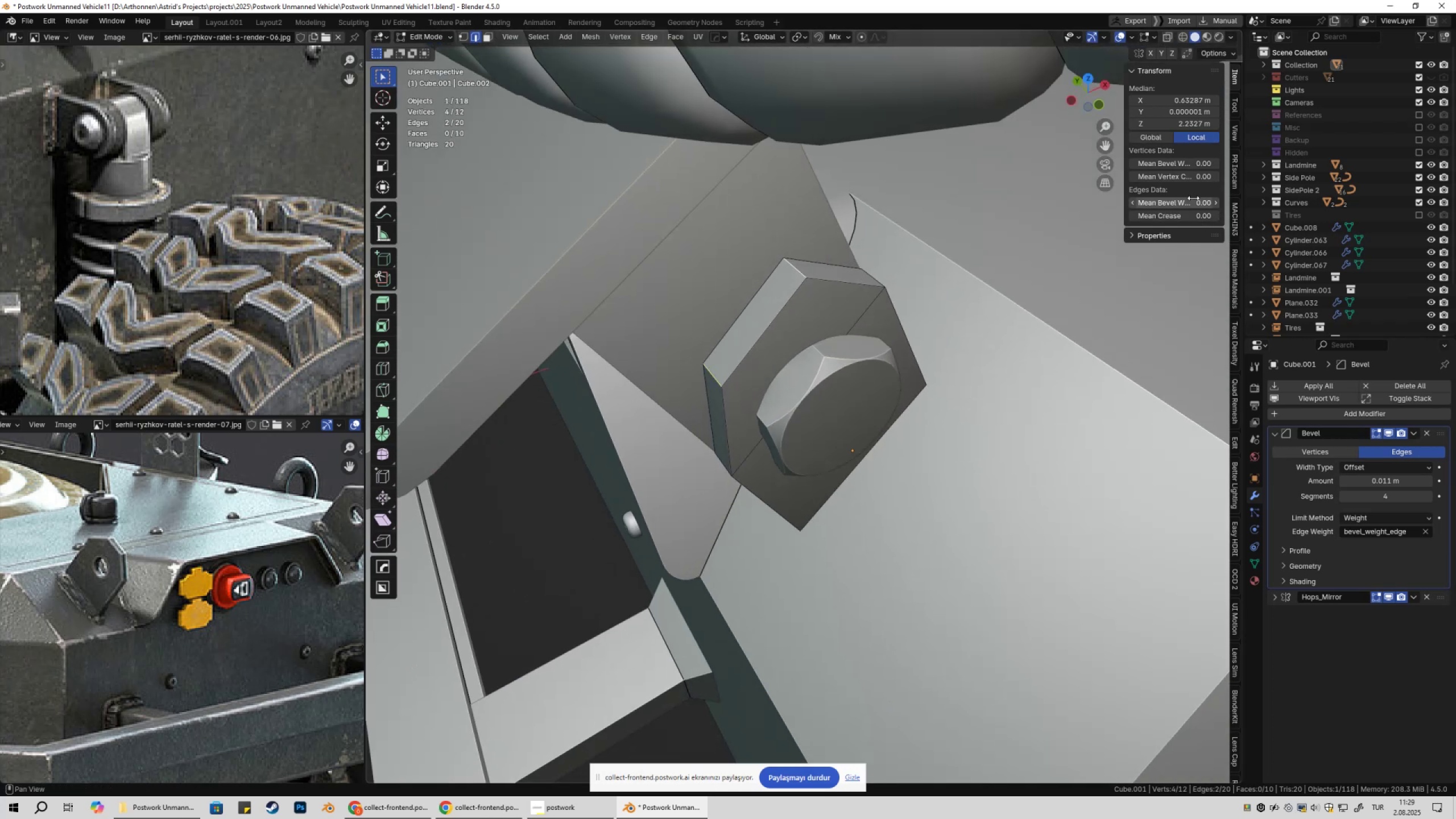 
left_click_drag(start_coordinate=[1183, 202], to_coordinate=[372, 207])
 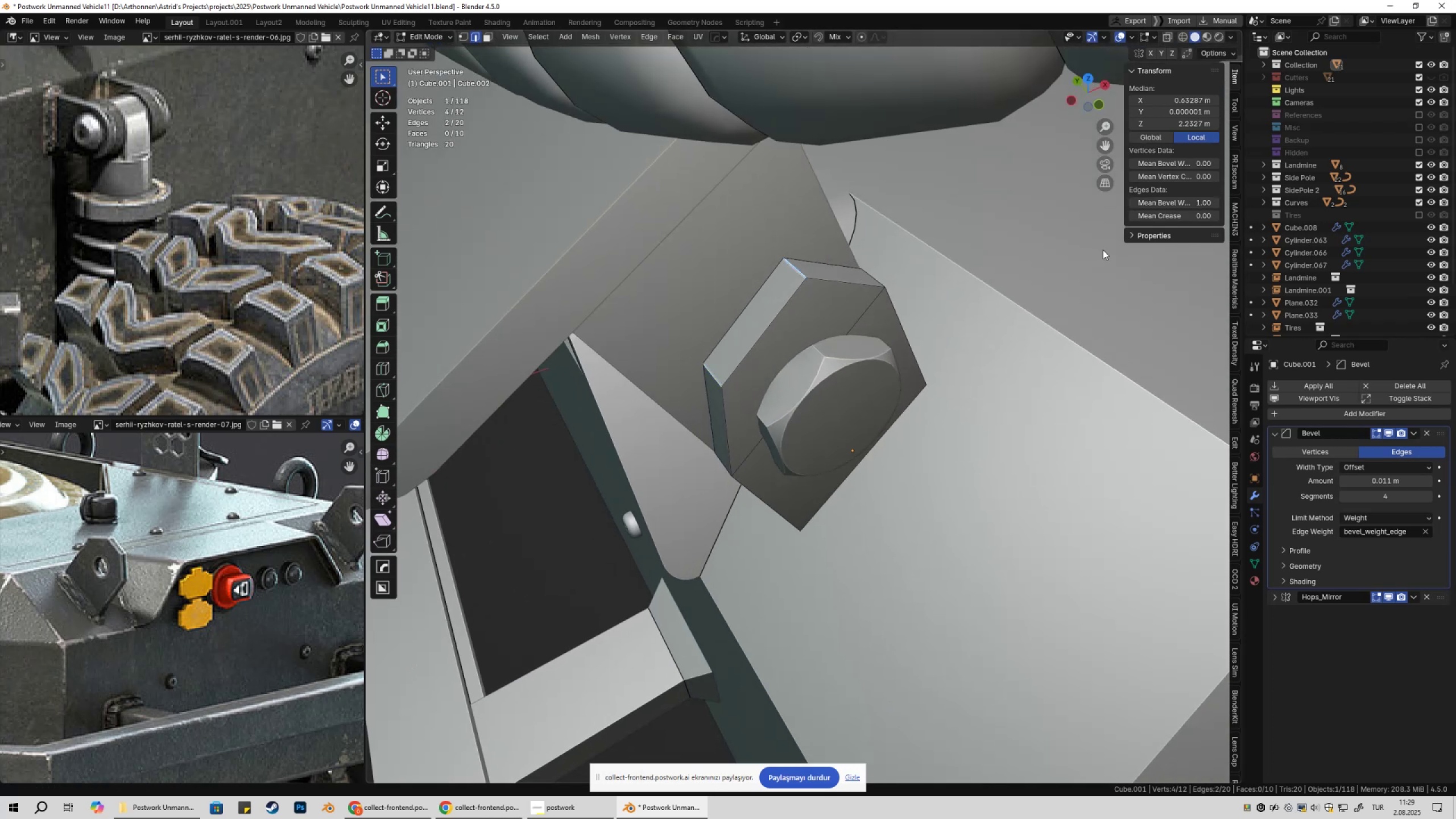 
key(Tab)
 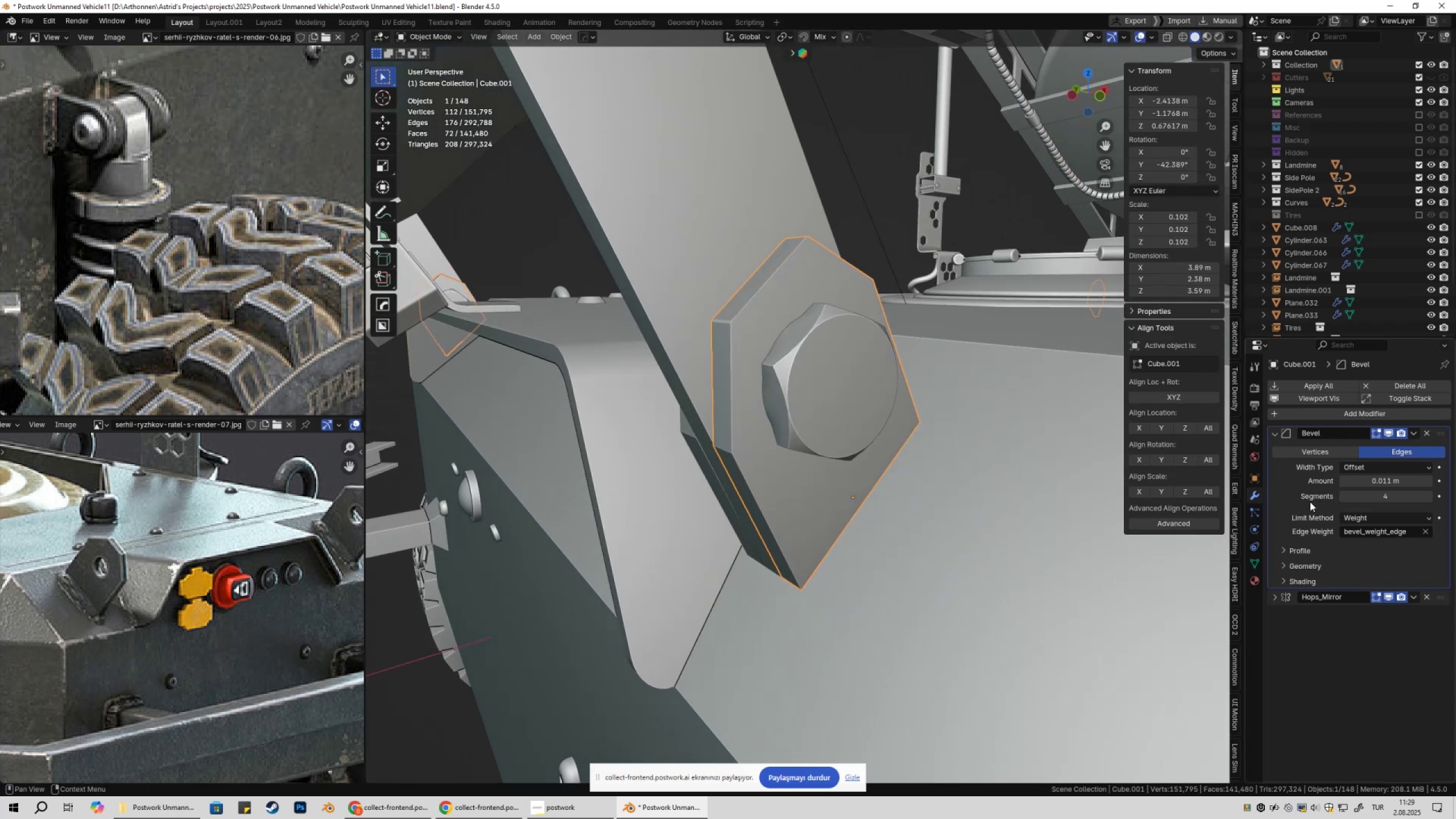 
hold_key(key=ShiftLeft, duration=1.5)
left_click_drag(start_coordinate=[1391, 481], to_coordinate=[278, 484])
 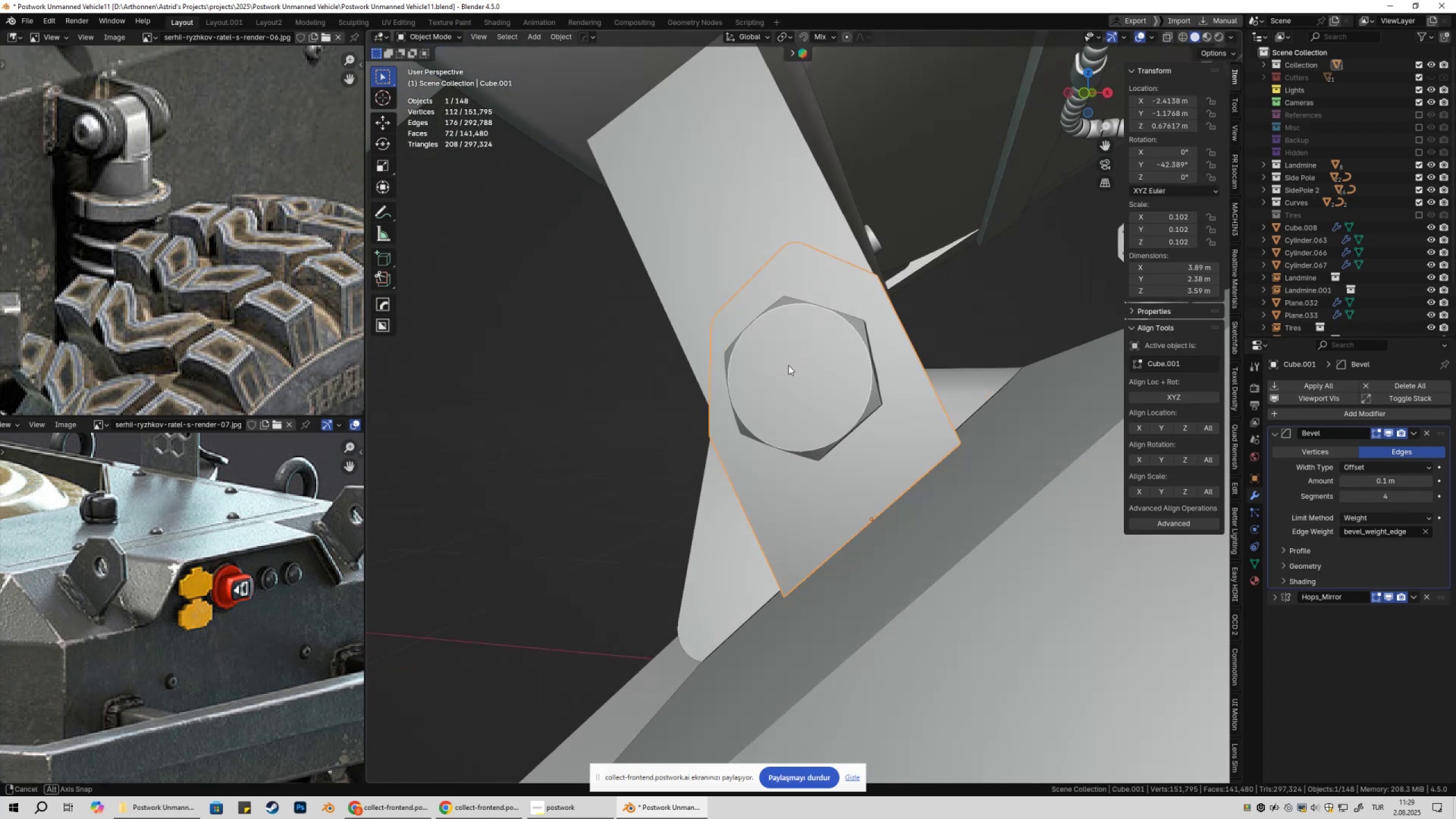 
hold_key(key=ShiftLeft, duration=1.52)
 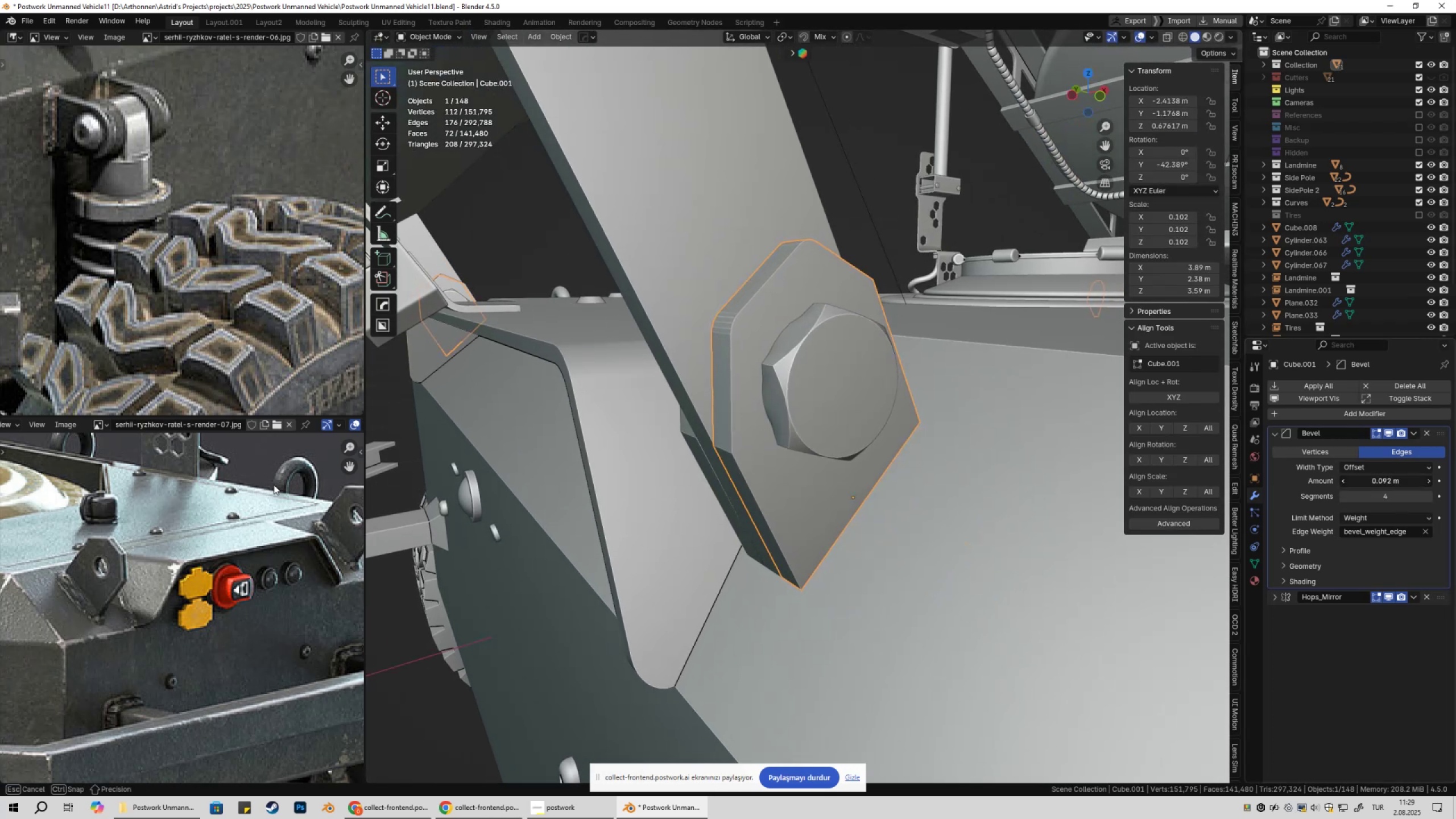 
hold_key(key=ShiftLeft, duration=1.51)
 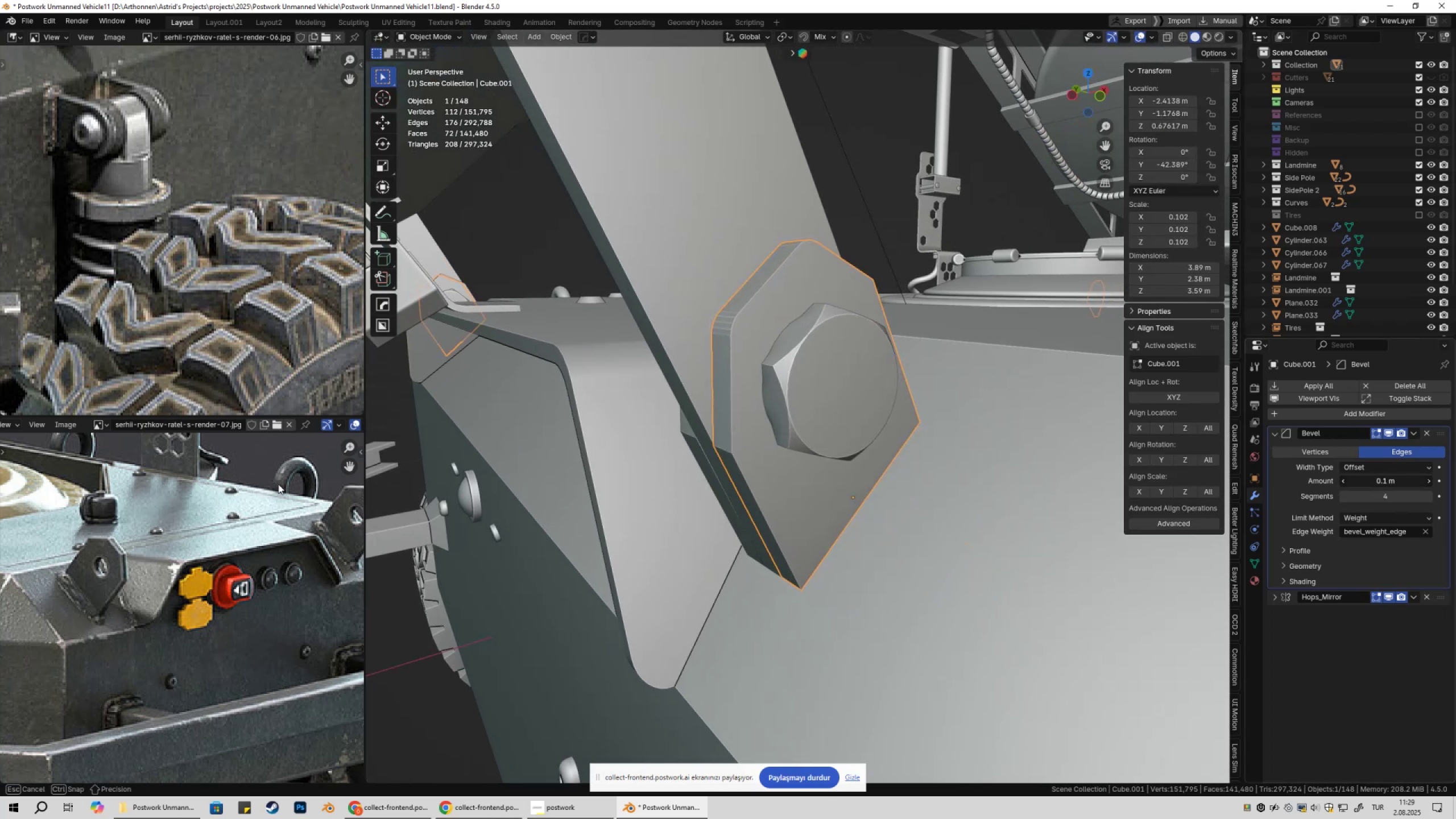 
hold_key(key=ShiftLeft, duration=0.71)
 